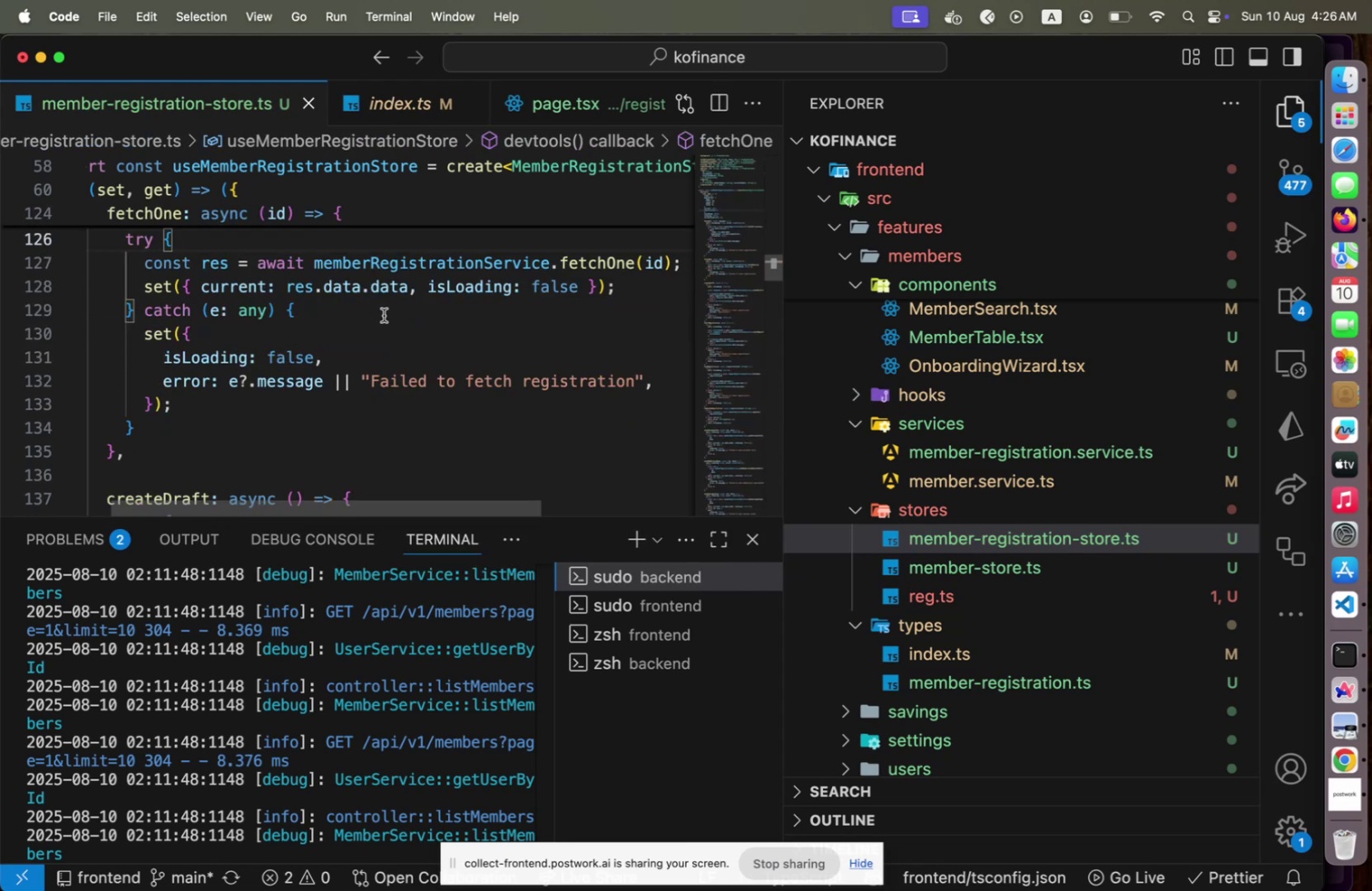 
scroll: coordinate [1070, 408], scroll_direction: up, amount: 20.0
 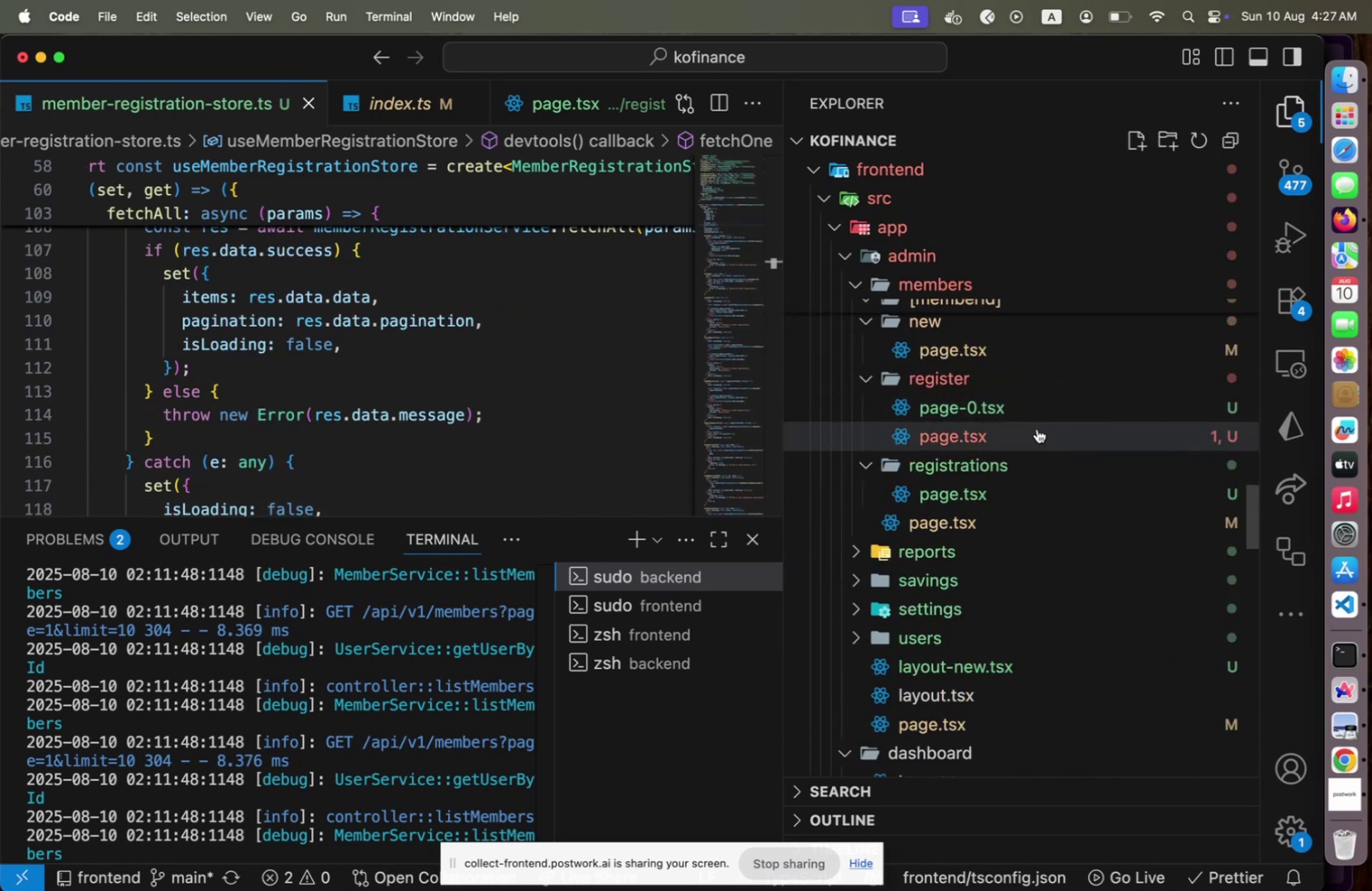 
left_click([1037, 428])
 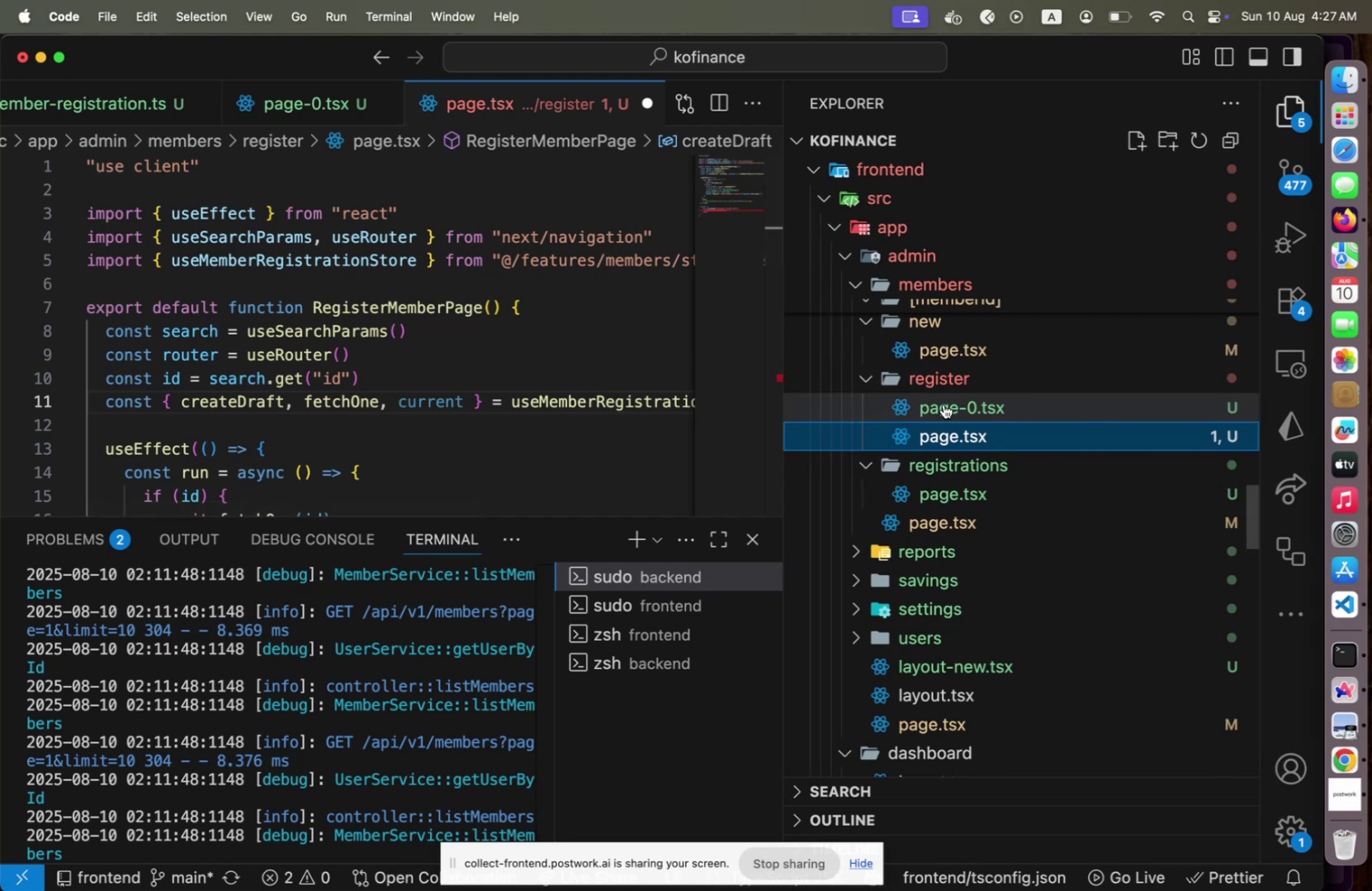 
scroll: coordinate [357, 385], scroll_direction: down, amount: 4.0
 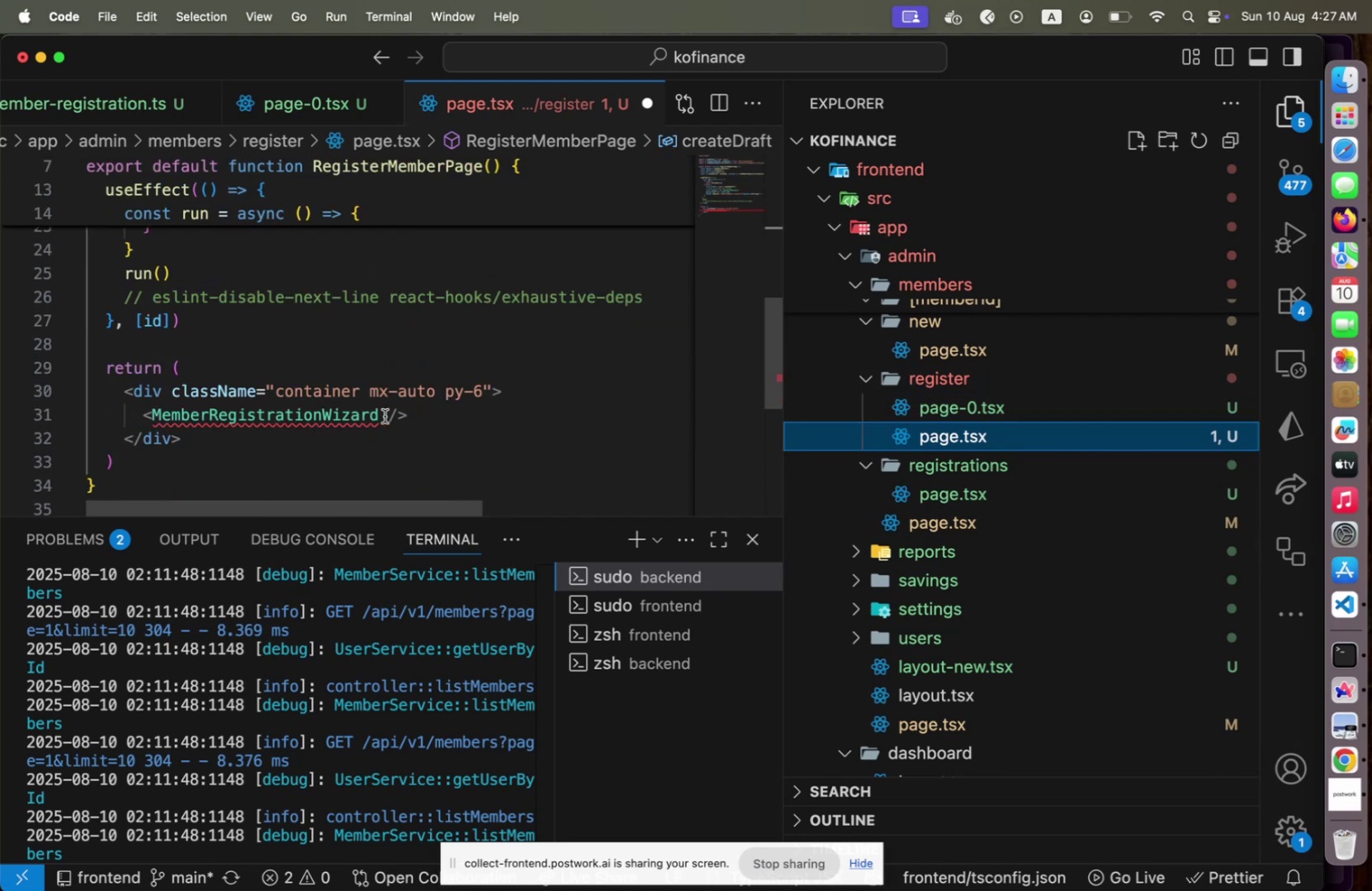 
left_click([385, 416])
 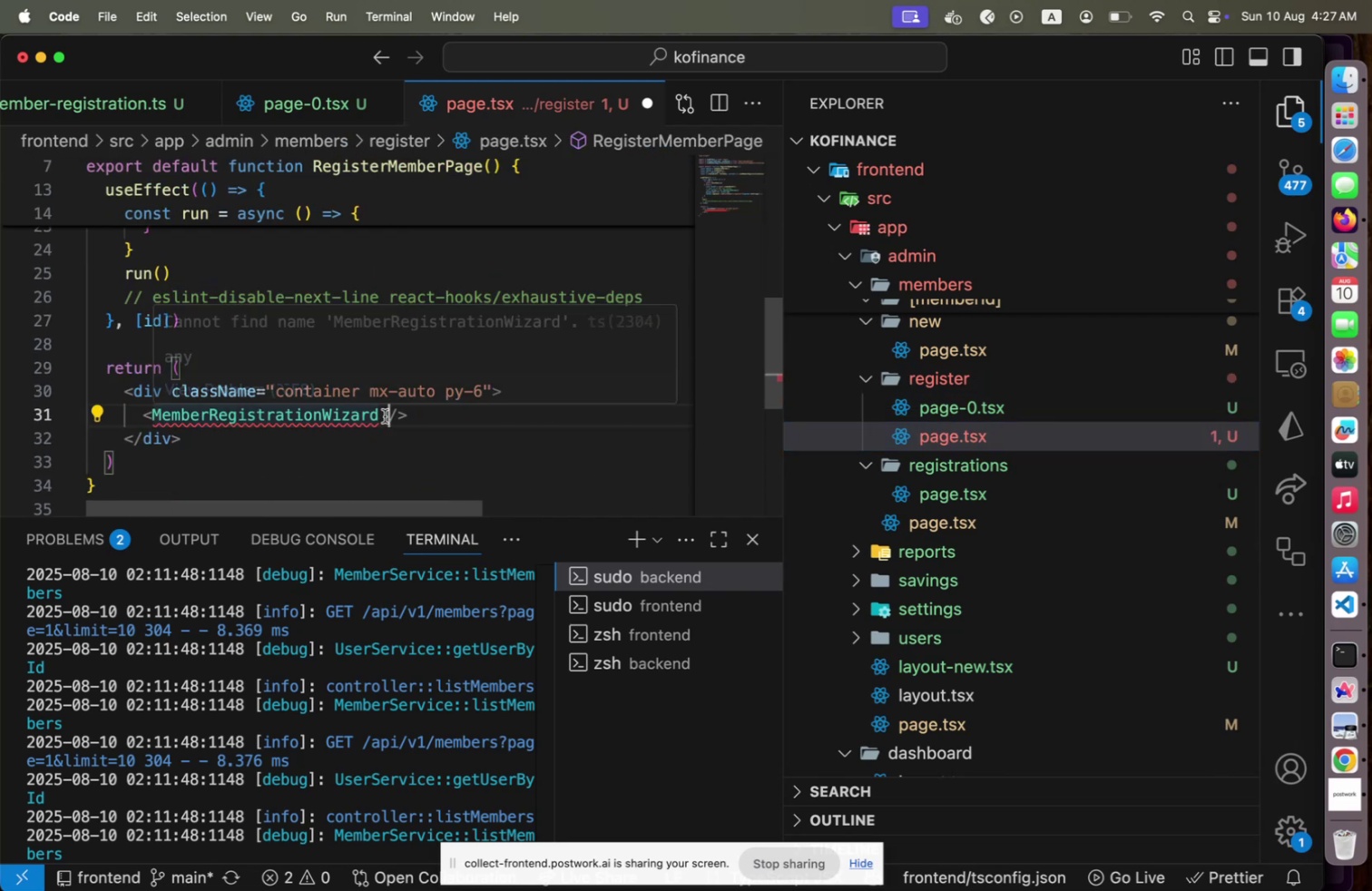 
key(ArrowLeft)
 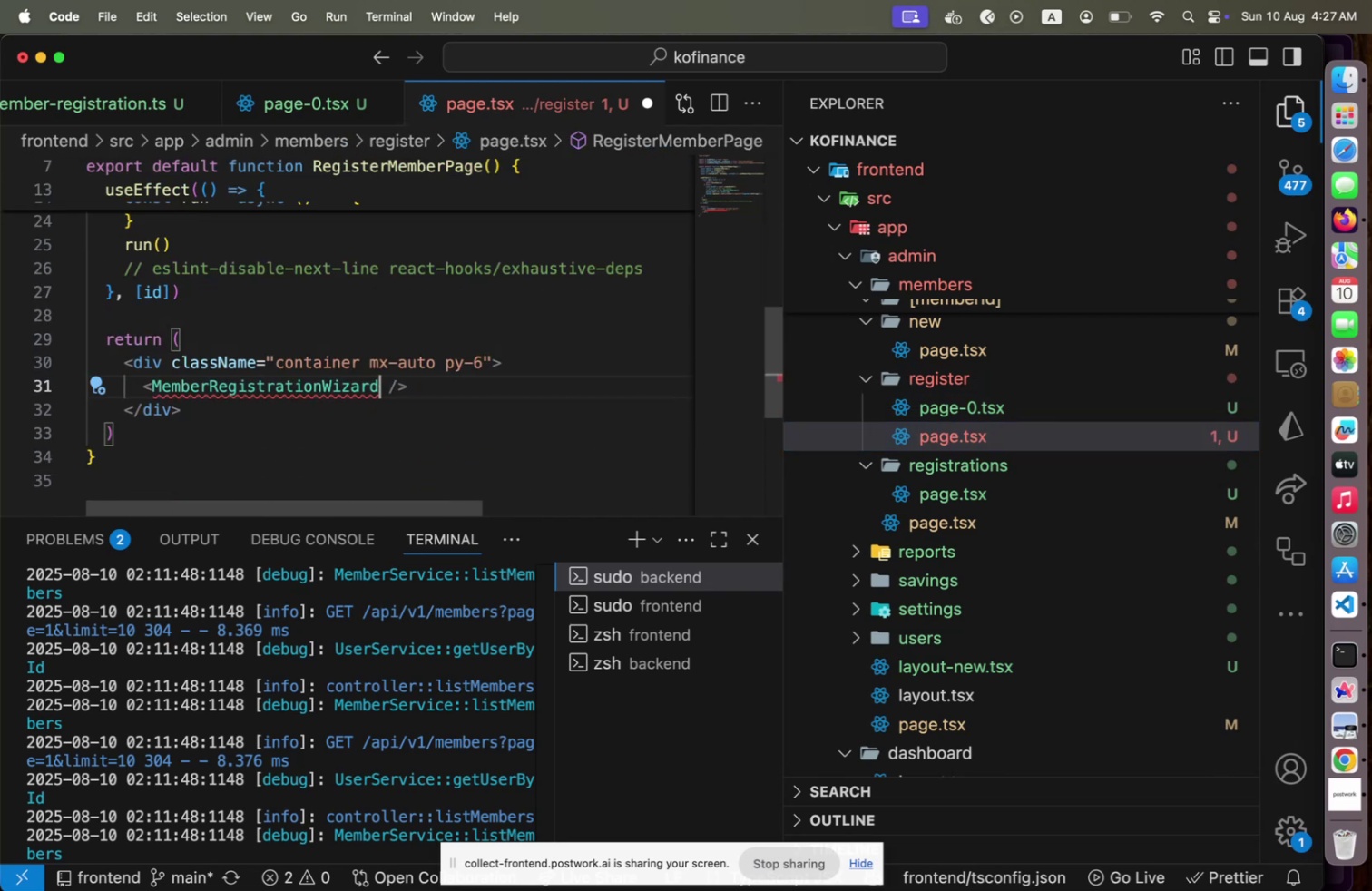 
key(Backspace)
 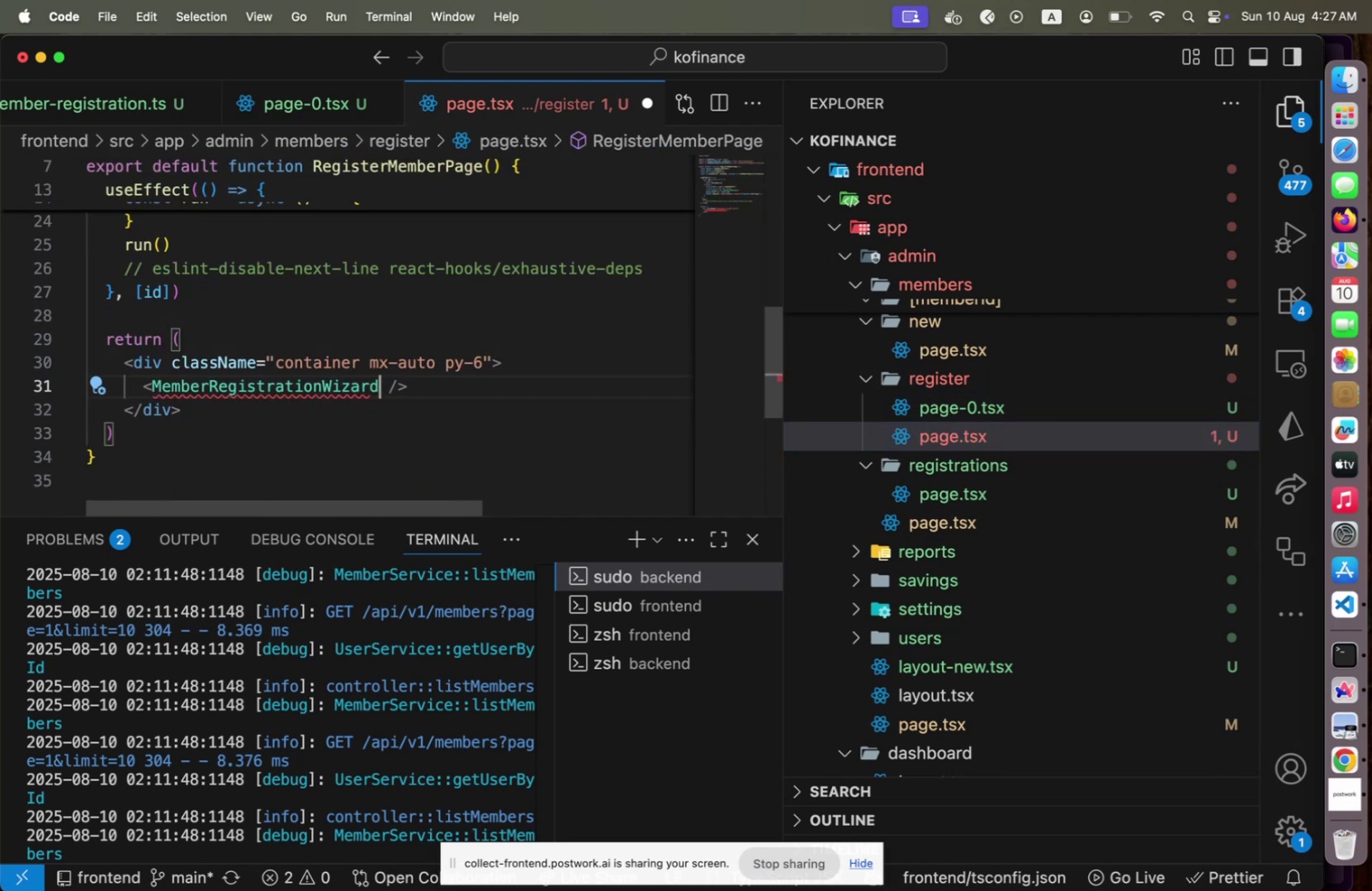 
key(D)
 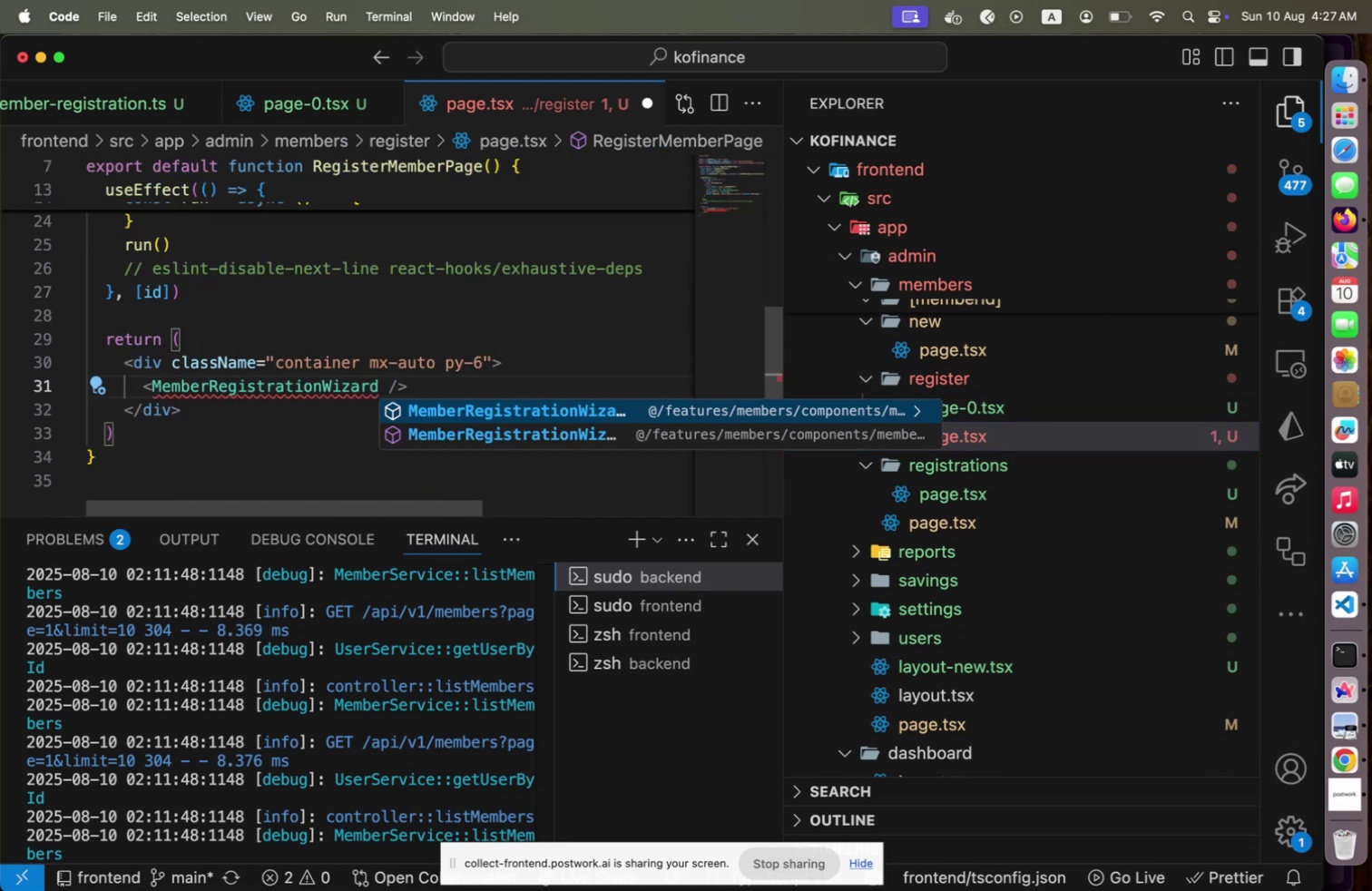 
key(ArrowDown)
 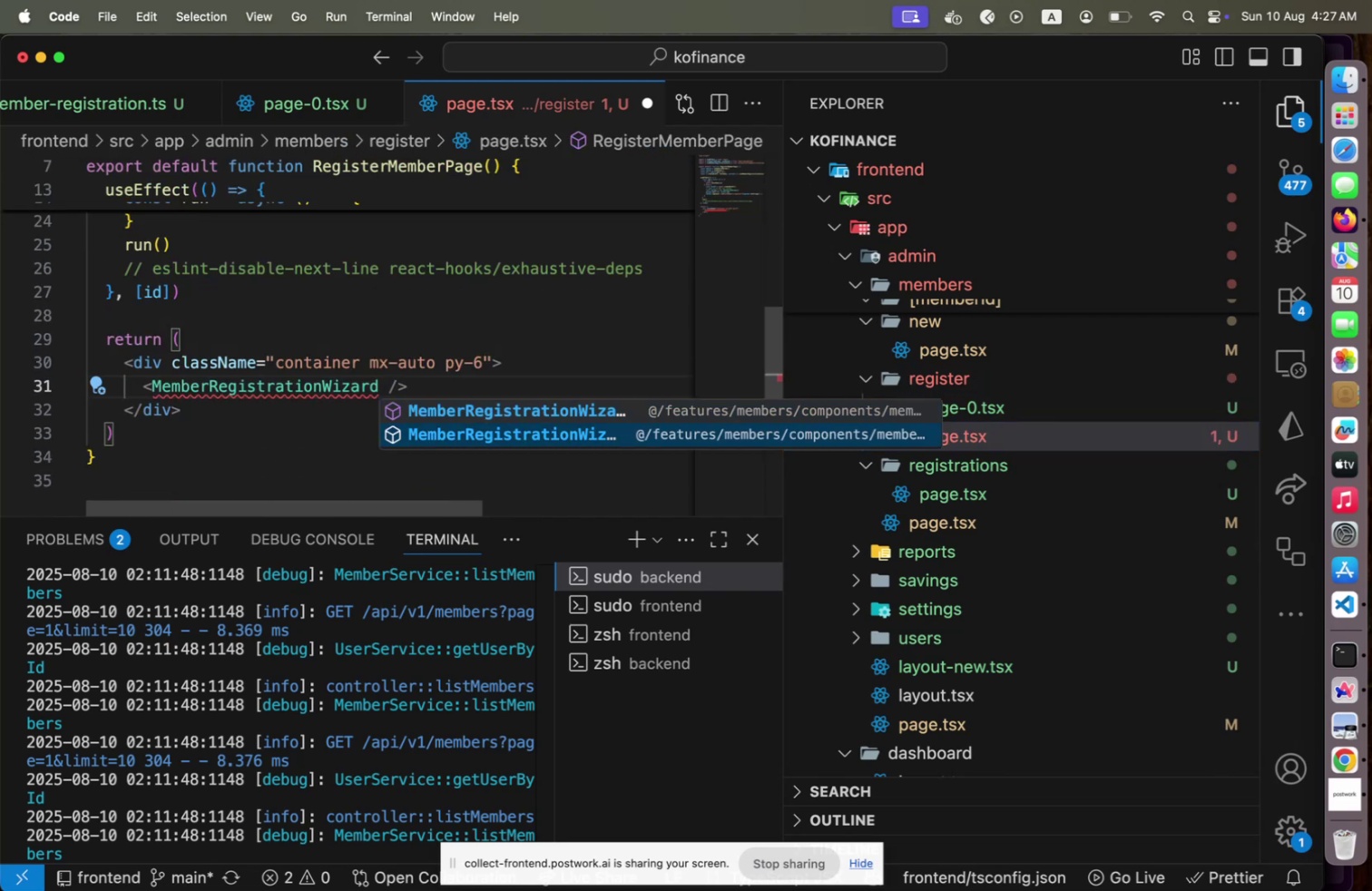 
key(ArrowUp)
 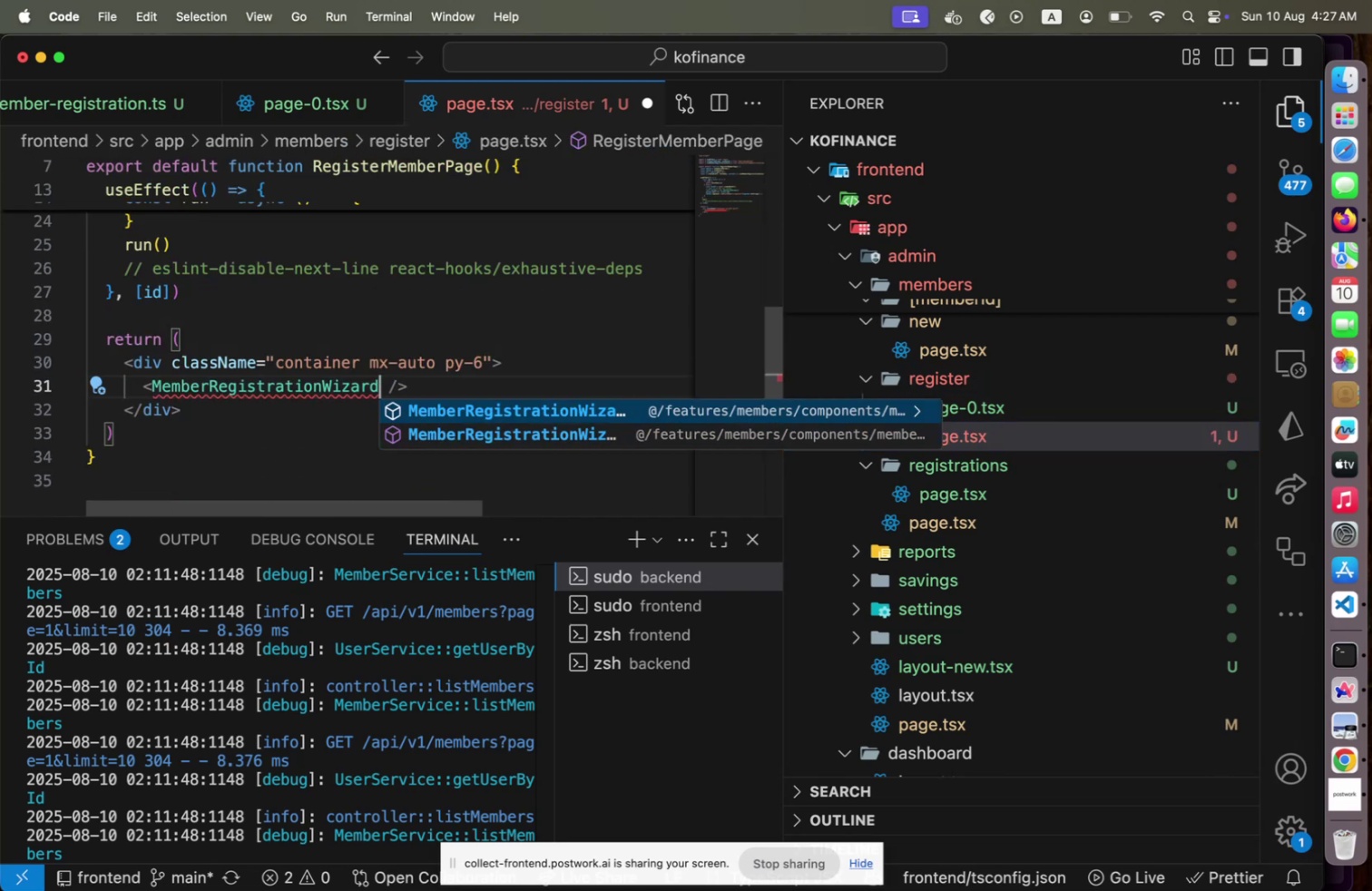 
key(ArrowDown)
 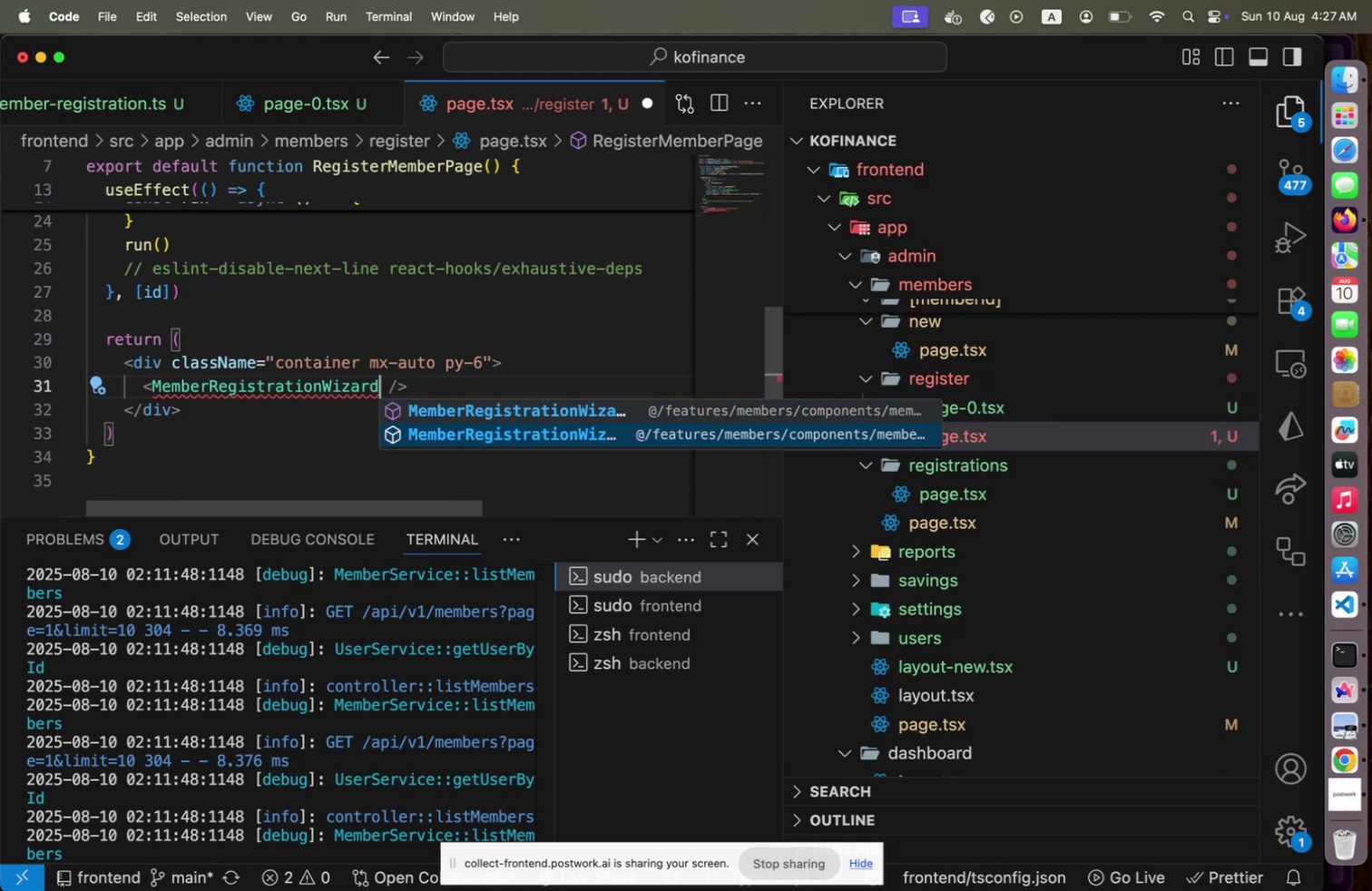 
key(ArrowDown)
 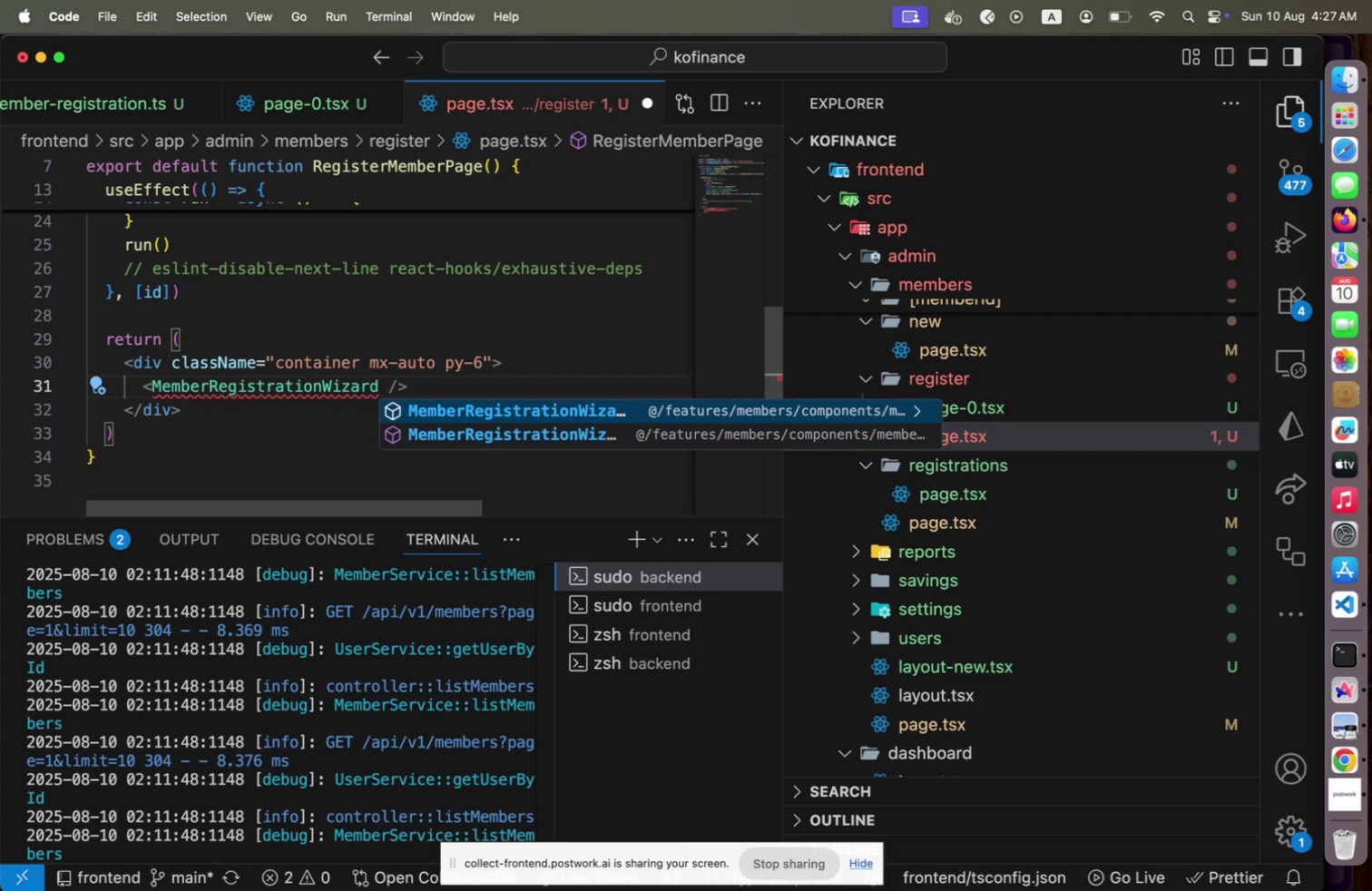 
key(ArrowRight)
 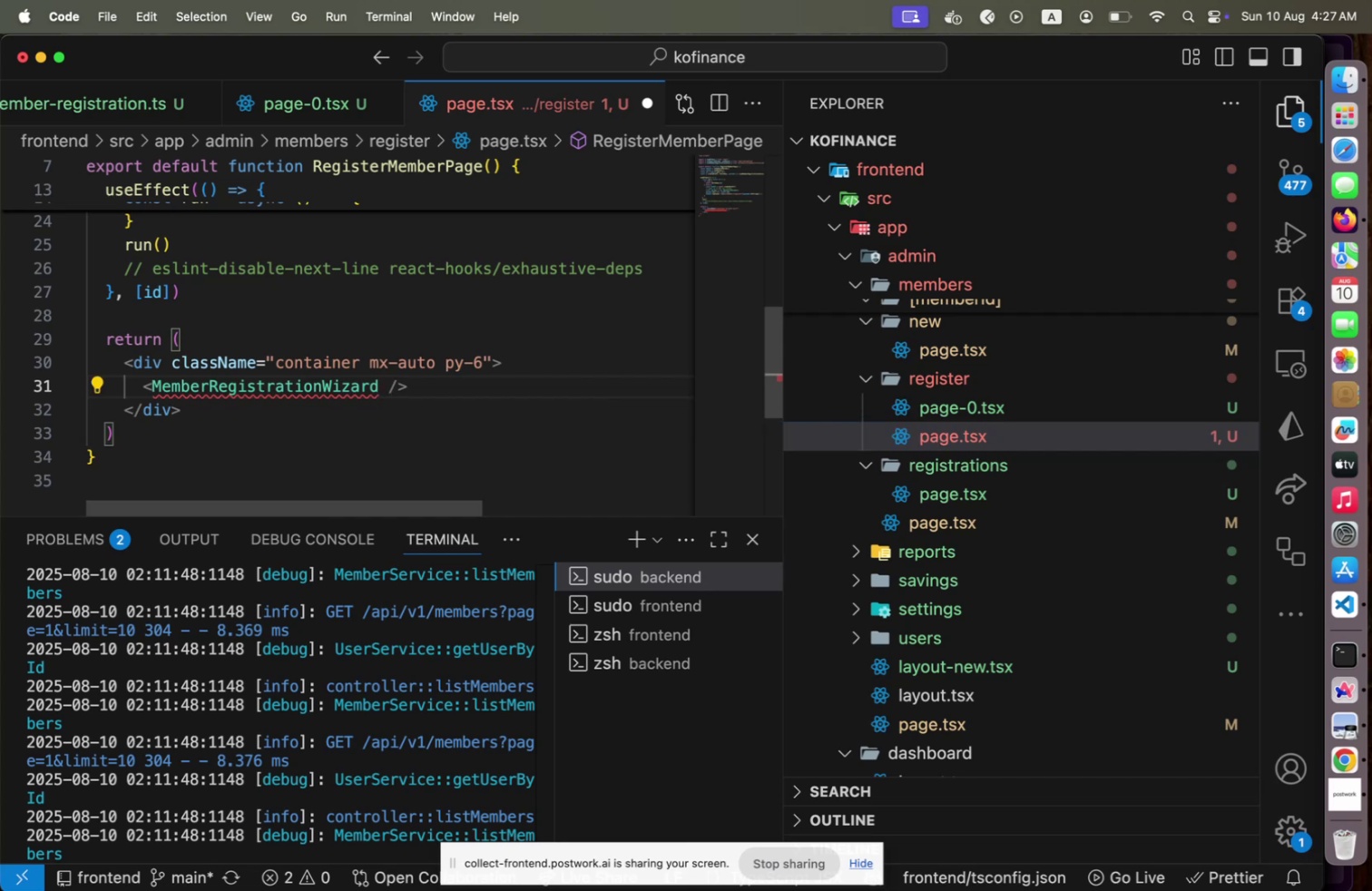 
key(ArrowLeft)
 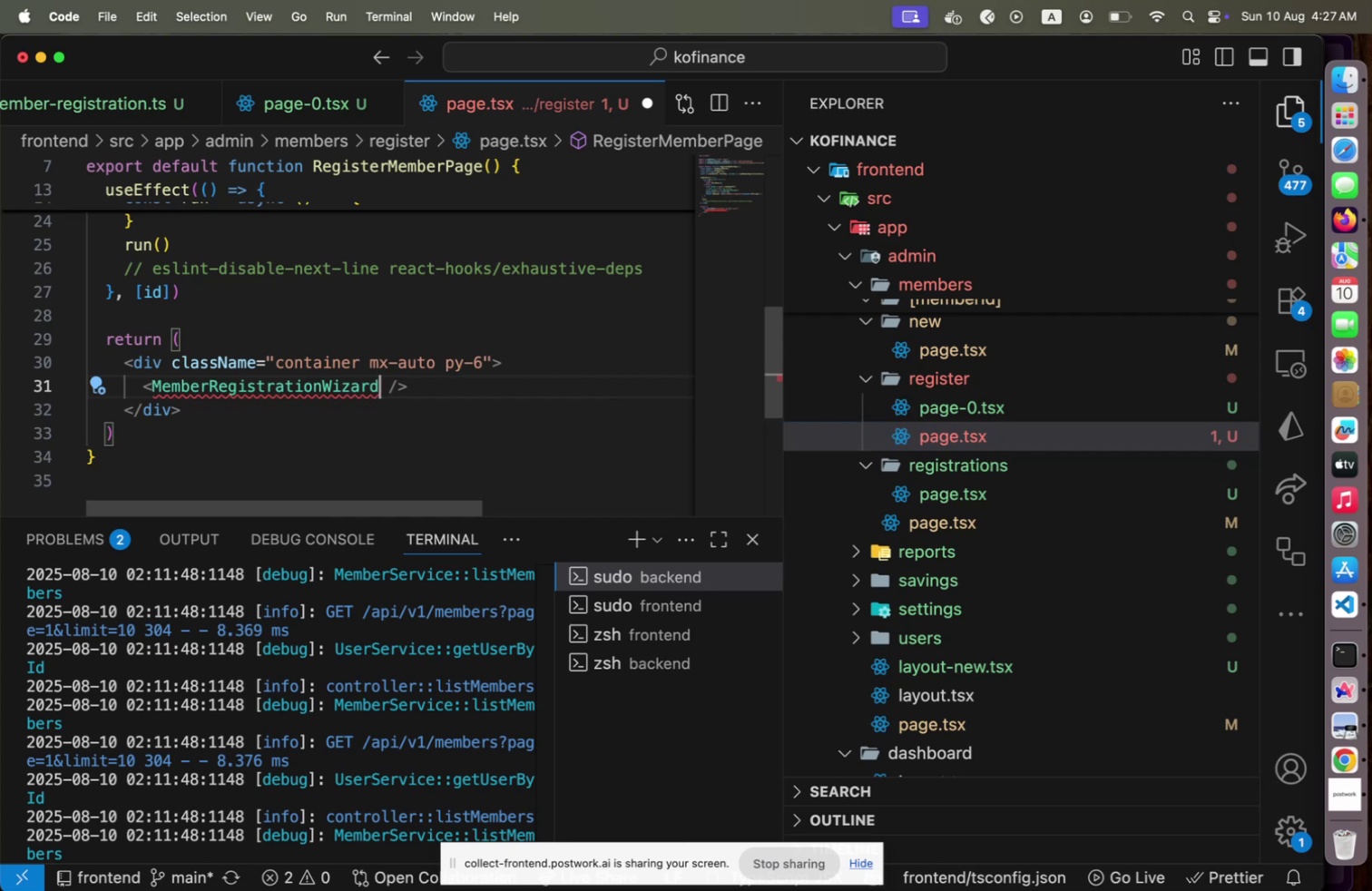 
key(Backspace)
 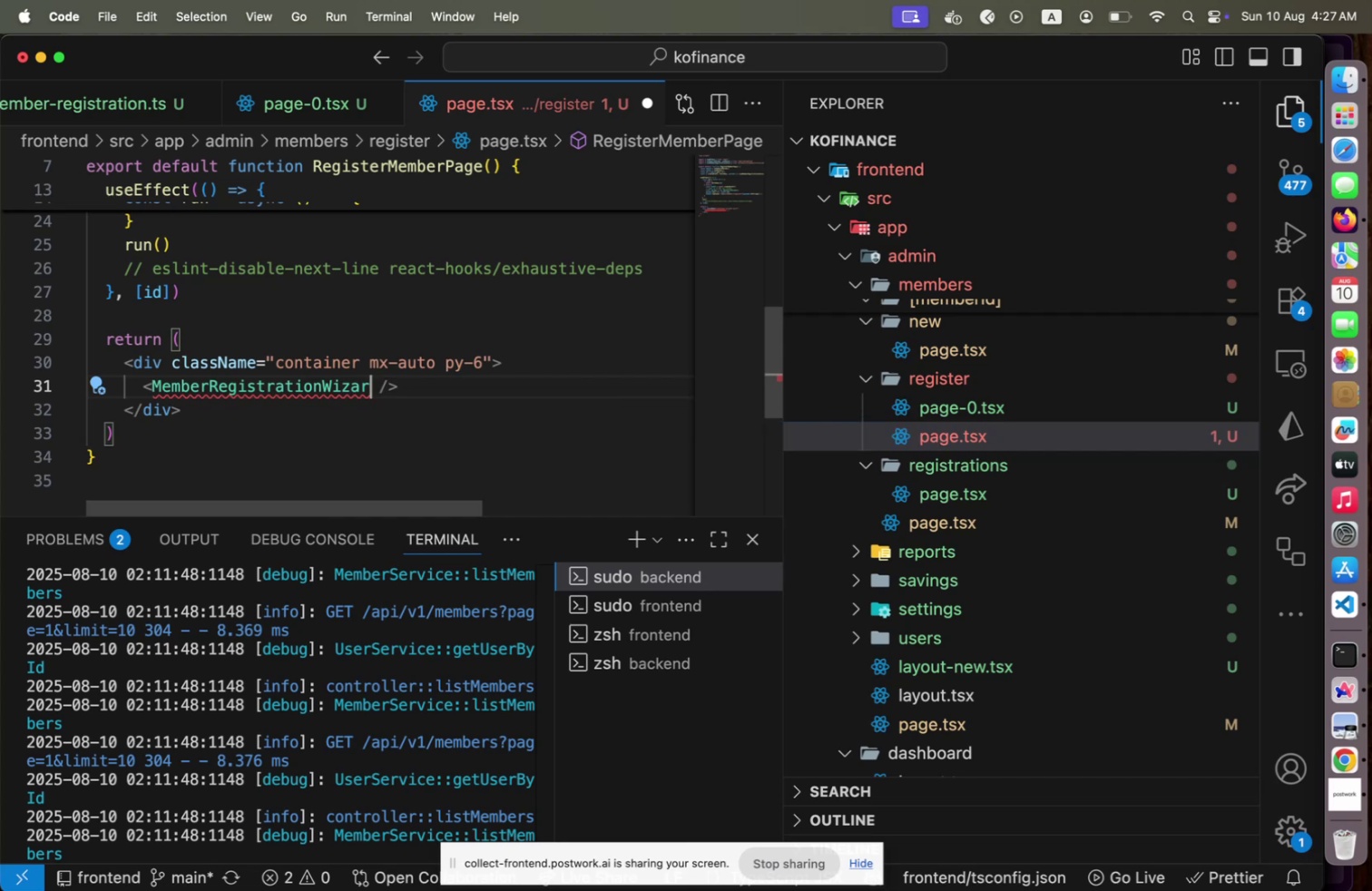 
key(D)
 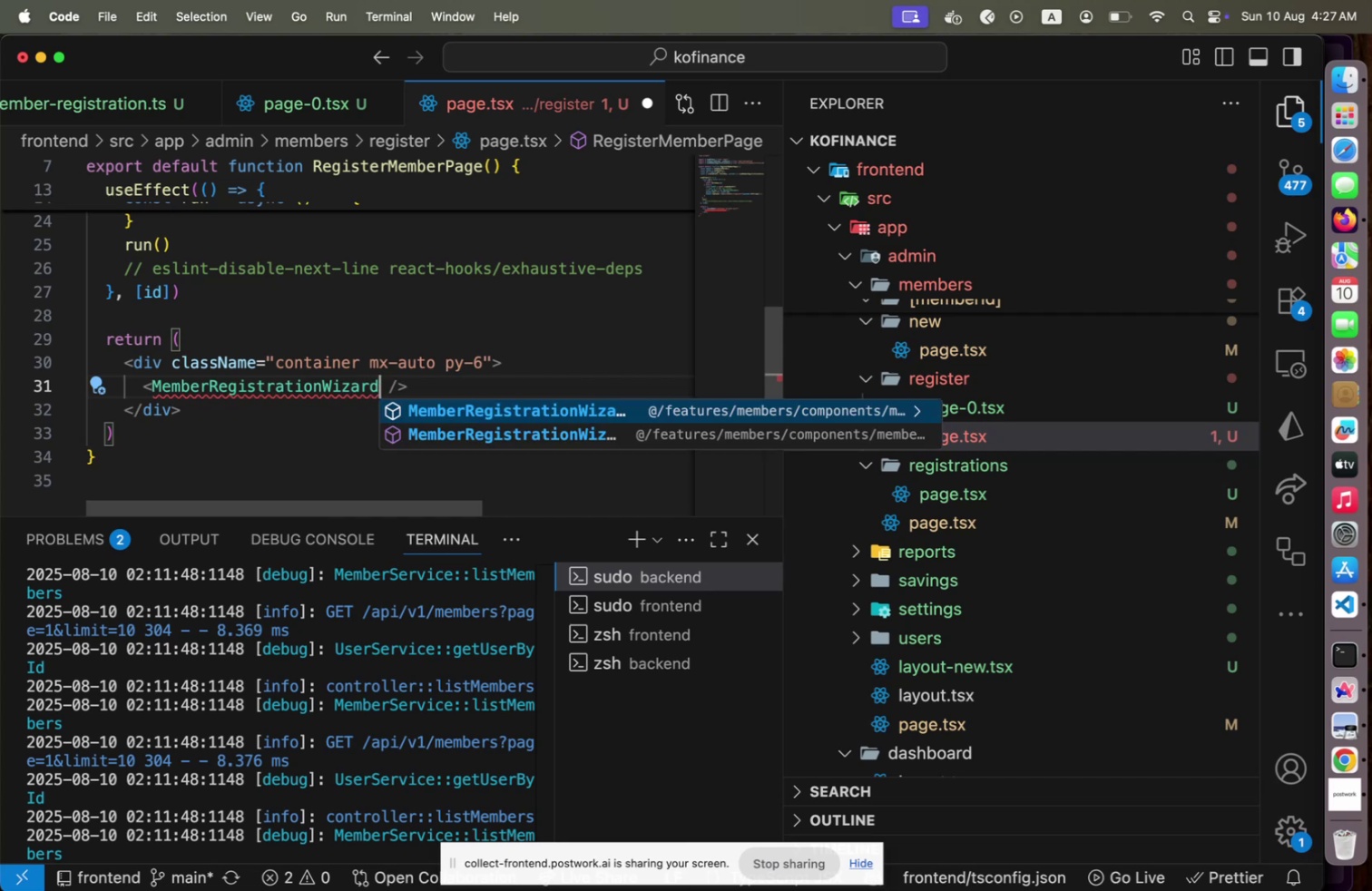 
key(Enter)
 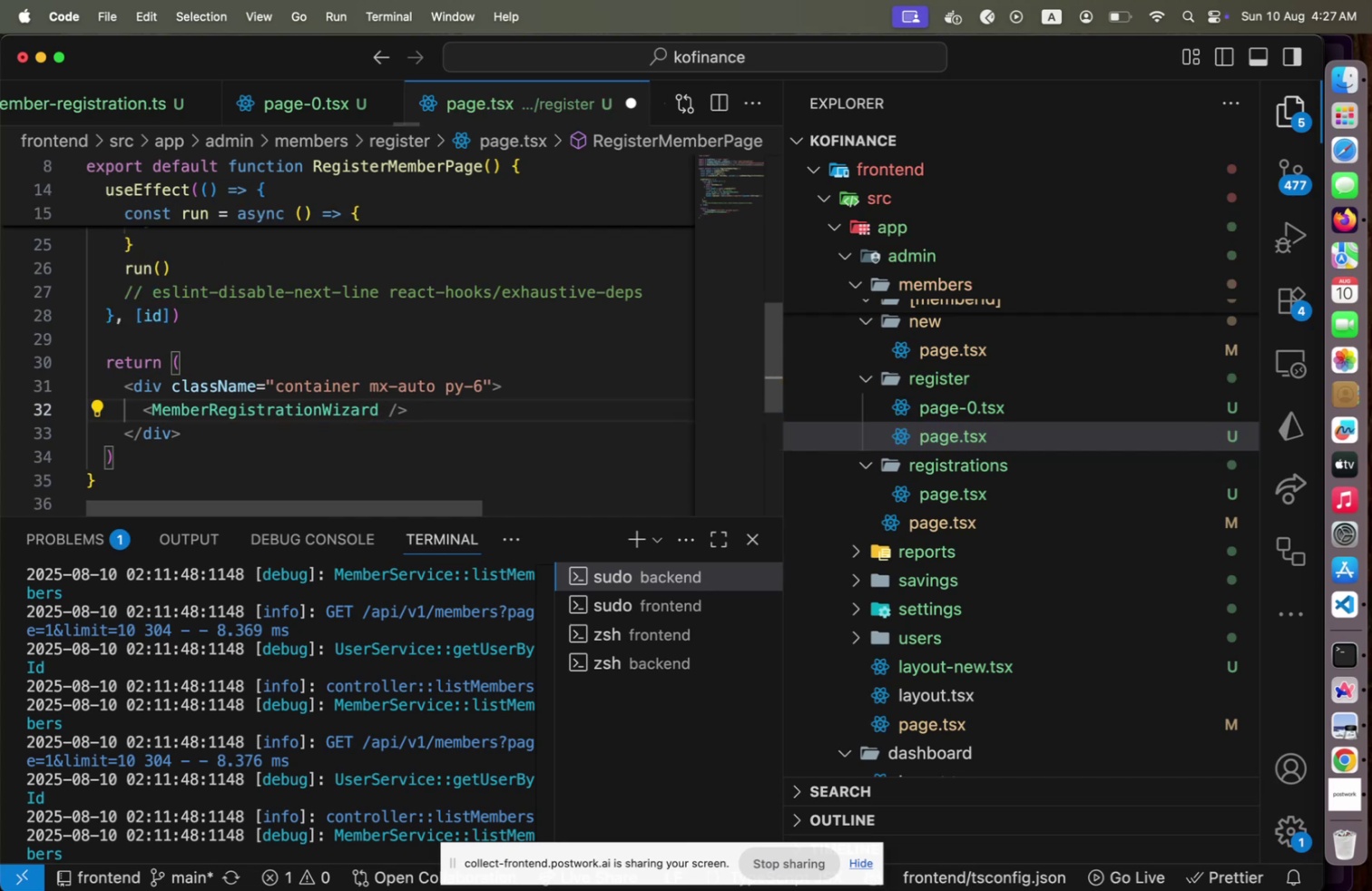 
key(Alt+Shift+F)
 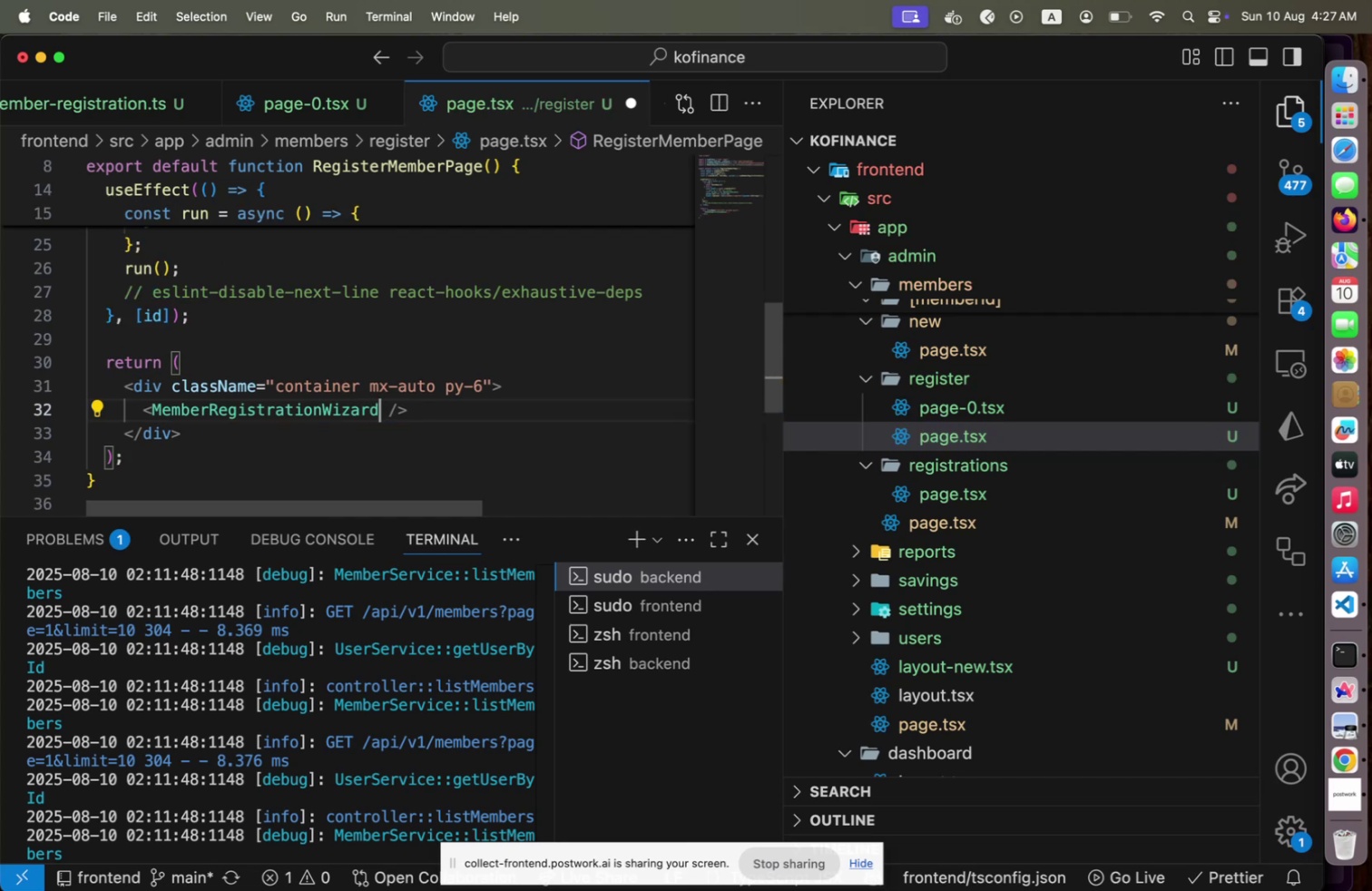 
key(Meta+CommandLeft)
 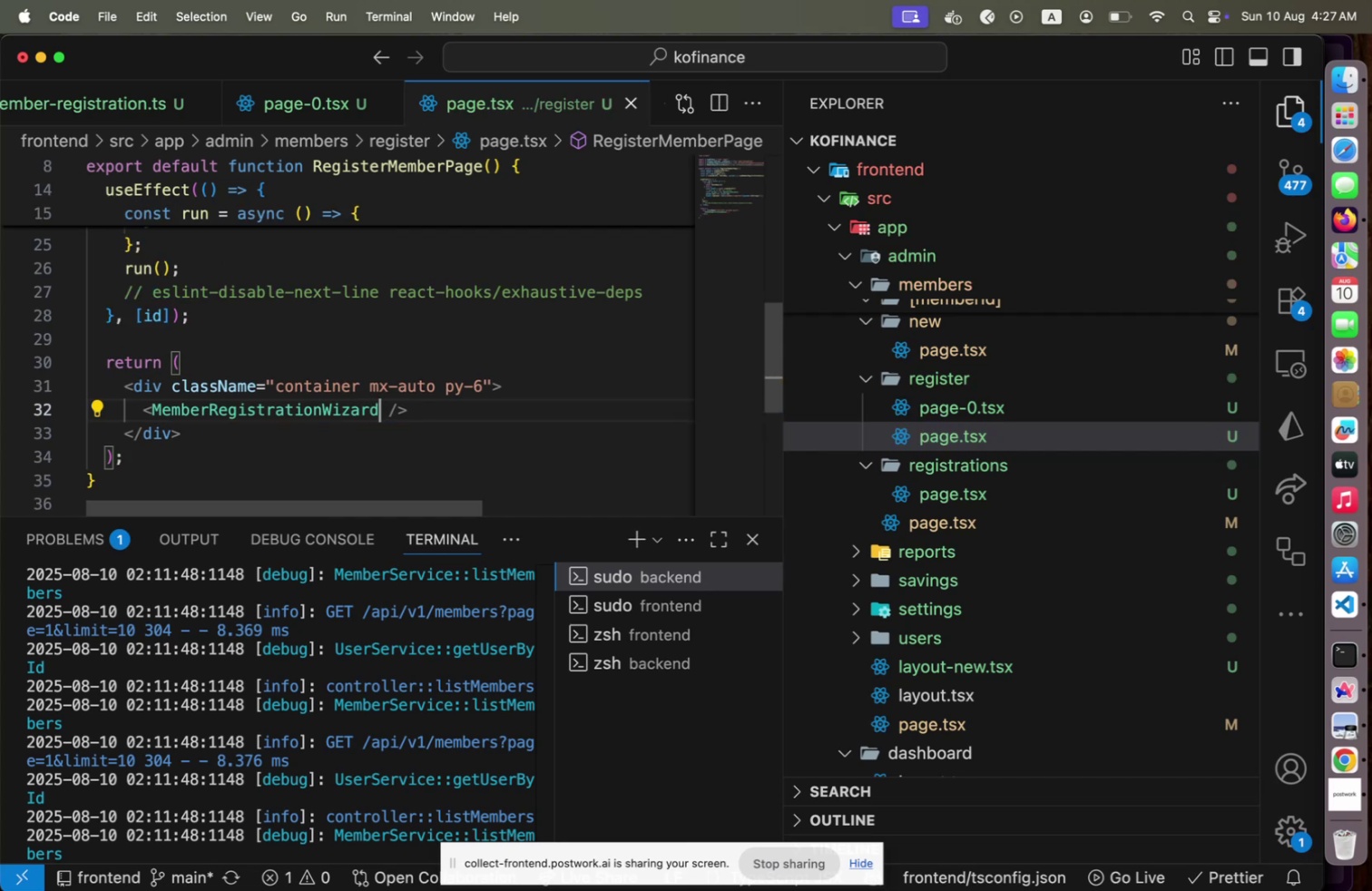 
key(Meta+S)
 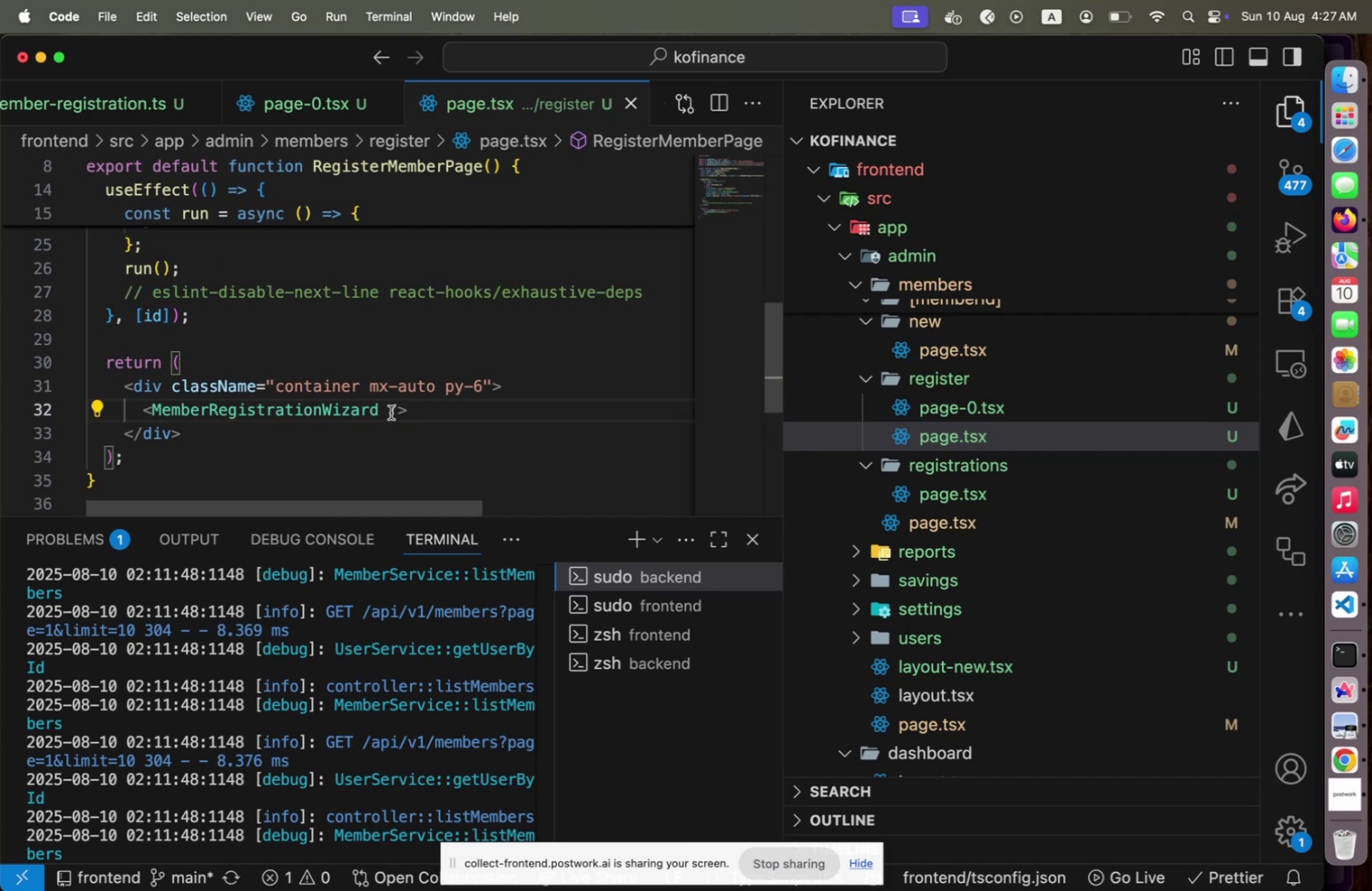 
scroll: coordinate [391, 413], scroll_direction: up, amount: 11.0
 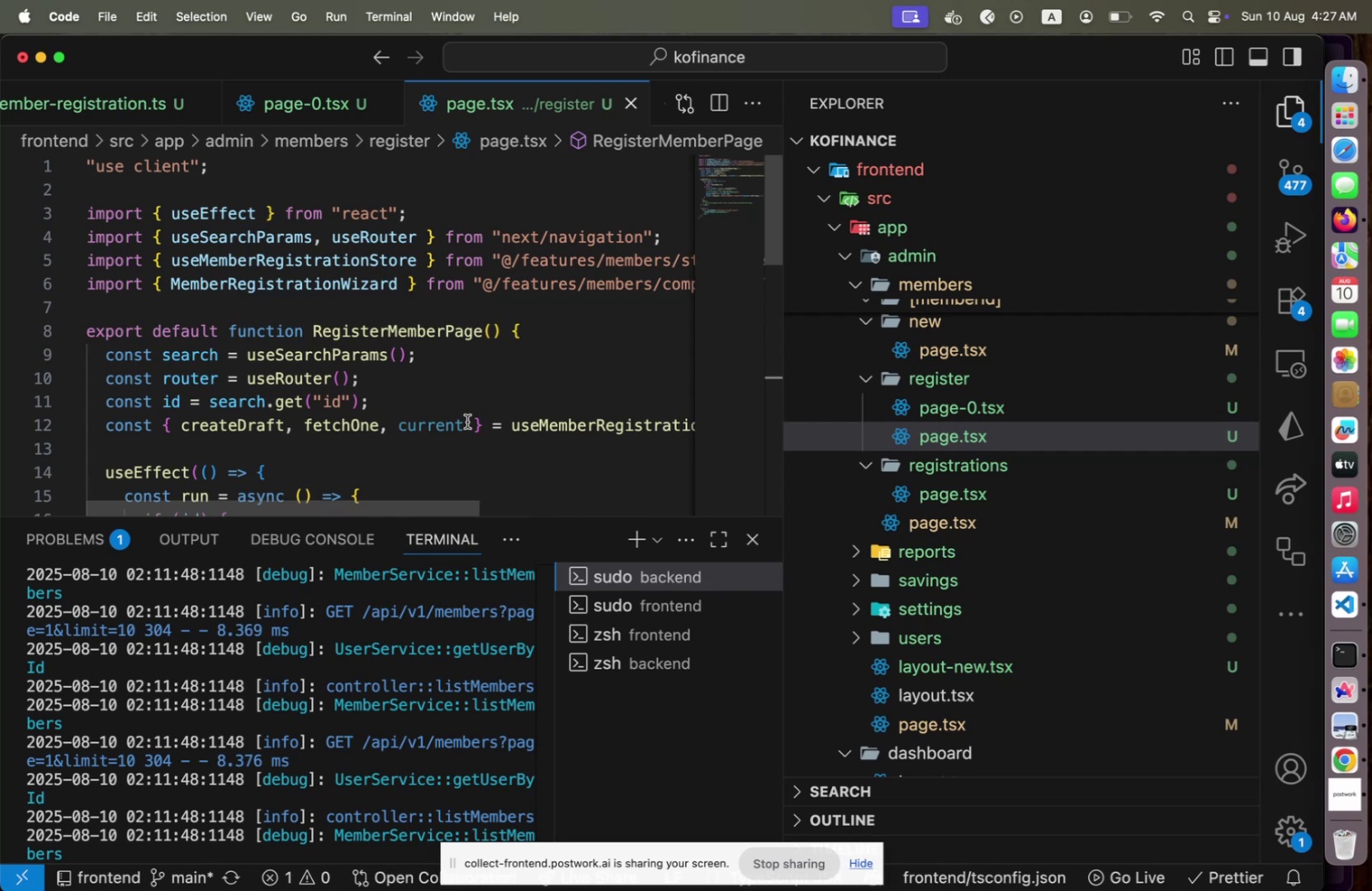 
scroll: coordinate [465, 437], scroll_direction: down, amount: 8.0
 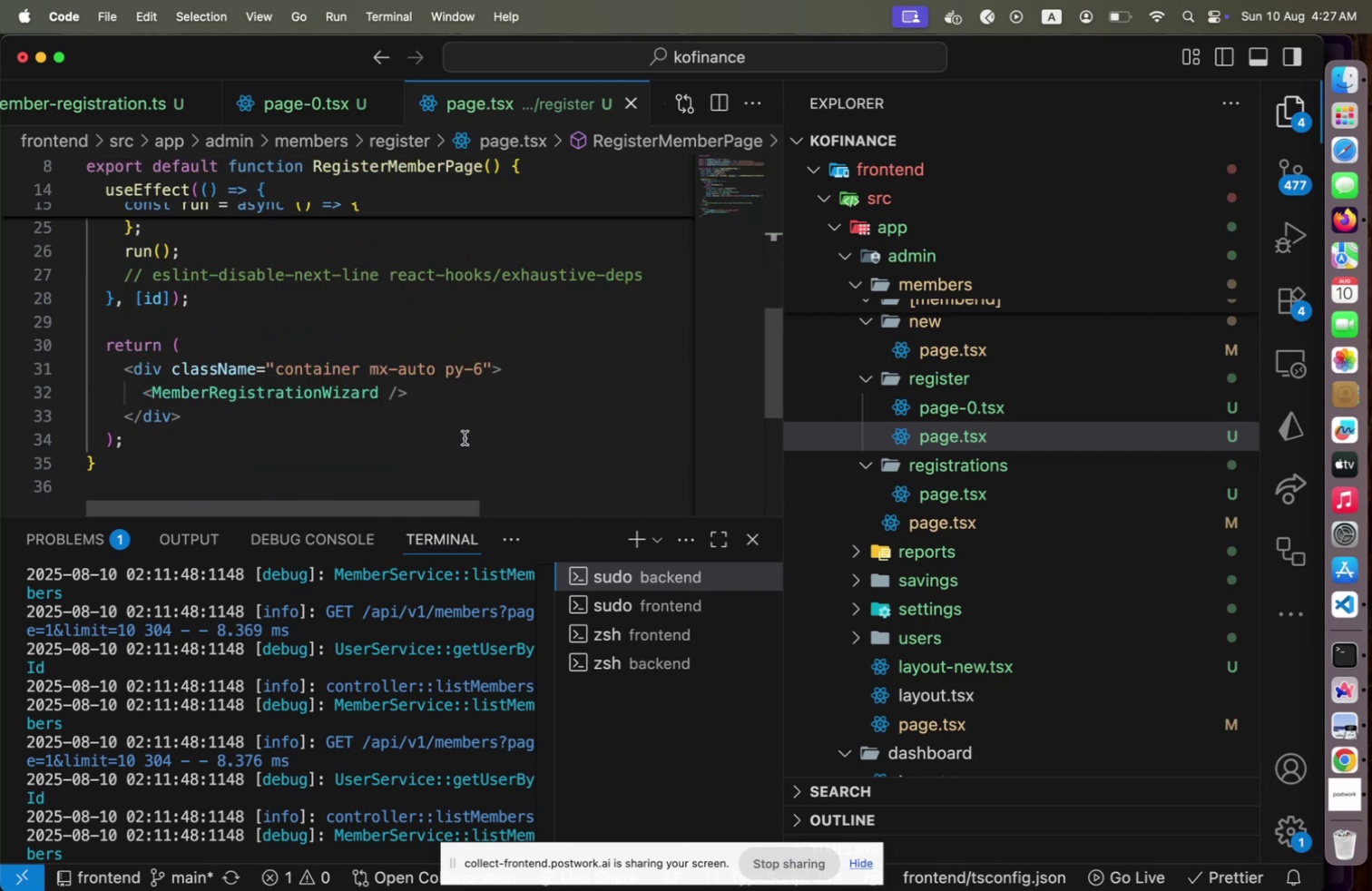 
scroll: coordinate [465, 437], scroll_direction: up, amount: 7.0
 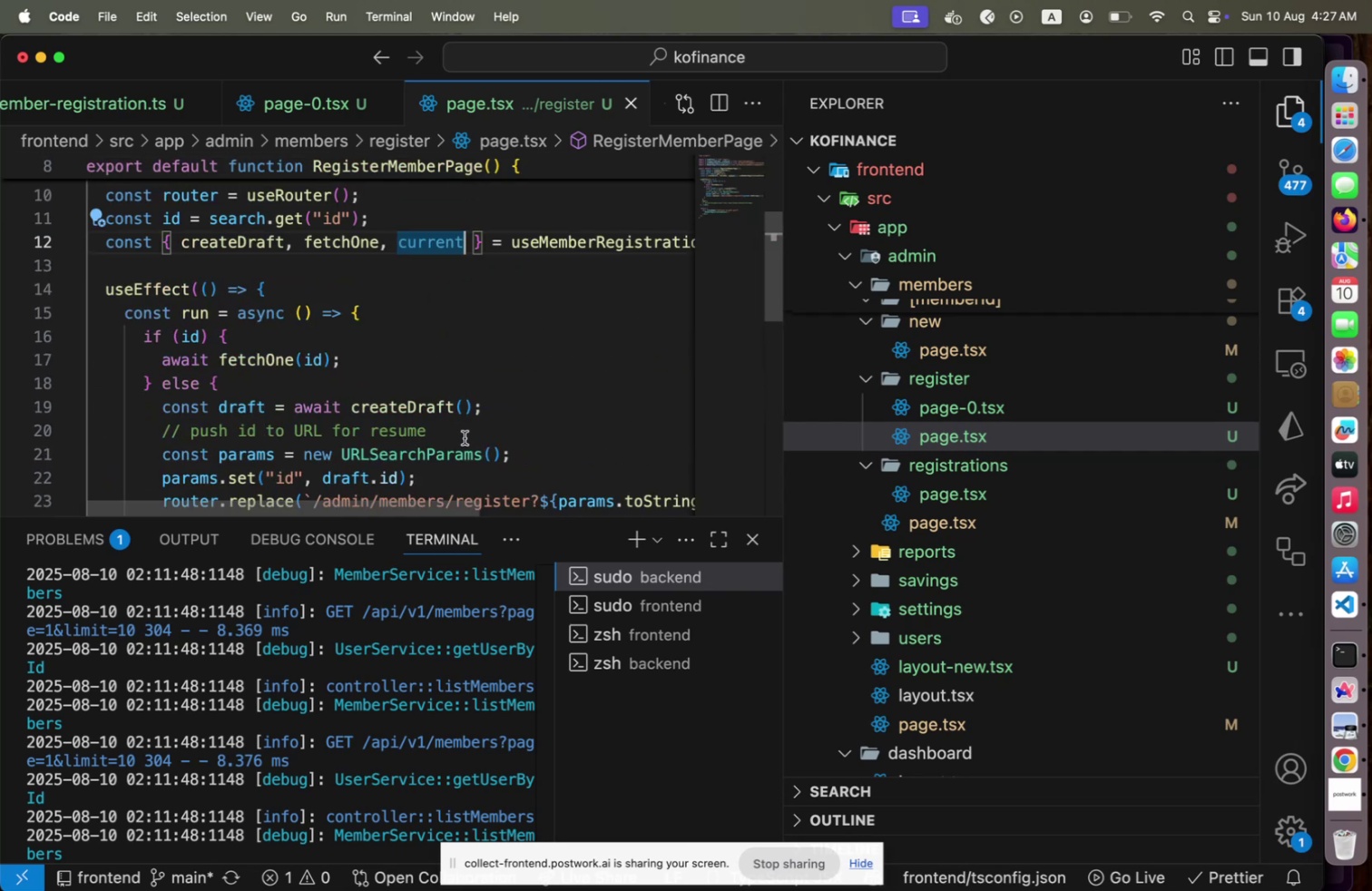 
key(Meta+CommandLeft)
 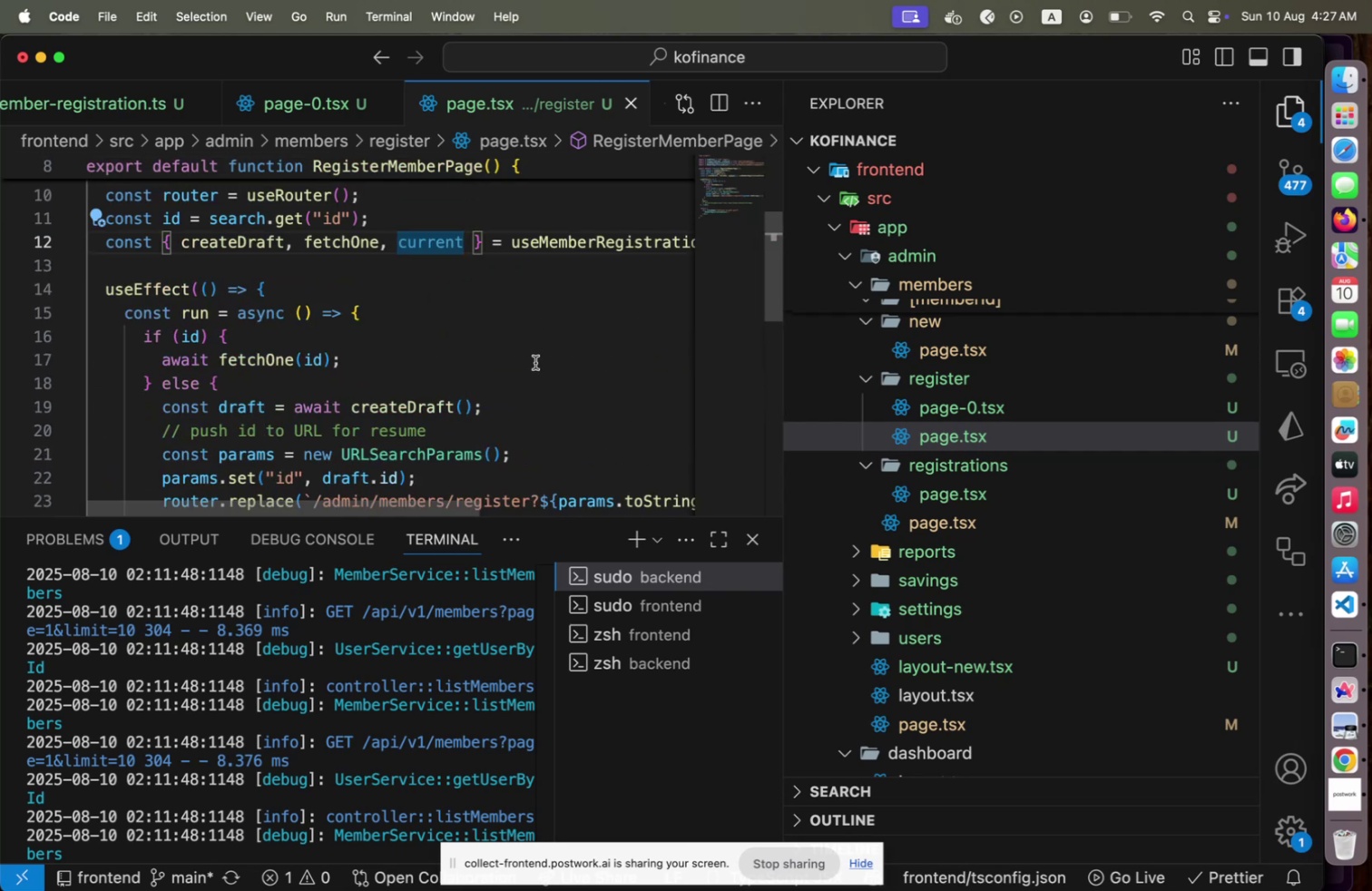 
key(Meta+Tab)
 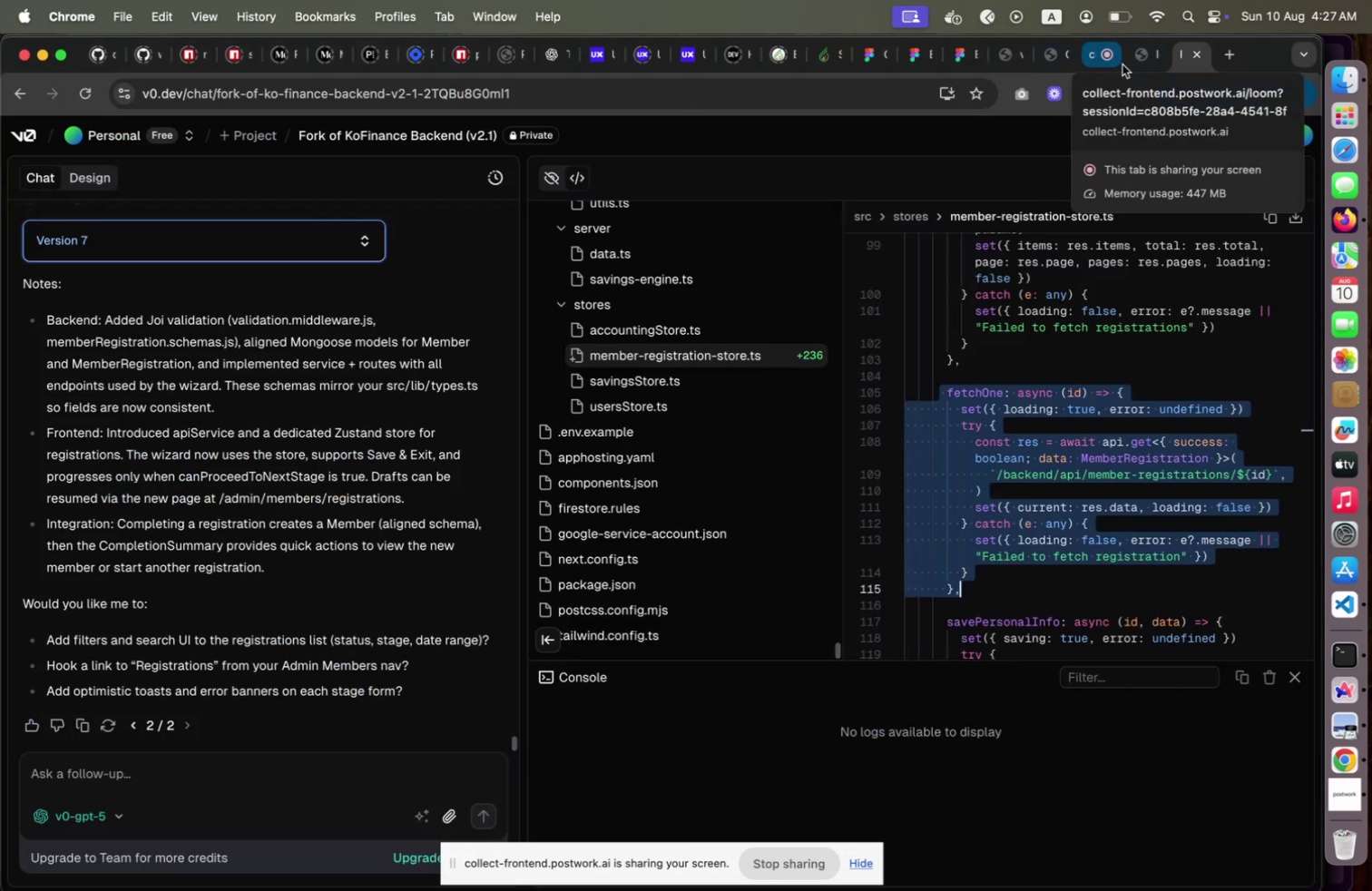 
left_click([1135, 65])
 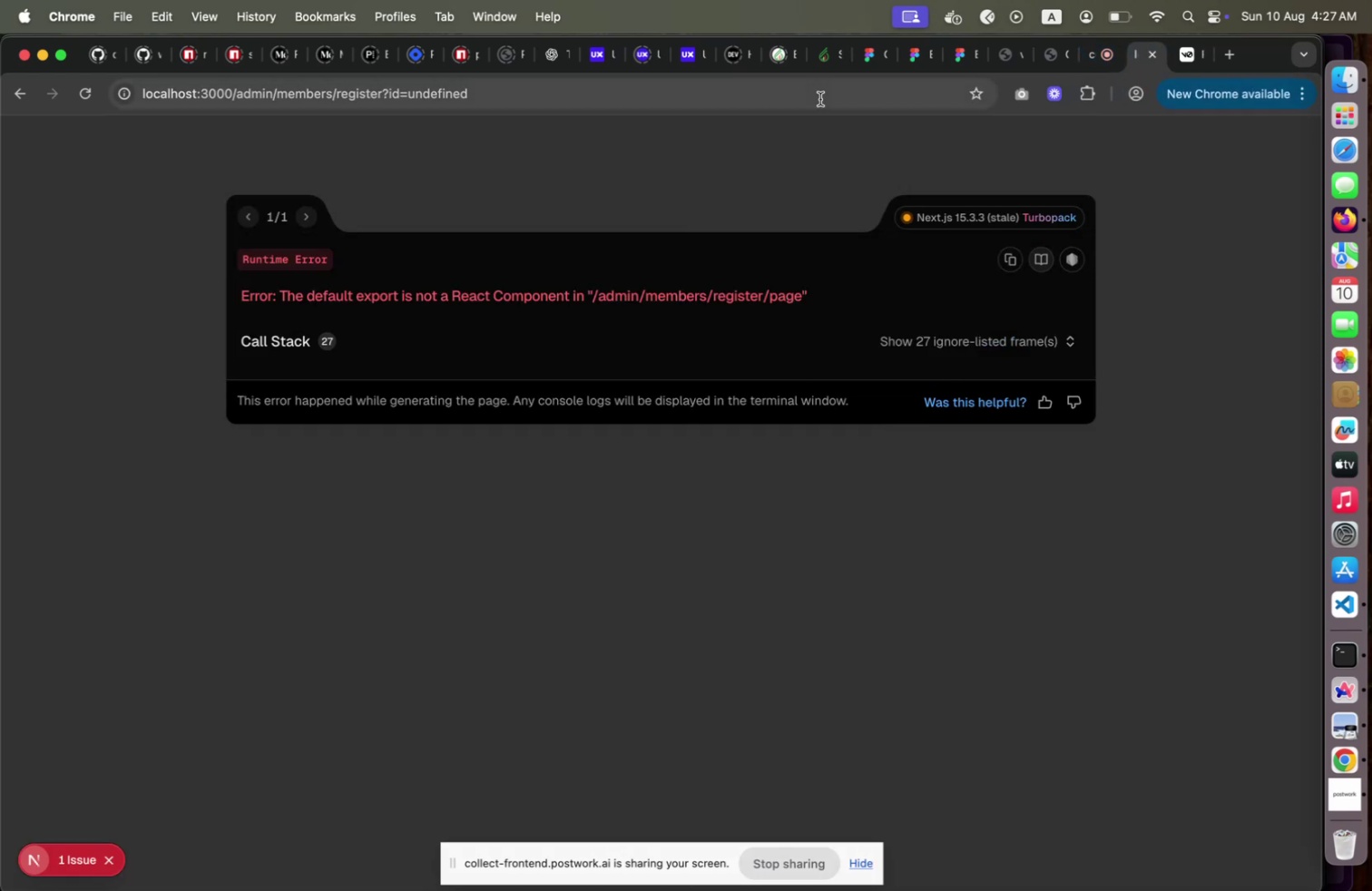 
left_click([820, 99])
 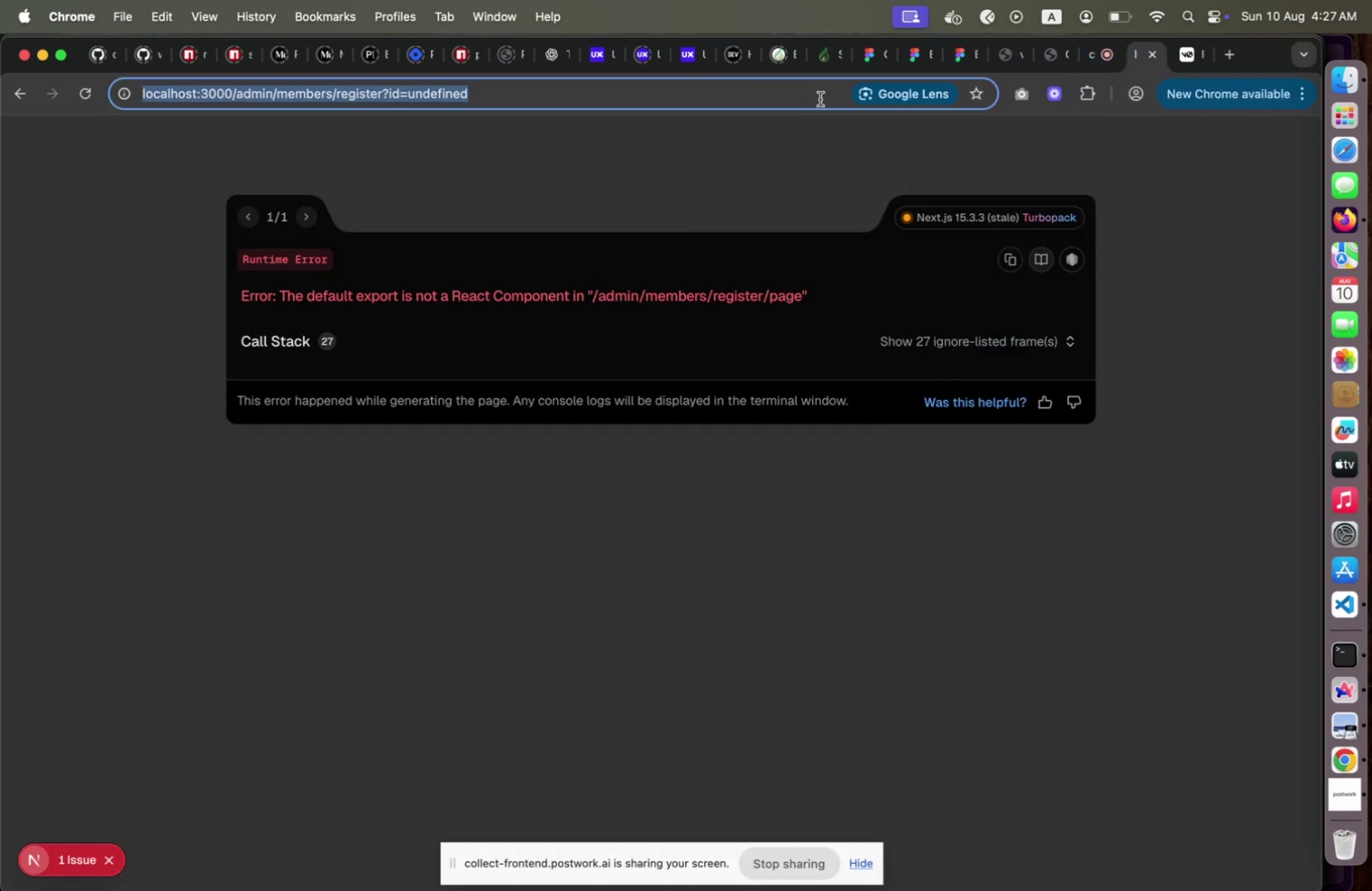 
key(ArrowRight)
 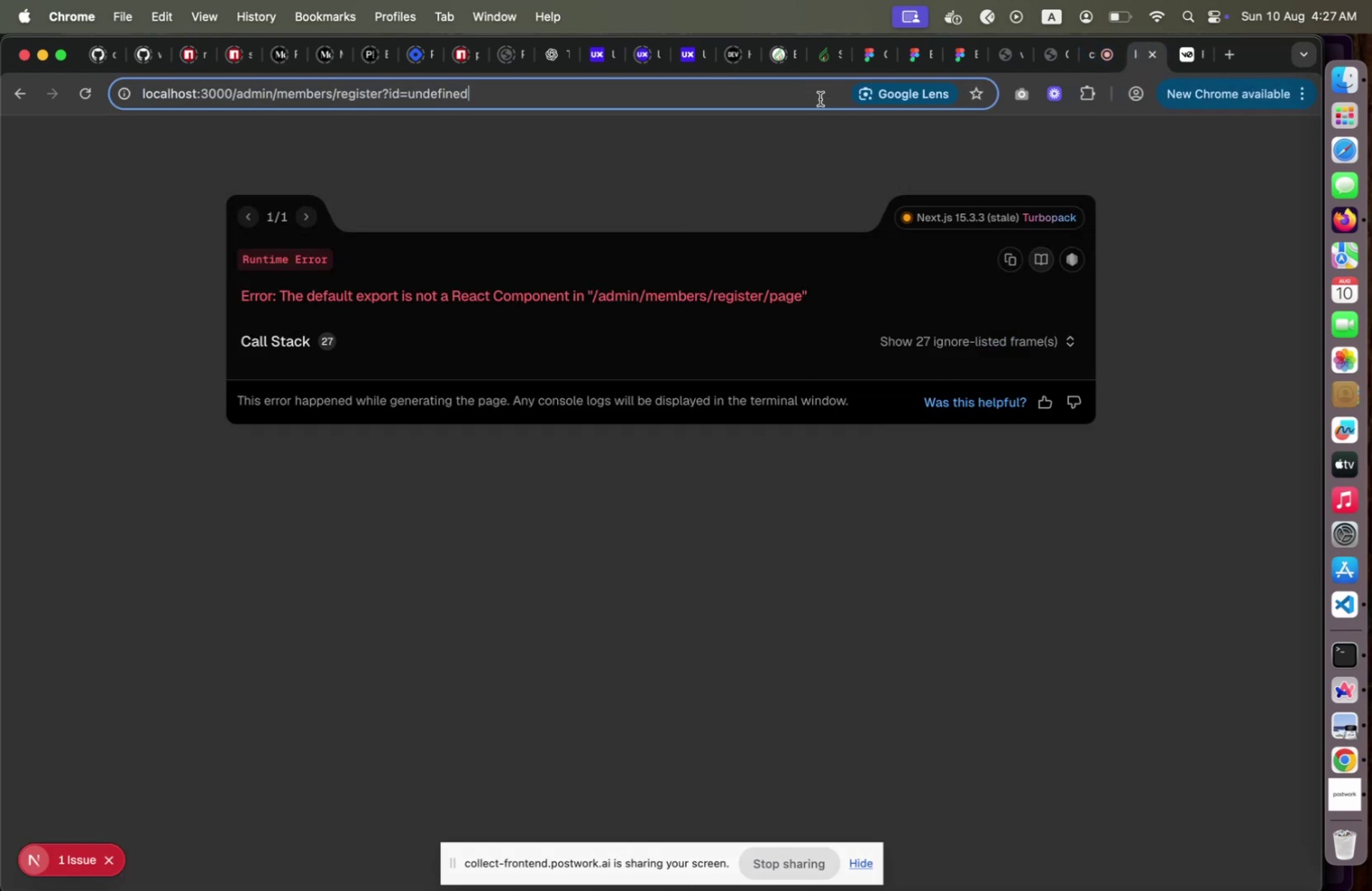 
hold_key(key=Backspace, duration=0.85)
 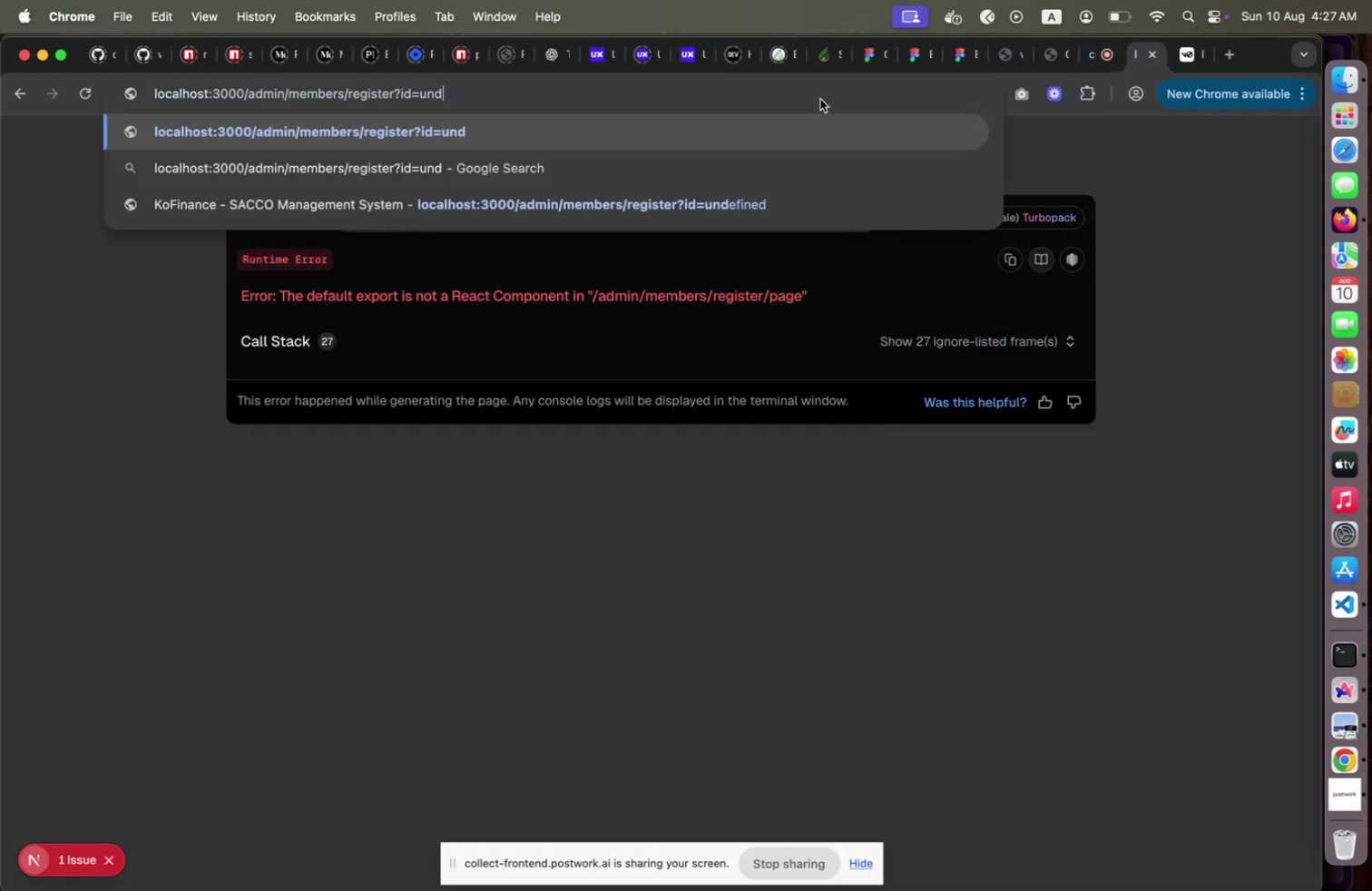 
key(Backspace)
 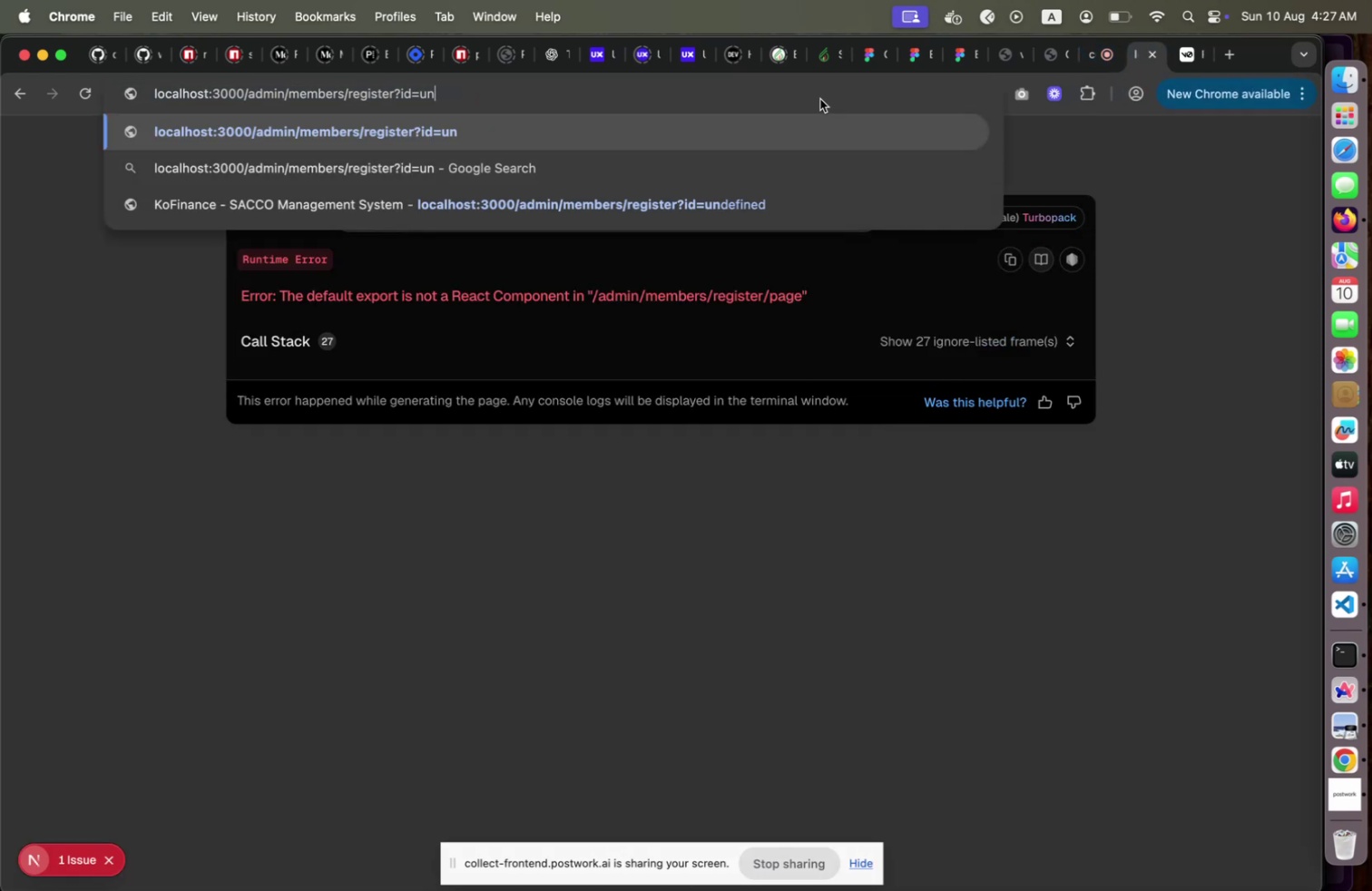 
hold_key(key=Backspace, duration=0.84)
 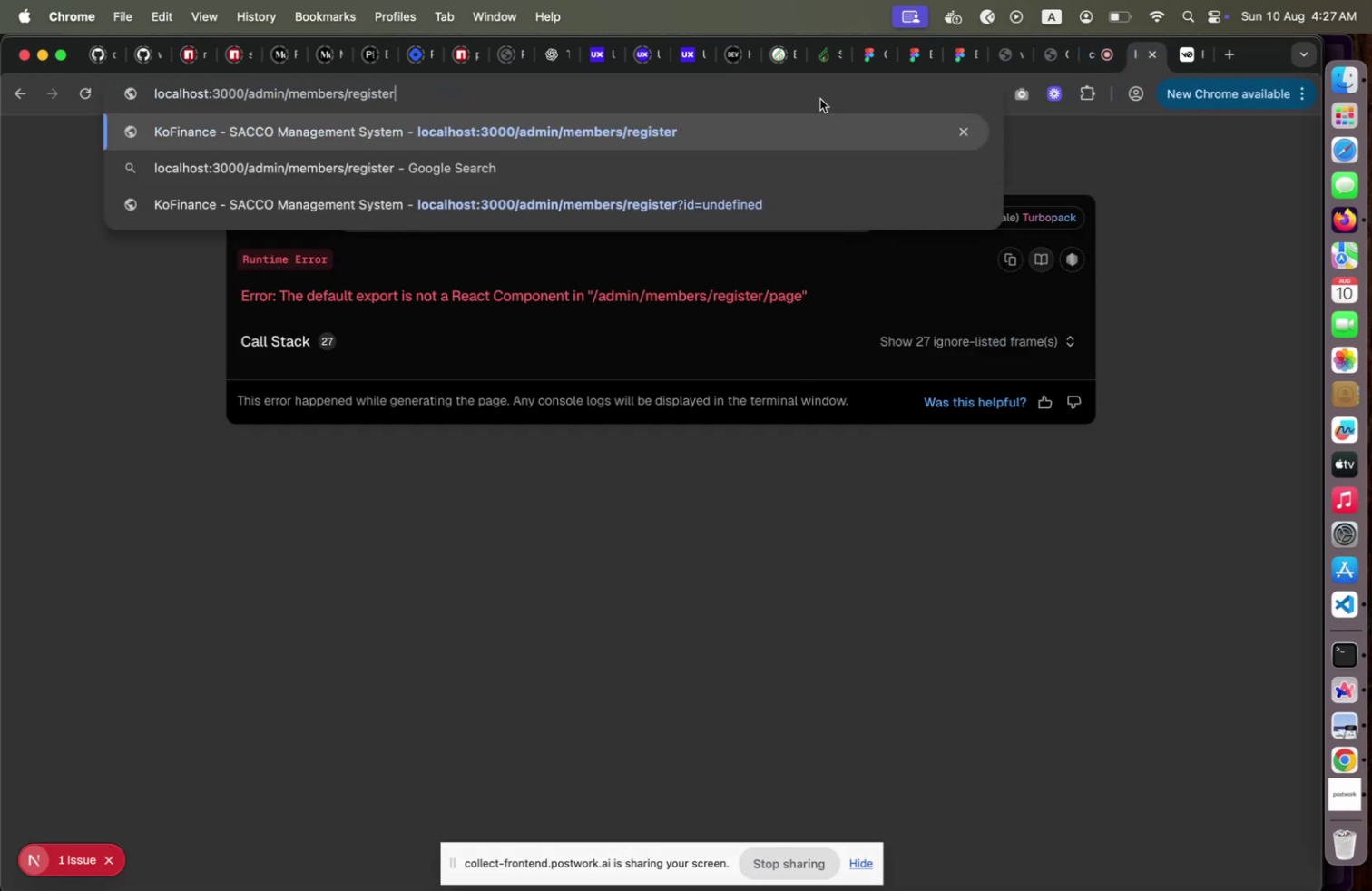 
key(Backspace)
 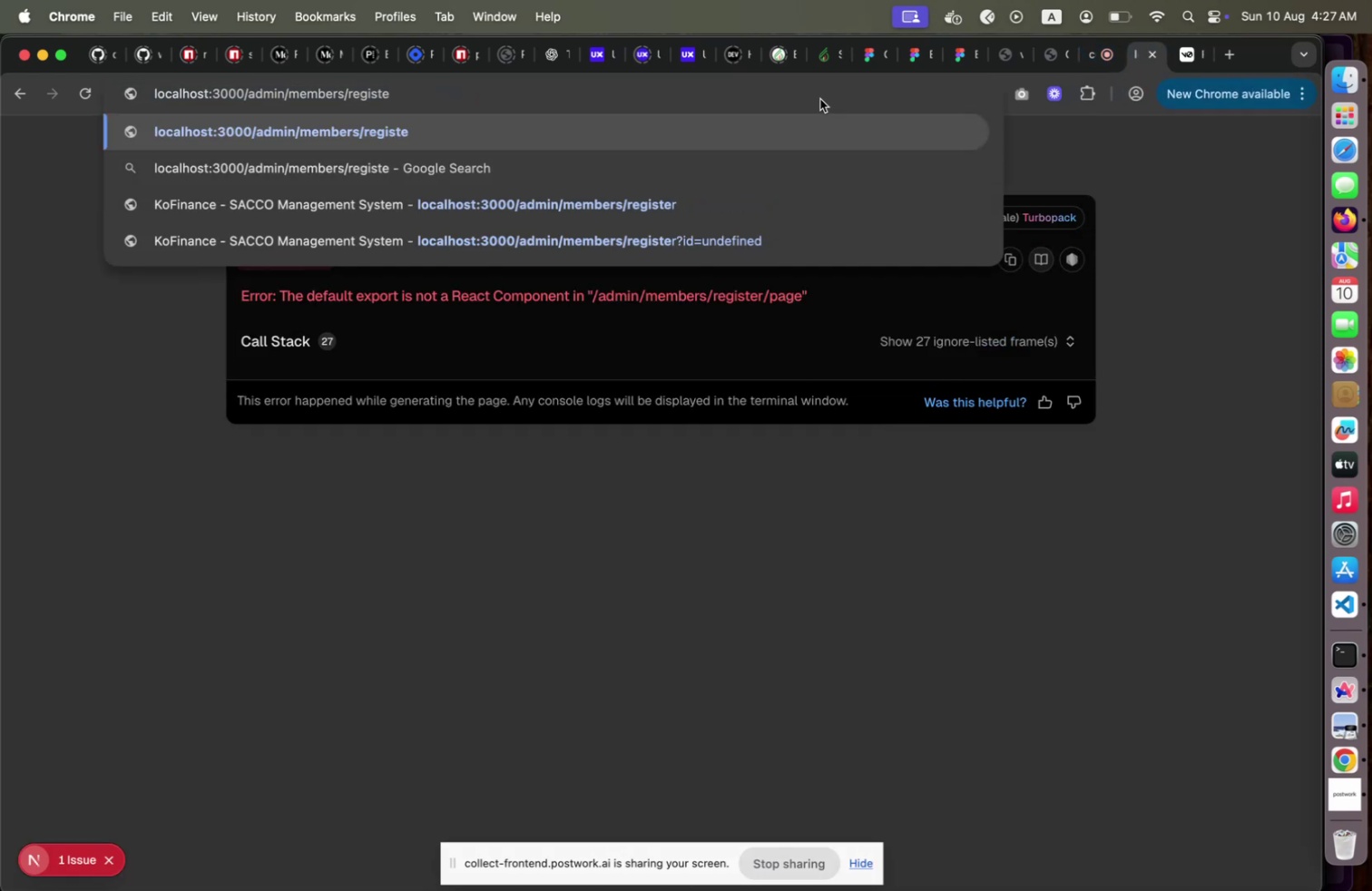 
key(R)
 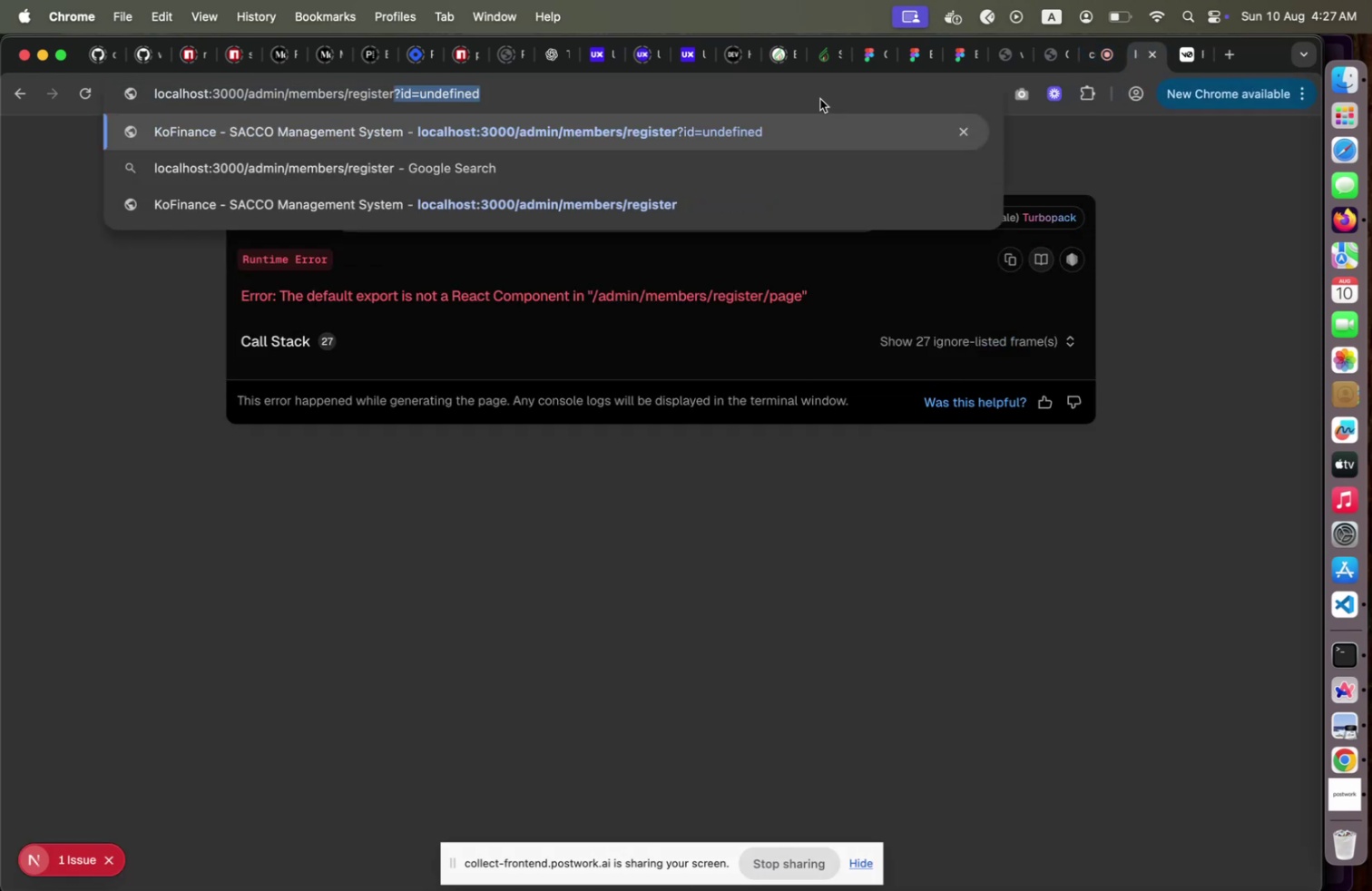 
key(Enter)
 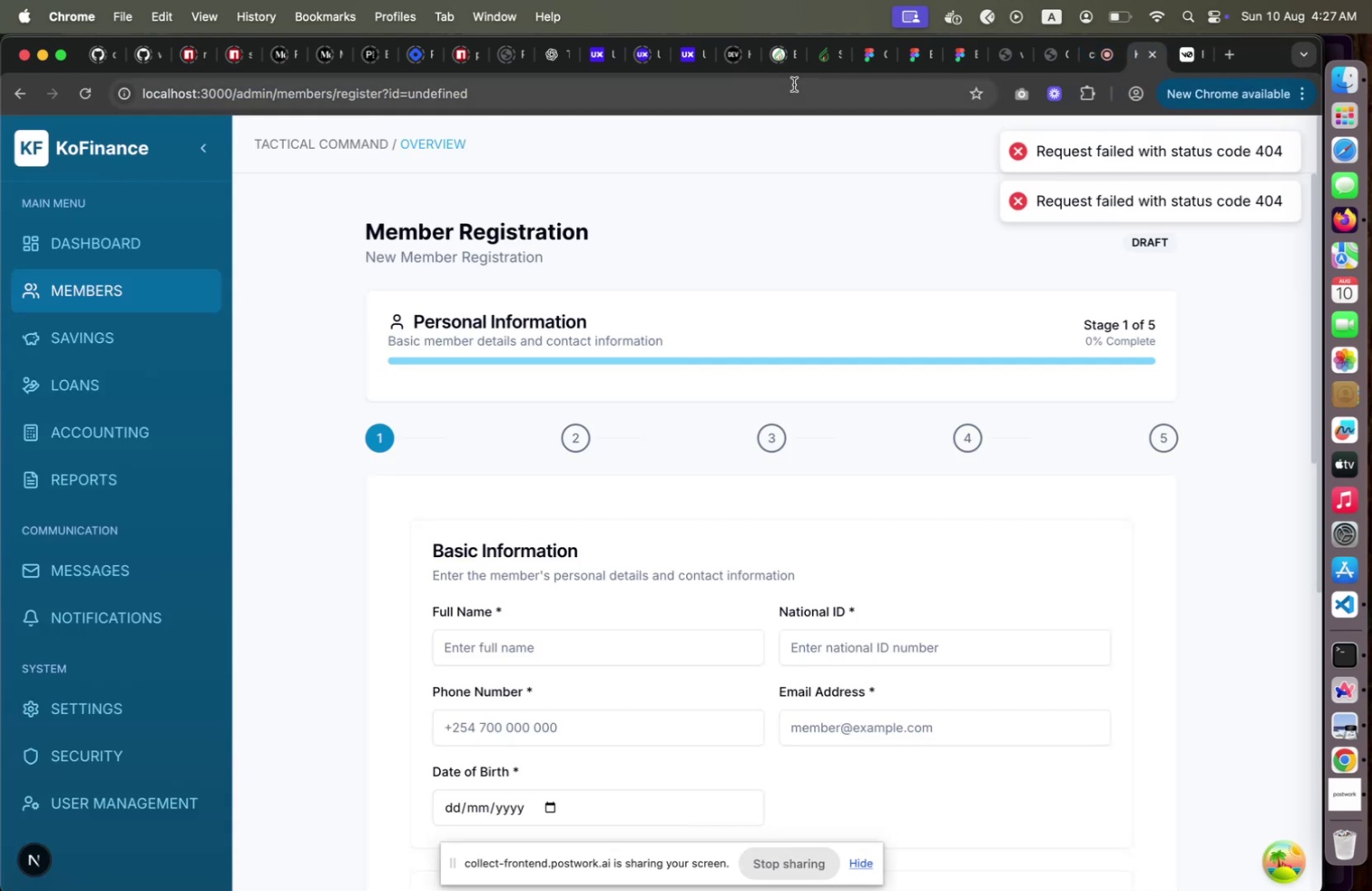 
left_click([784, 93])
 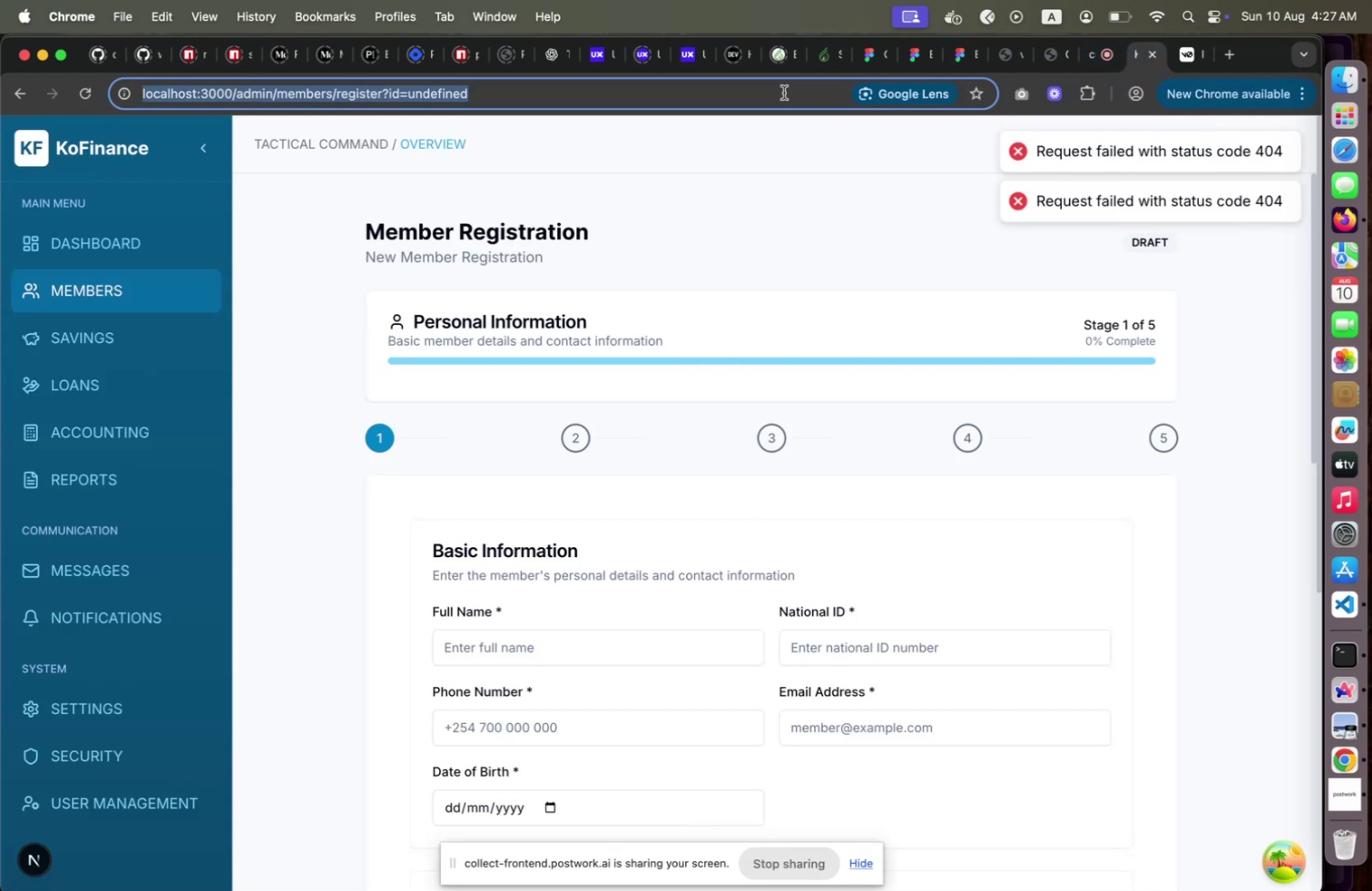 
key(ArrowRight)
 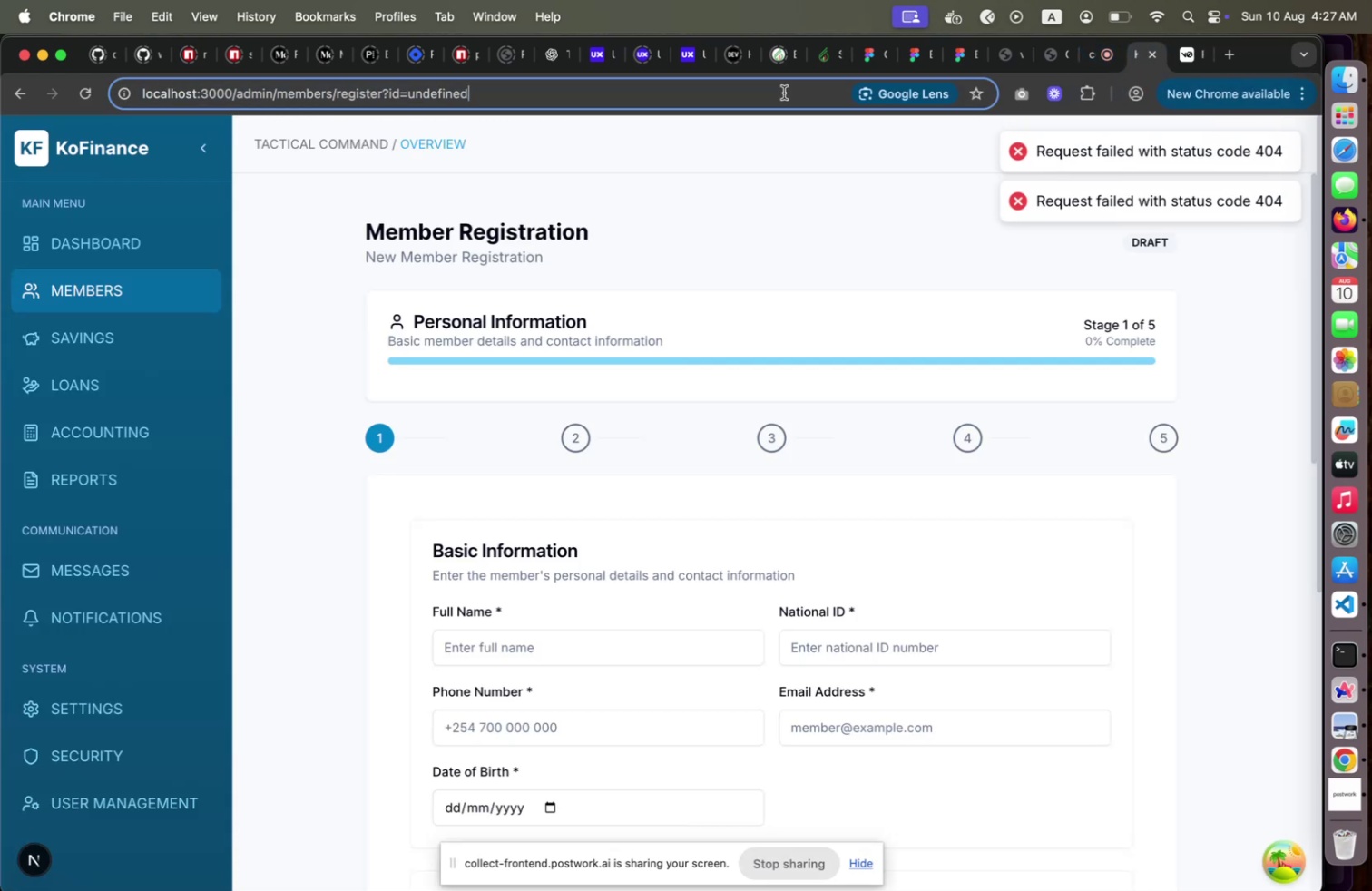 
hold_key(key=Backspace, duration=1.16)
 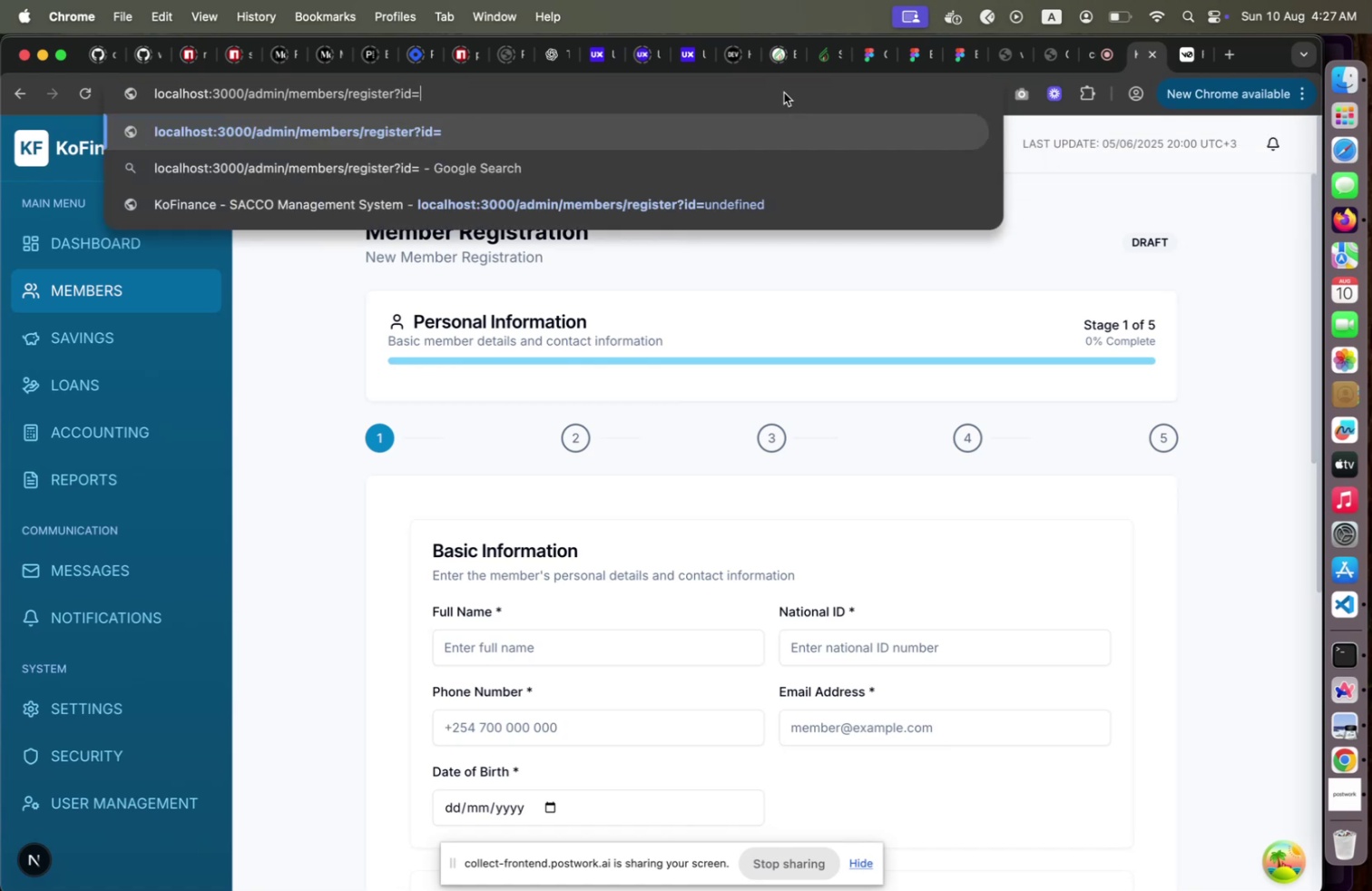 
key(Backspace)
 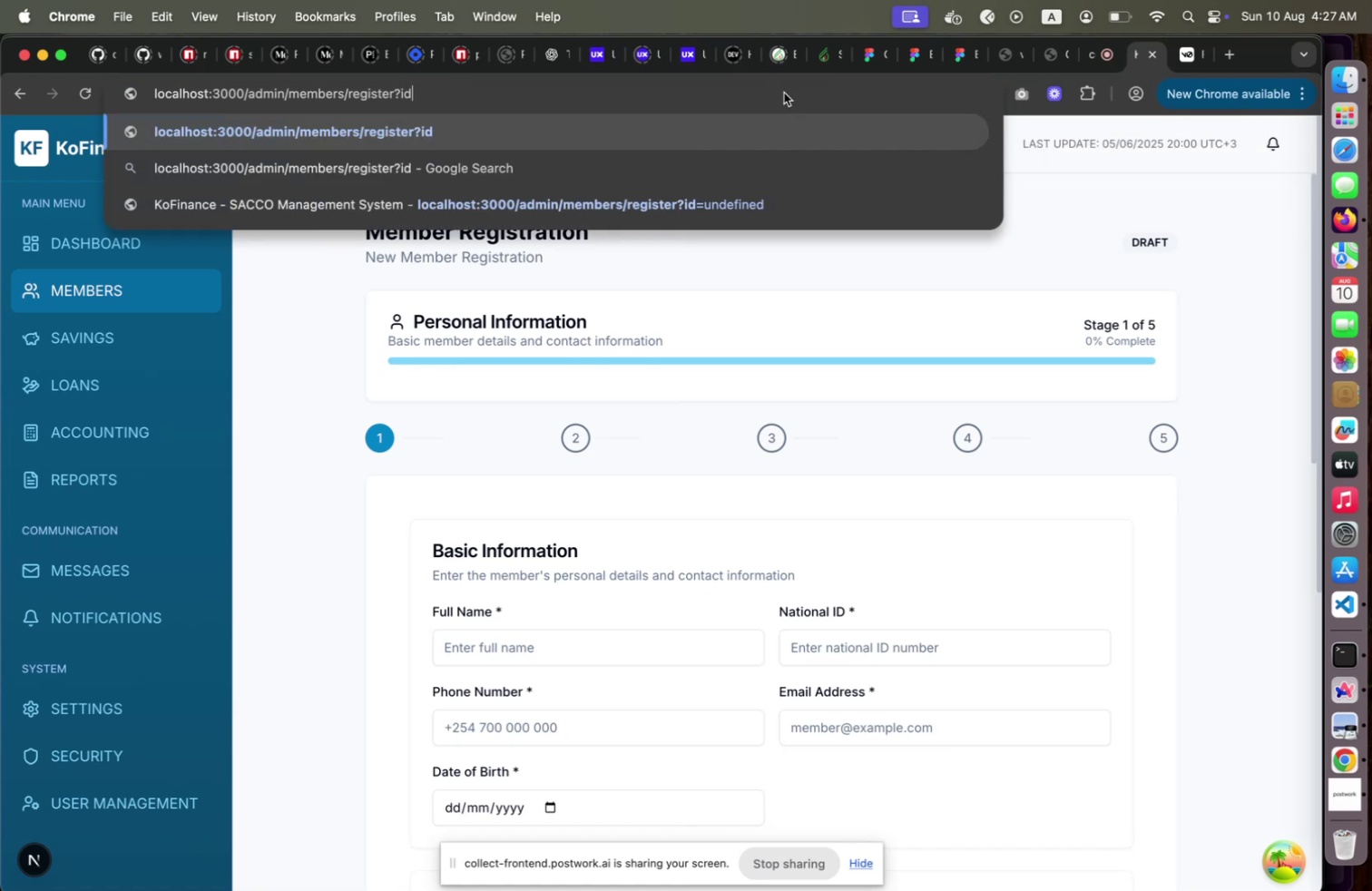 
key(Backspace)
 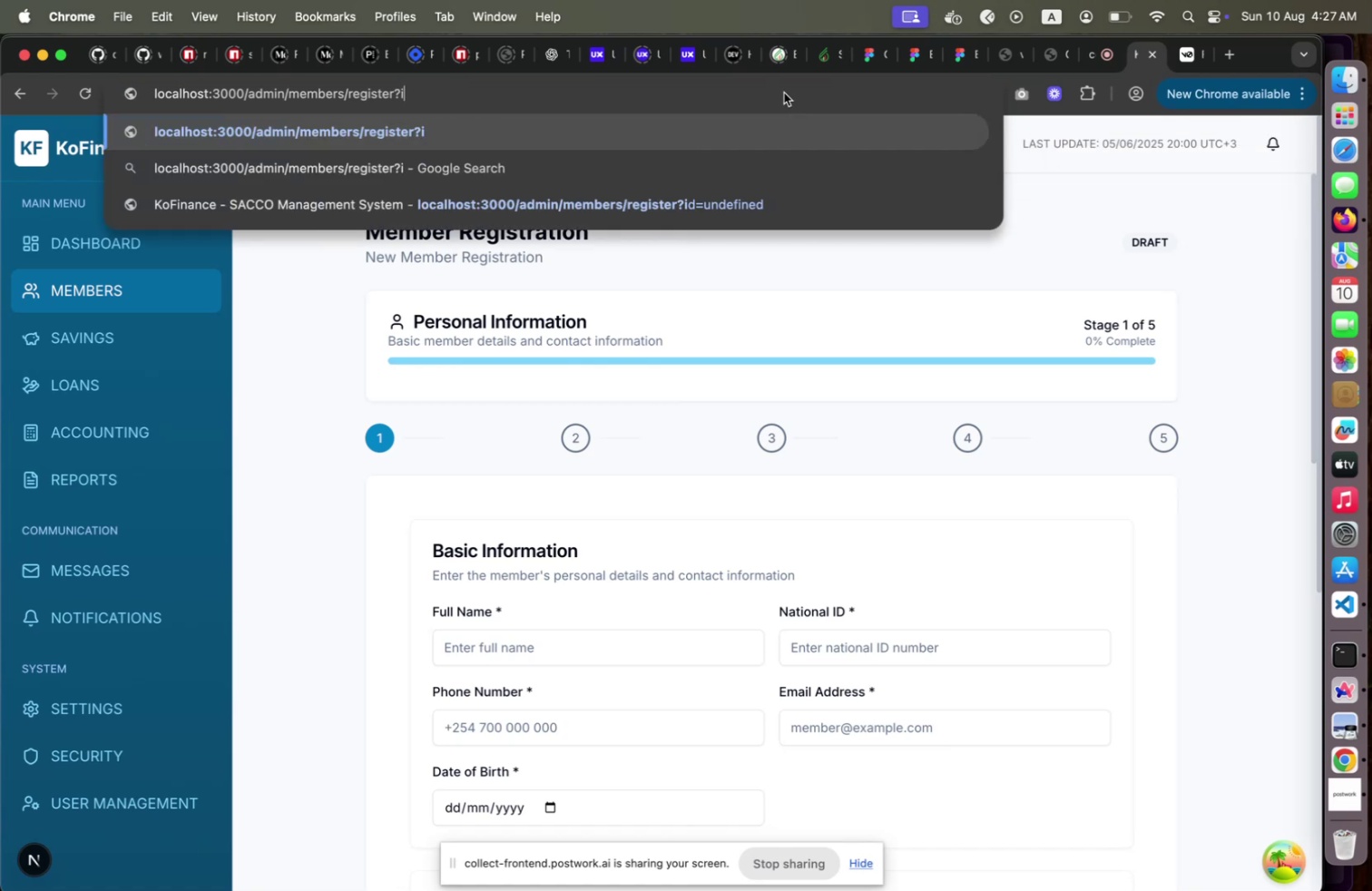 
key(Backspace)
 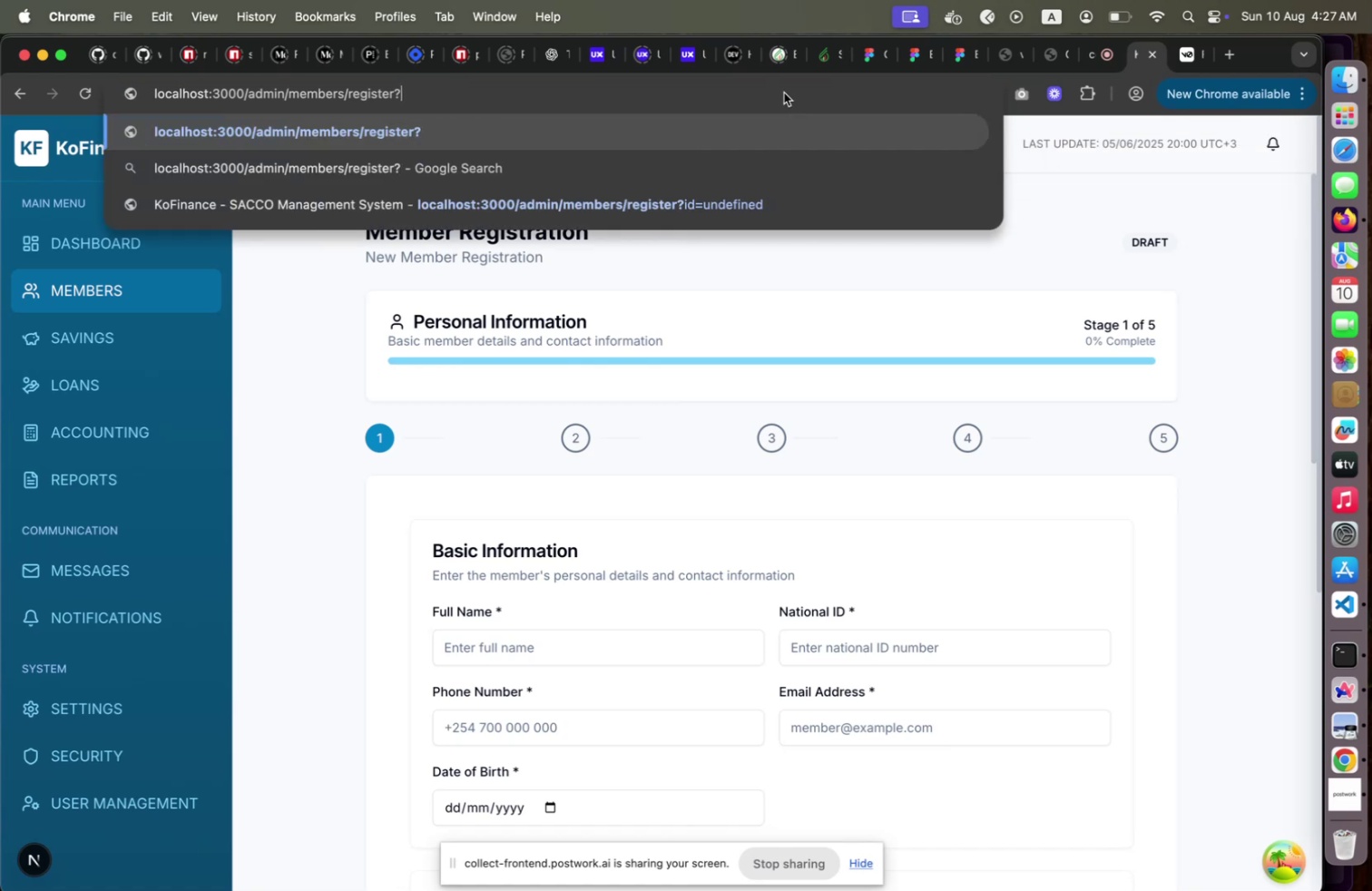 
key(Enter)
 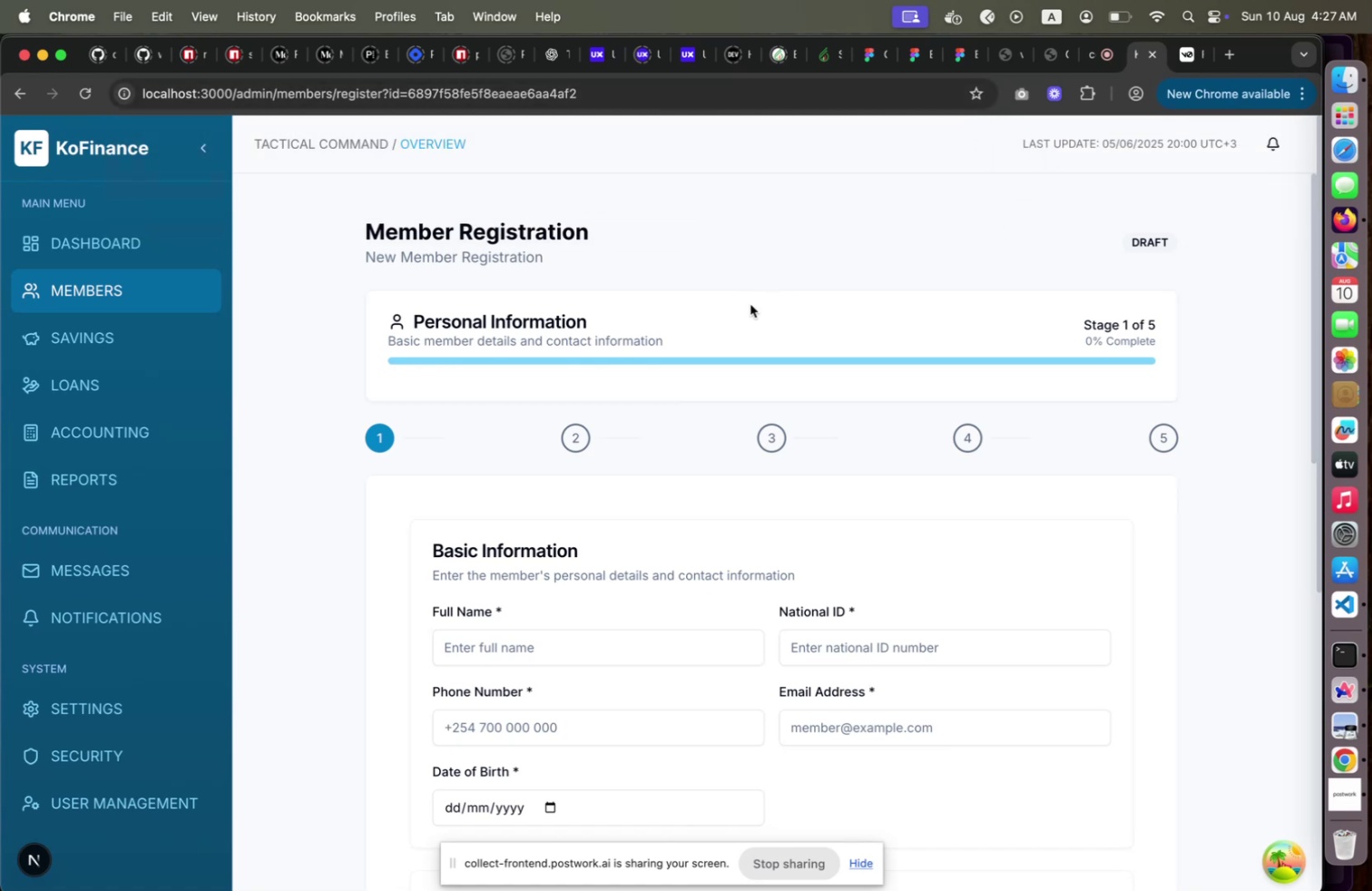 
wait(5.85)
 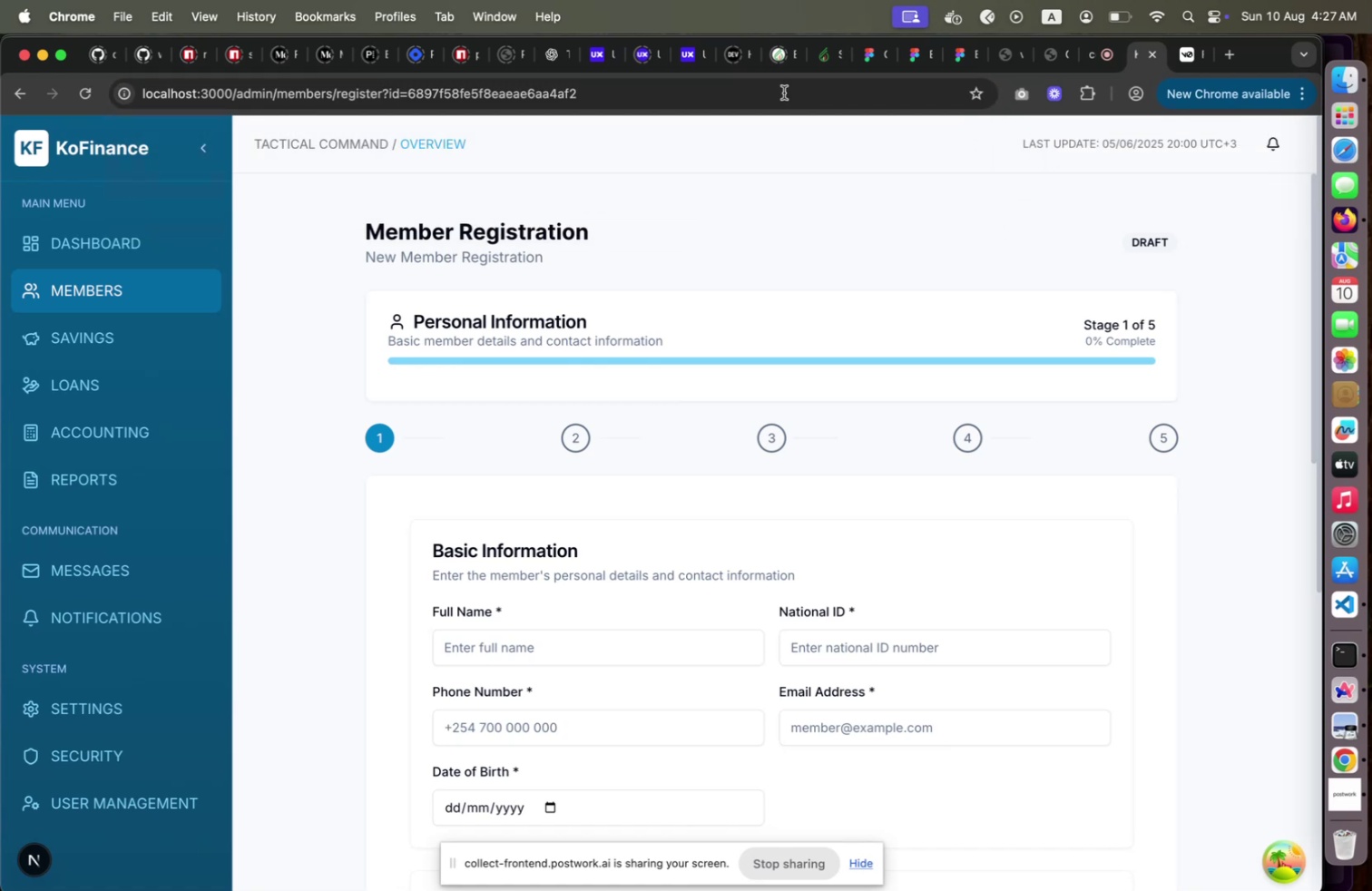 
scroll: coordinate [607, 462], scroll_direction: down, amount: 14.0
 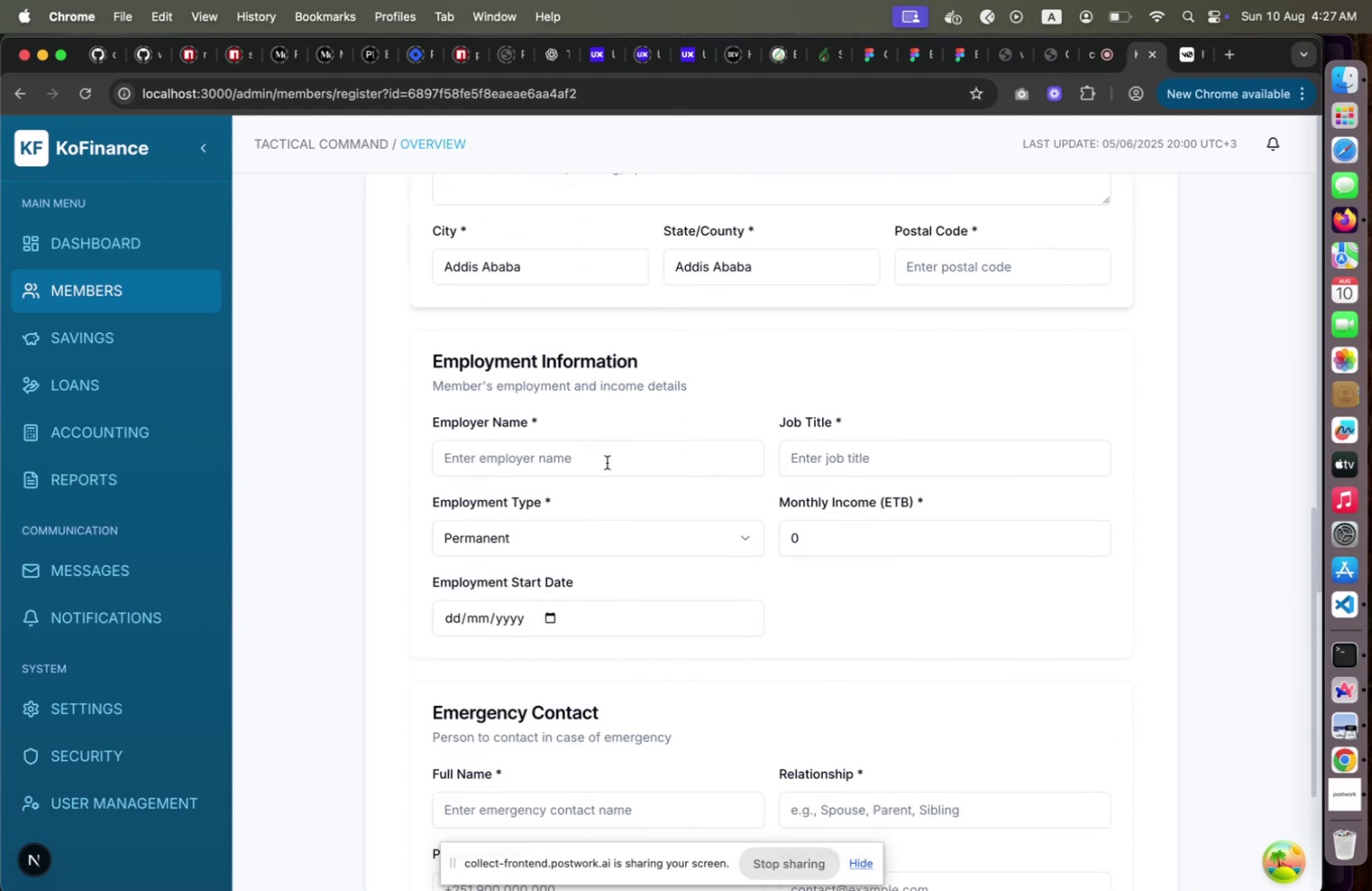 
scroll: coordinate [607, 462], scroll_direction: up, amount: 20.0
 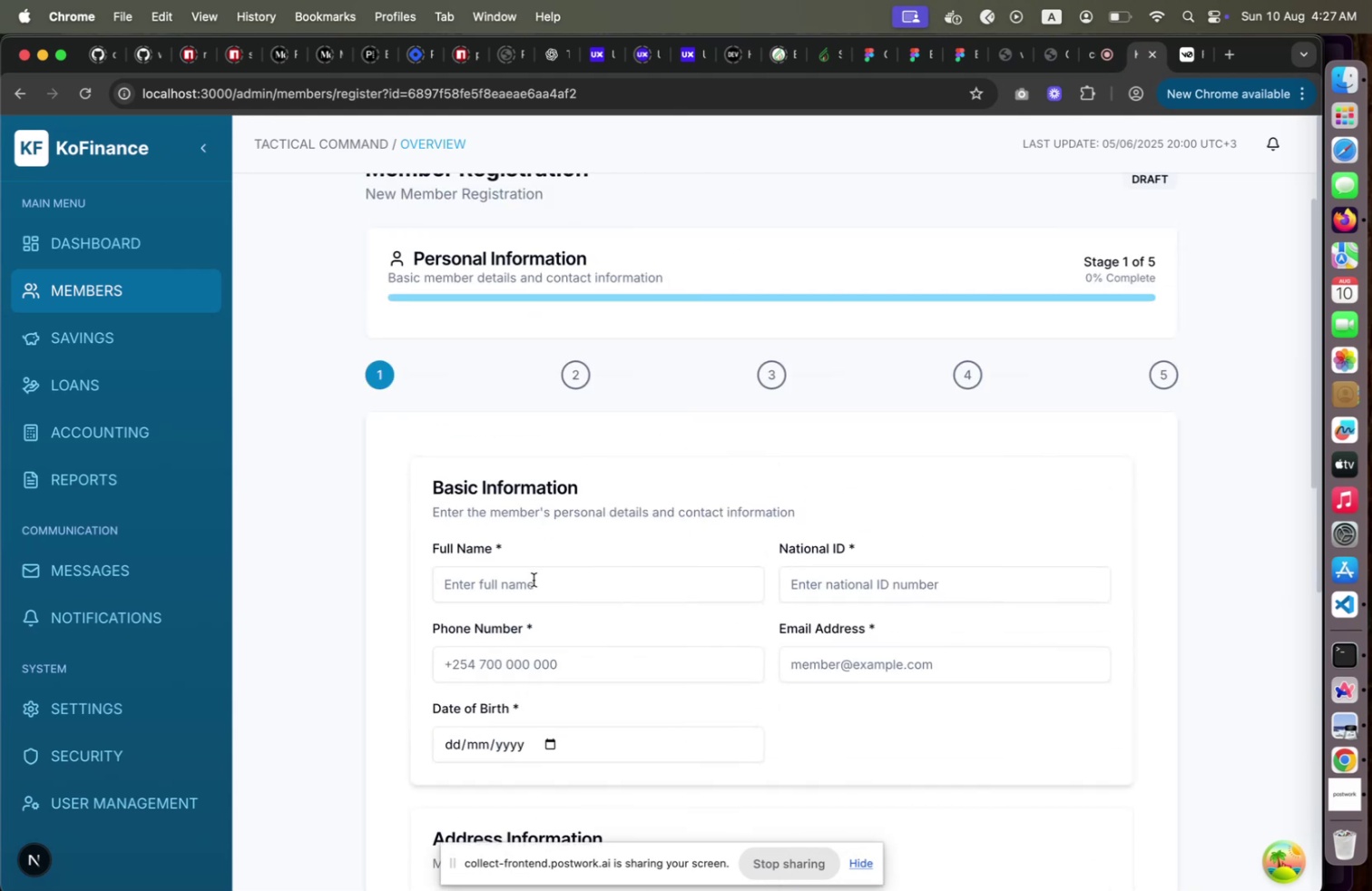 
left_click([534, 579])
 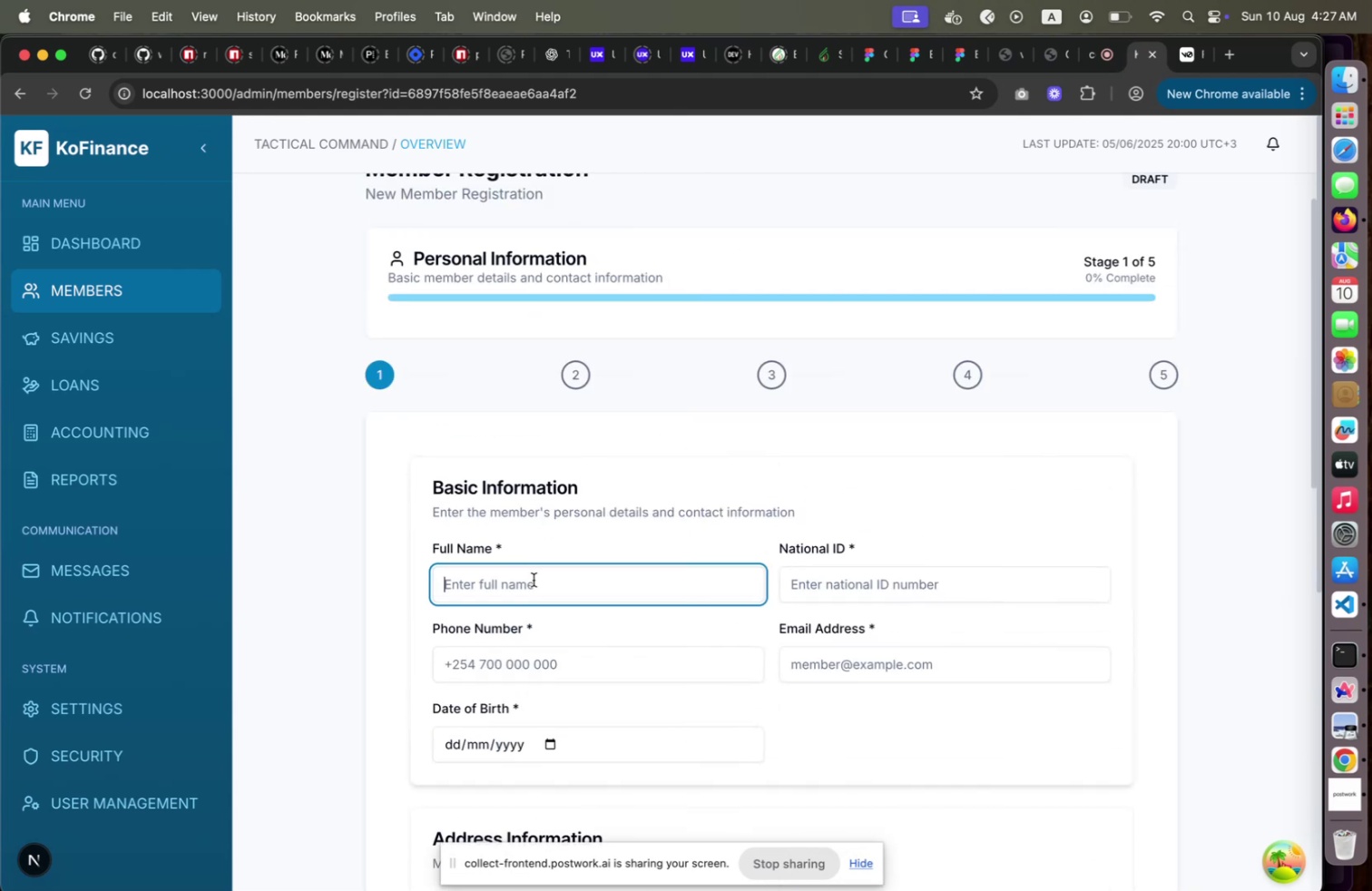 
type(Abraham E)
key(Backspace)
type(Gebrekidan)
 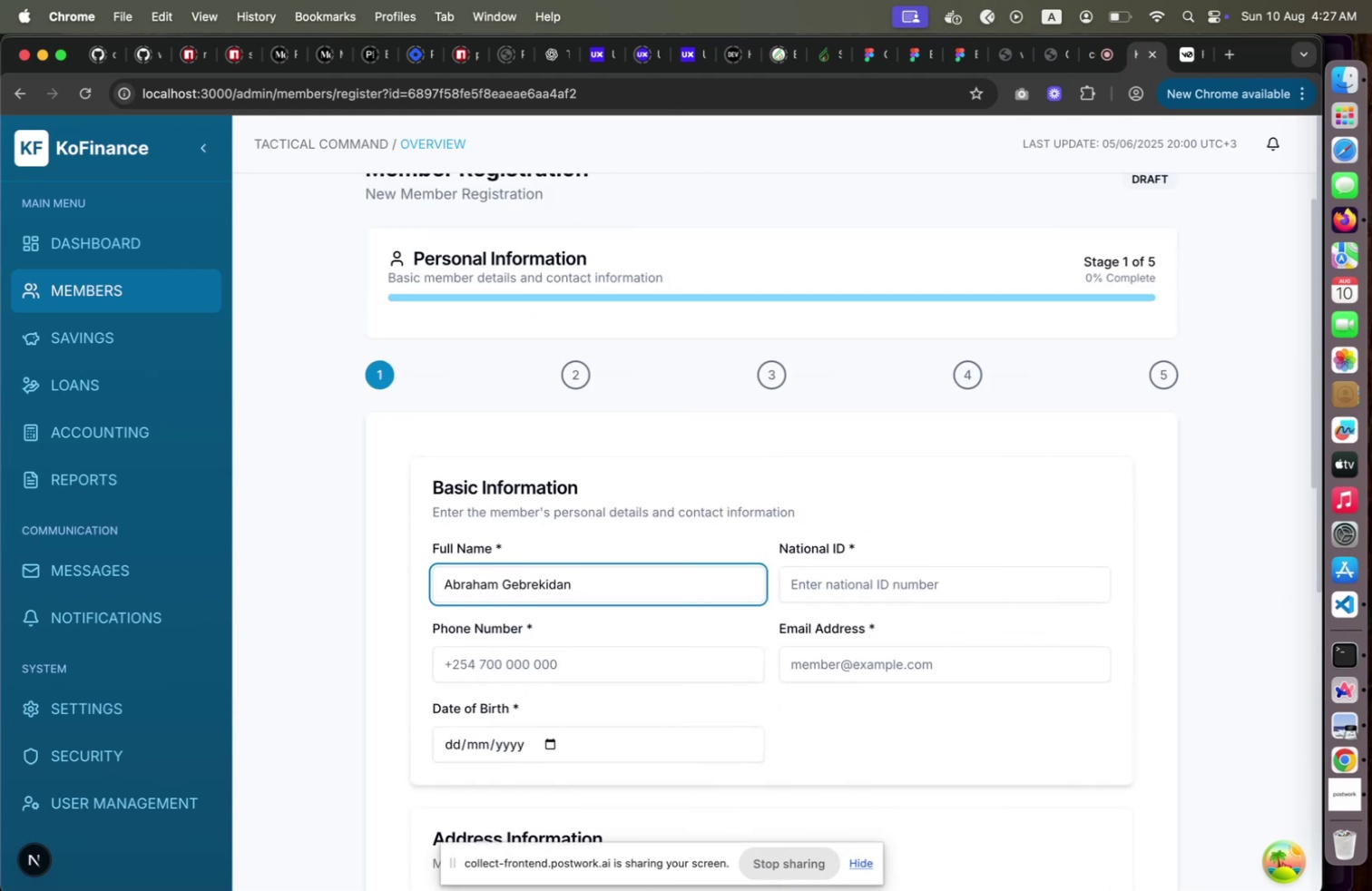 
scroll: coordinate [578, 575], scroll_direction: up, amount: 4.0
 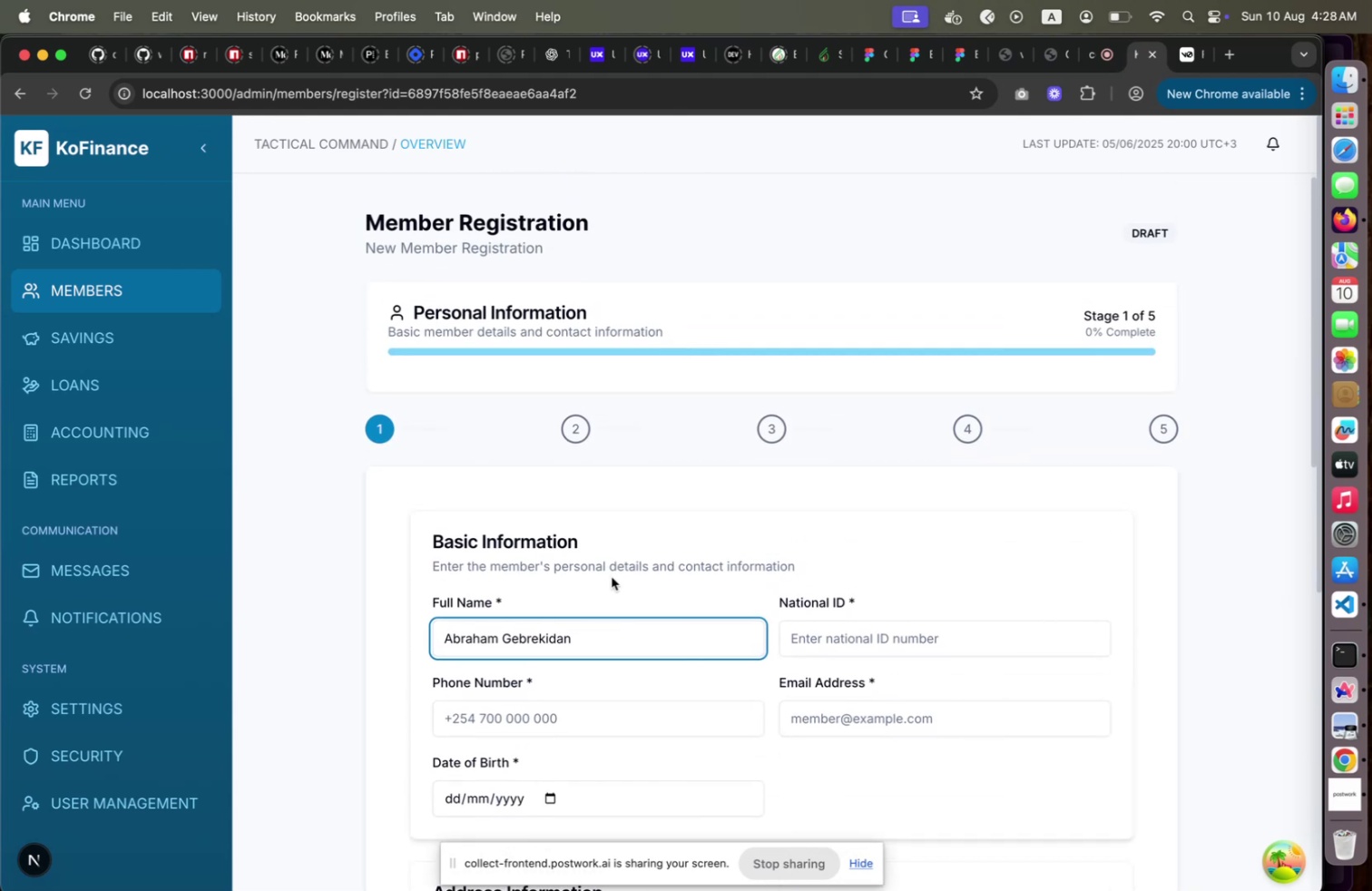 
scroll: coordinate [710, 563], scroll_direction: down, amount: 7.0
 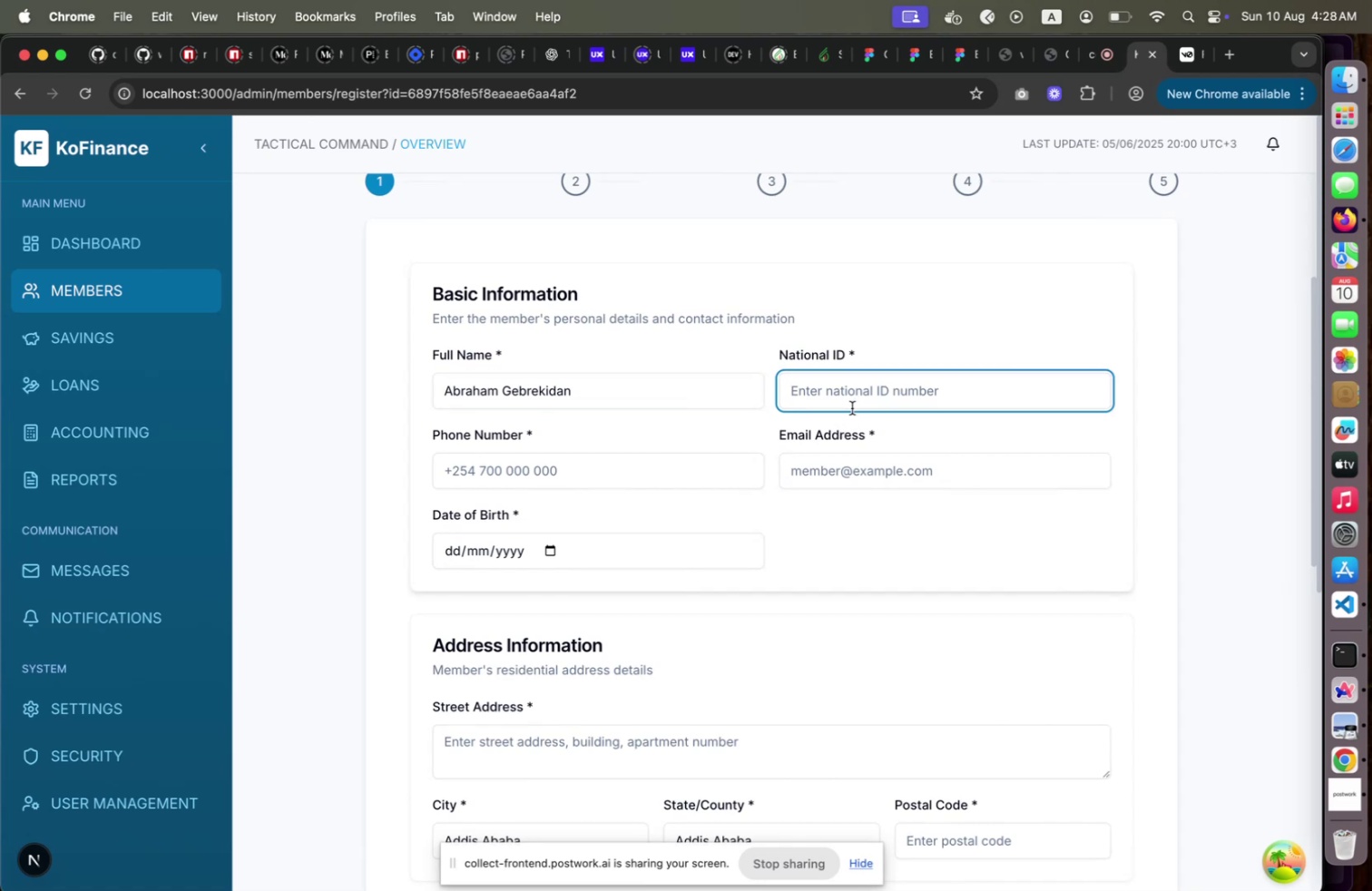 
type(ETH123456789)
 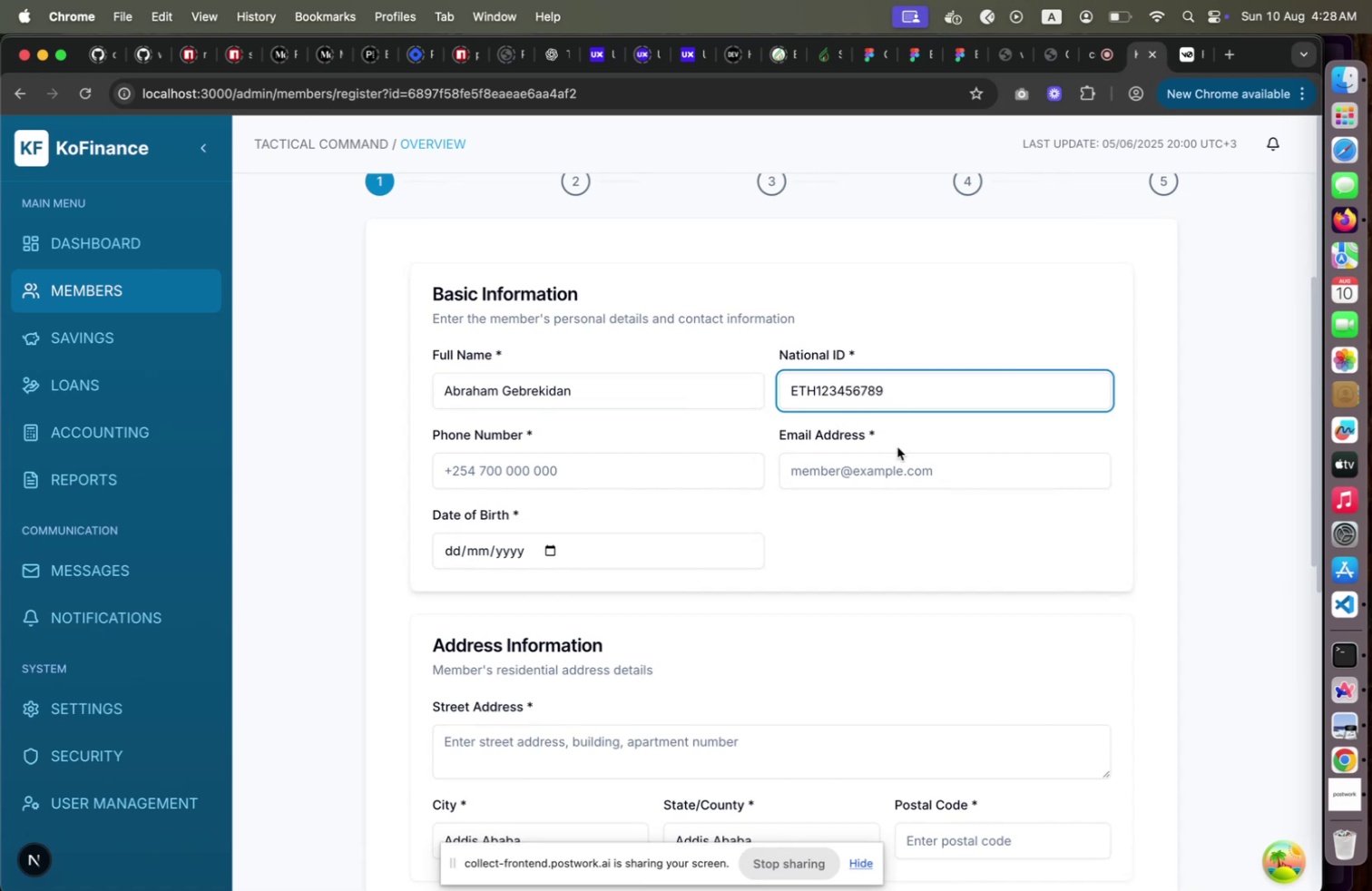 
scroll: coordinate [854, 540], scroll_direction: down, amount: 32.0
 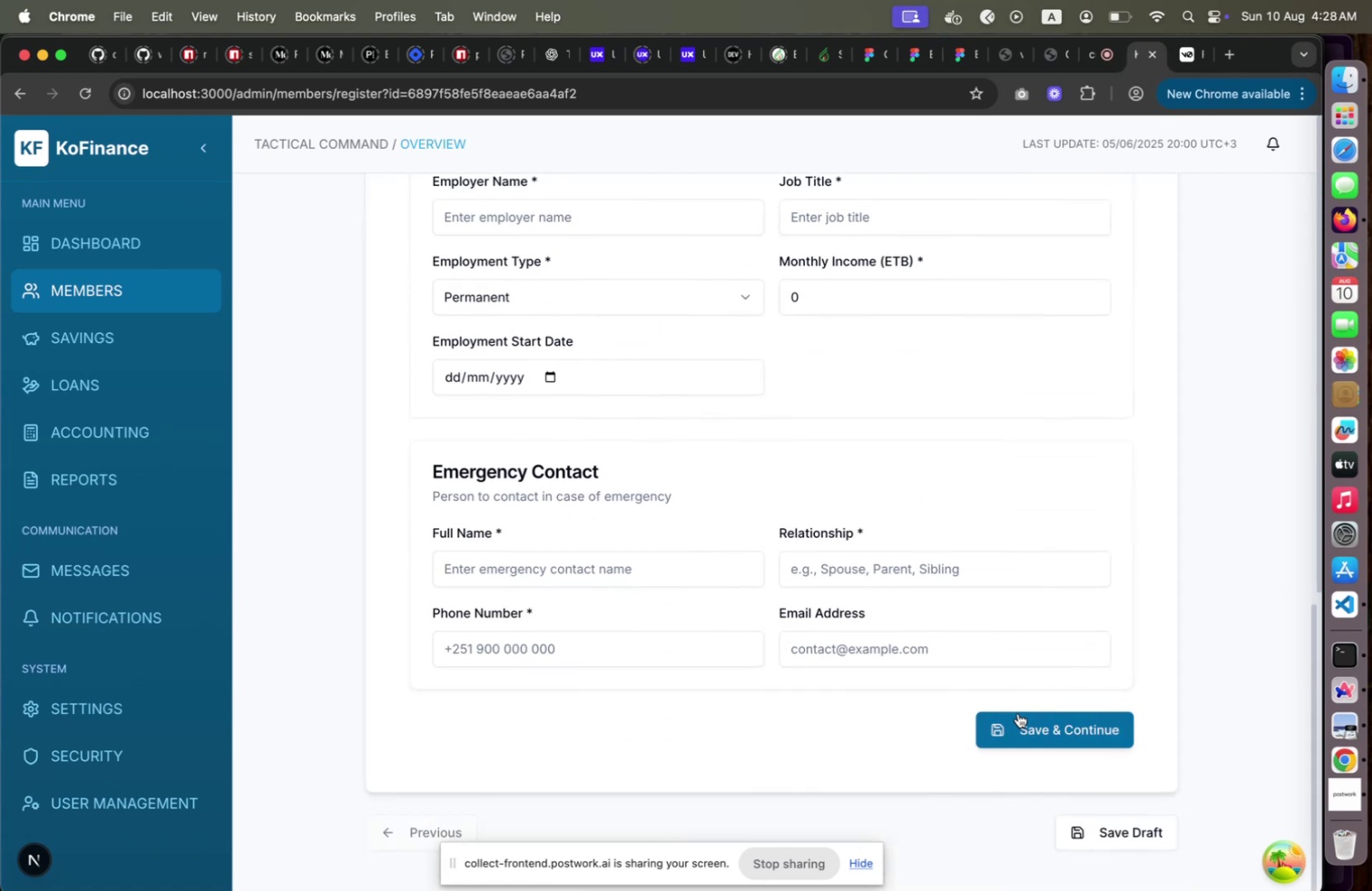 
left_click([1018, 712])
 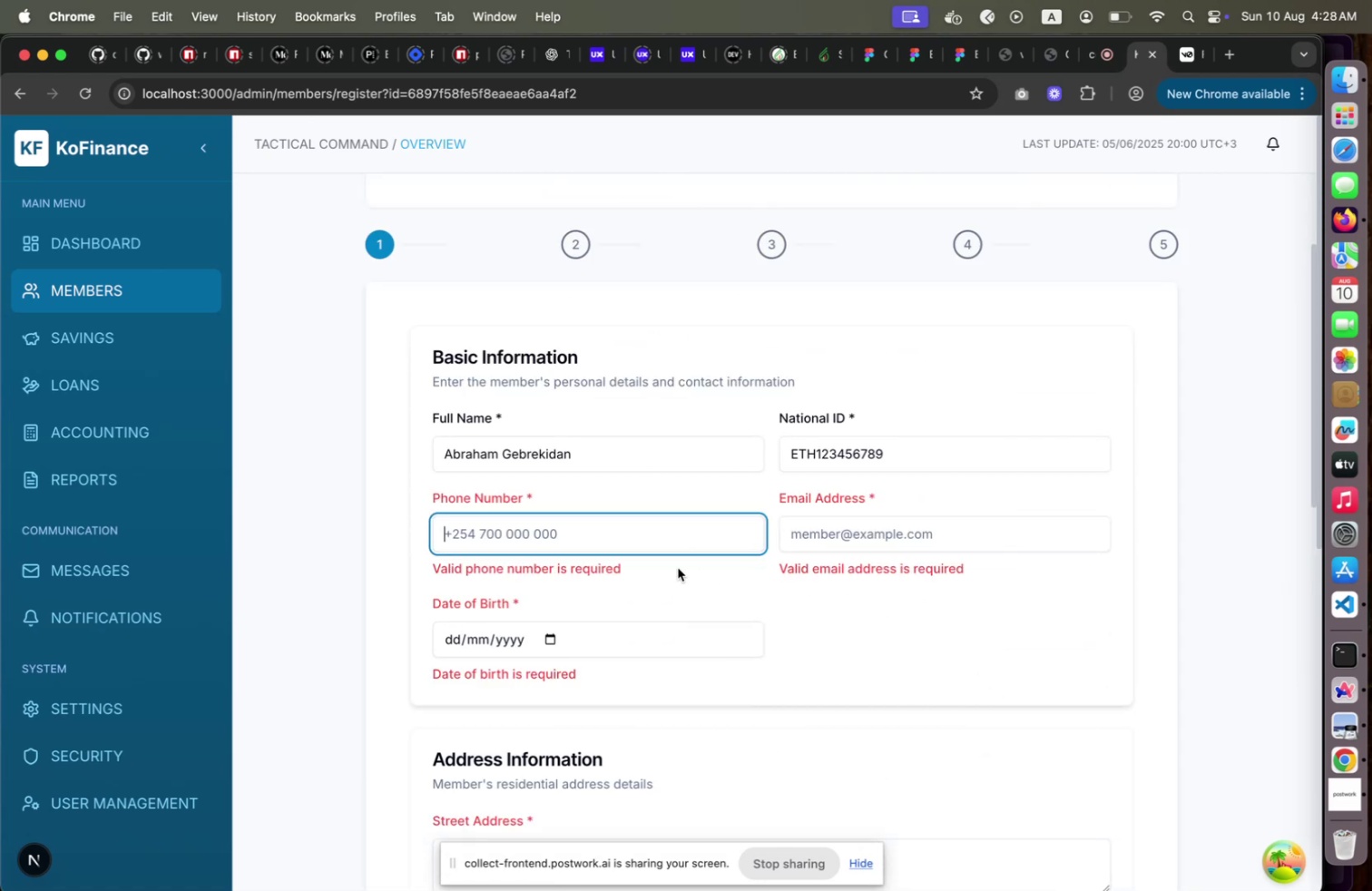 
left_click([631, 544])
 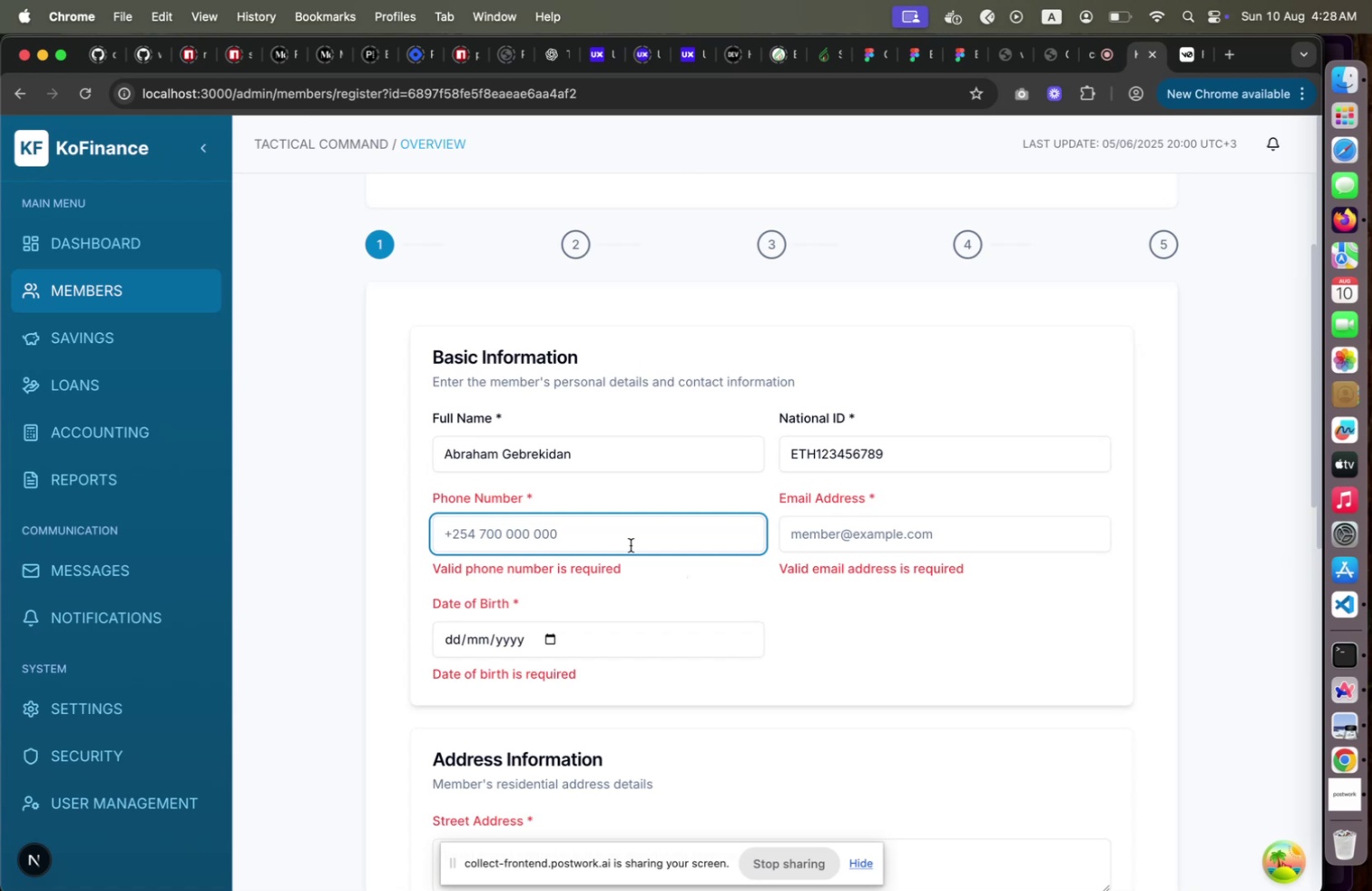 
type(+251910317961)
key(Tab)
type(example@gmail.com)
key(Tab)
type(1221994)
 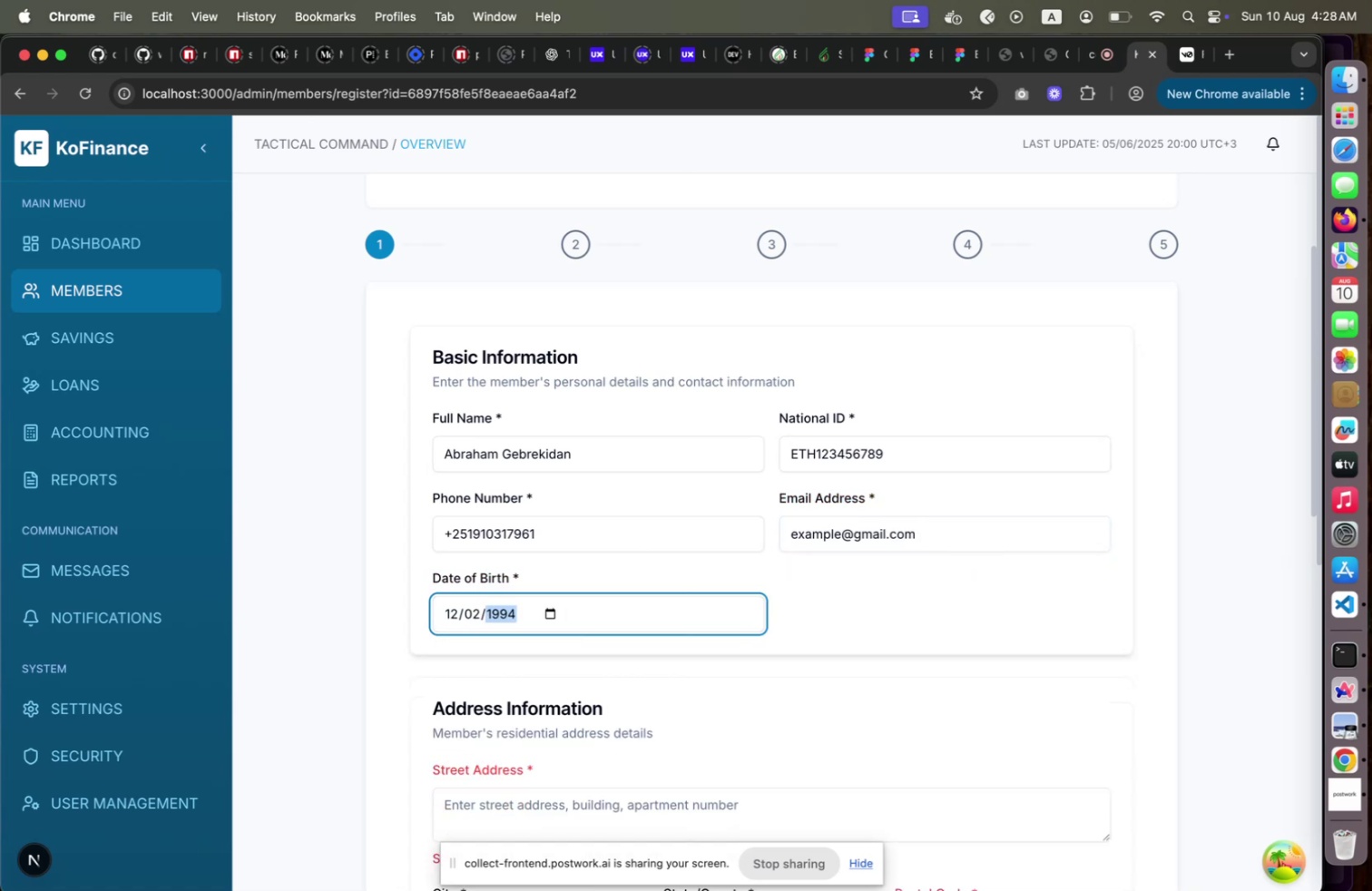 
scroll: coordinate [715, 573], scroll_direction: down, amount: 8.0
 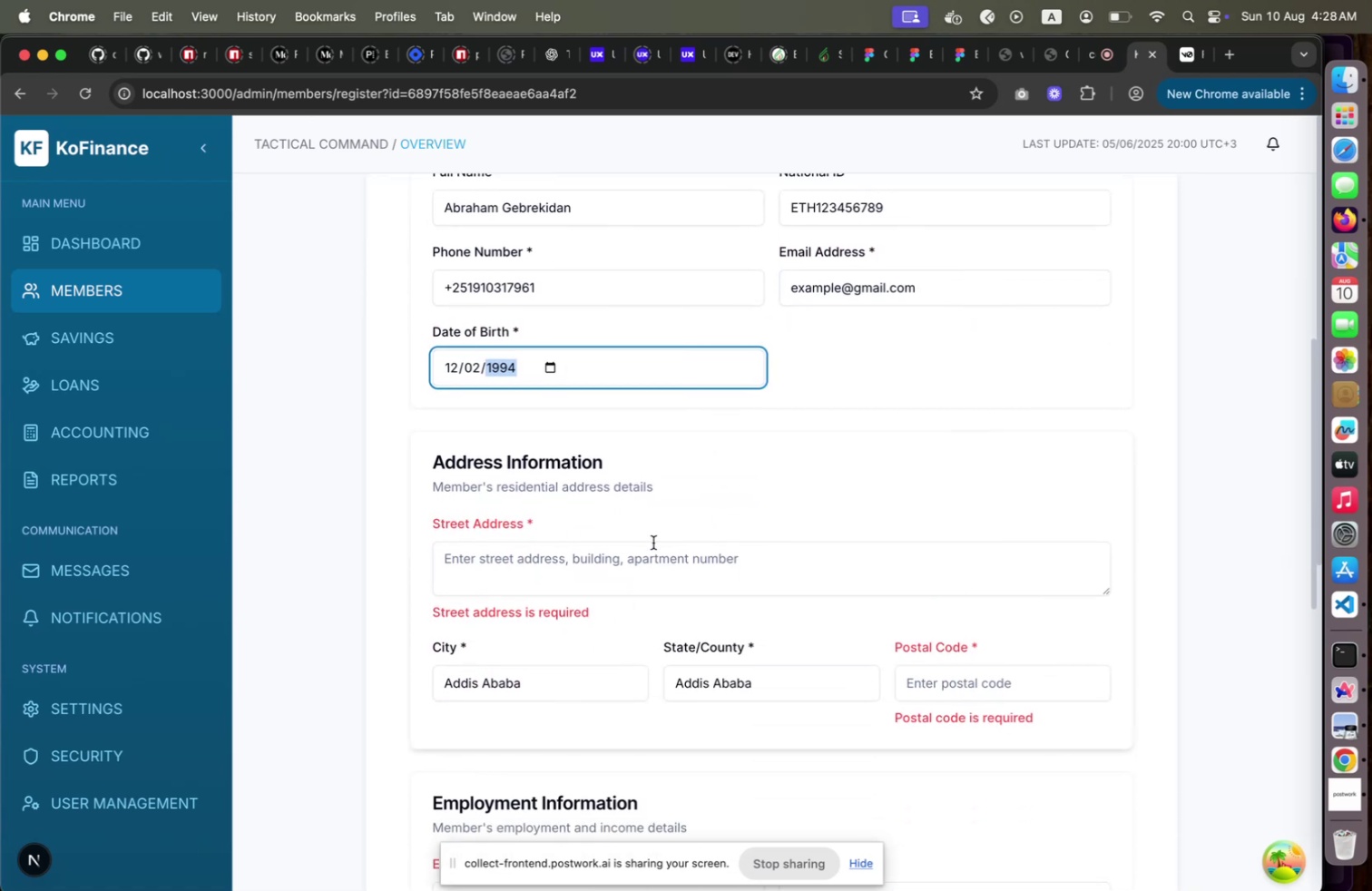 
left_click([654, 541])
 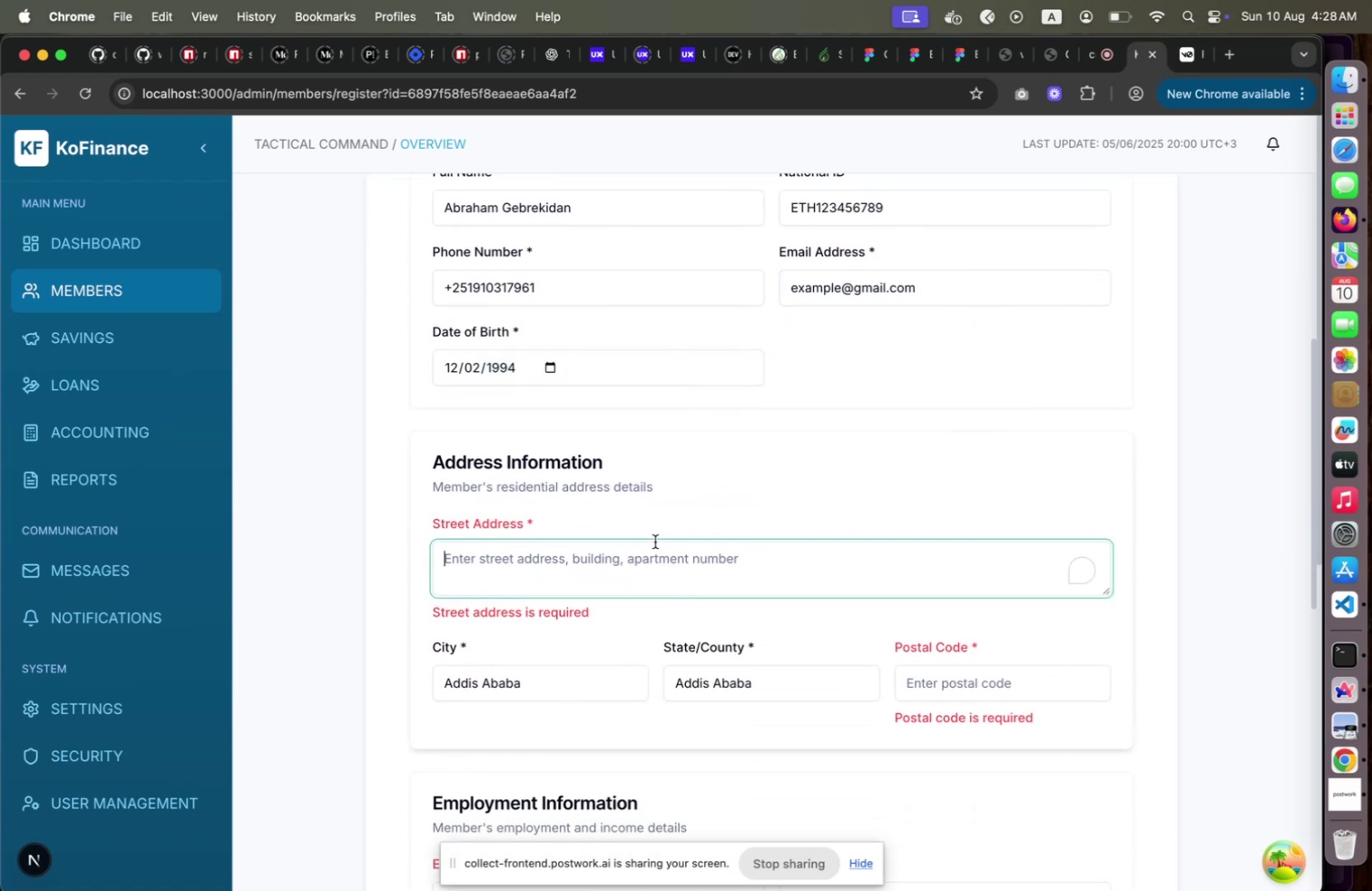 
type(123 Main St)
key(Tab)
key(Tab)
key(Tab)
type(1000)
 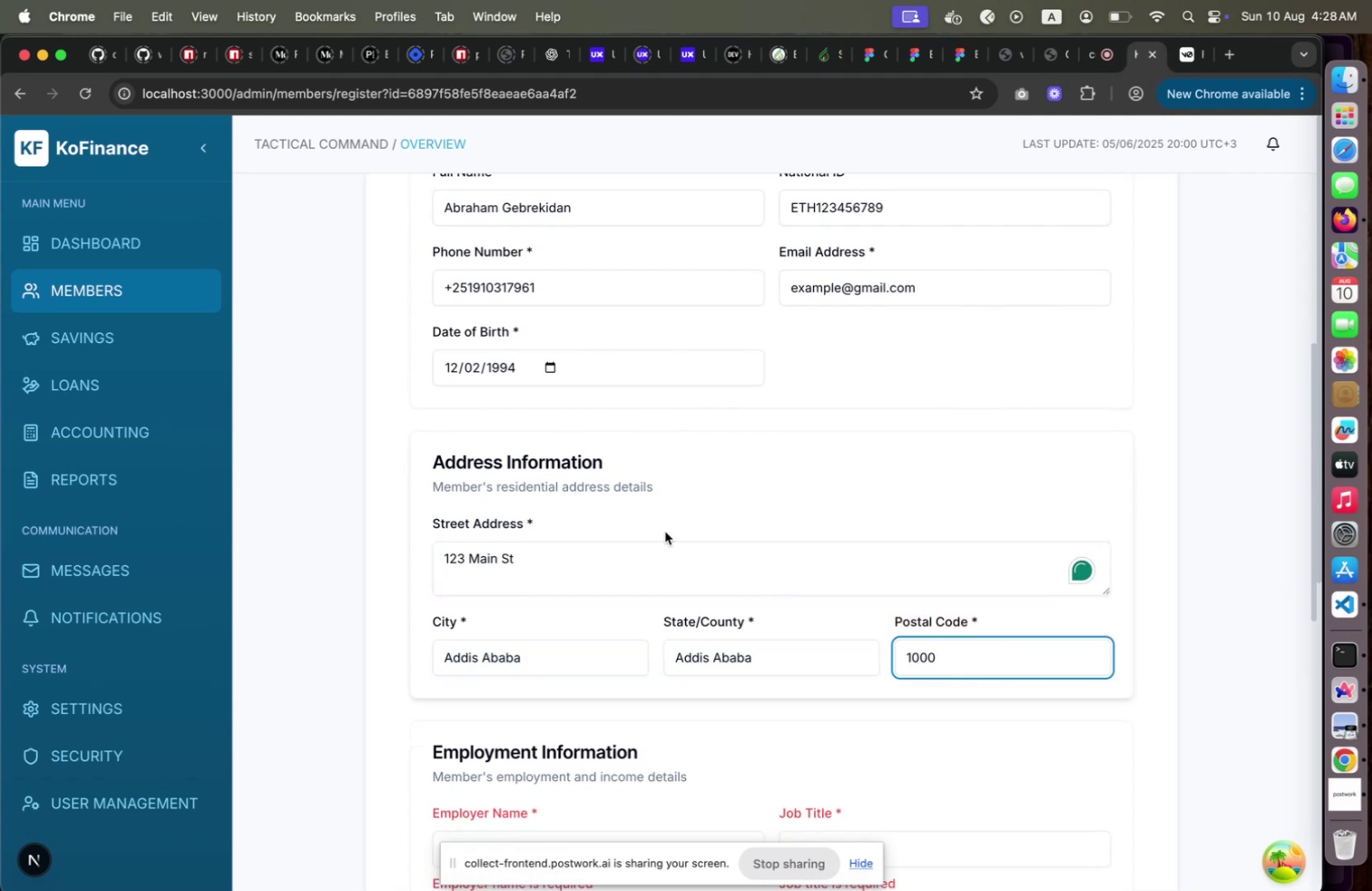 
scroll: coordinate [649, 591], scroll_direction: down, amount: 9.0
 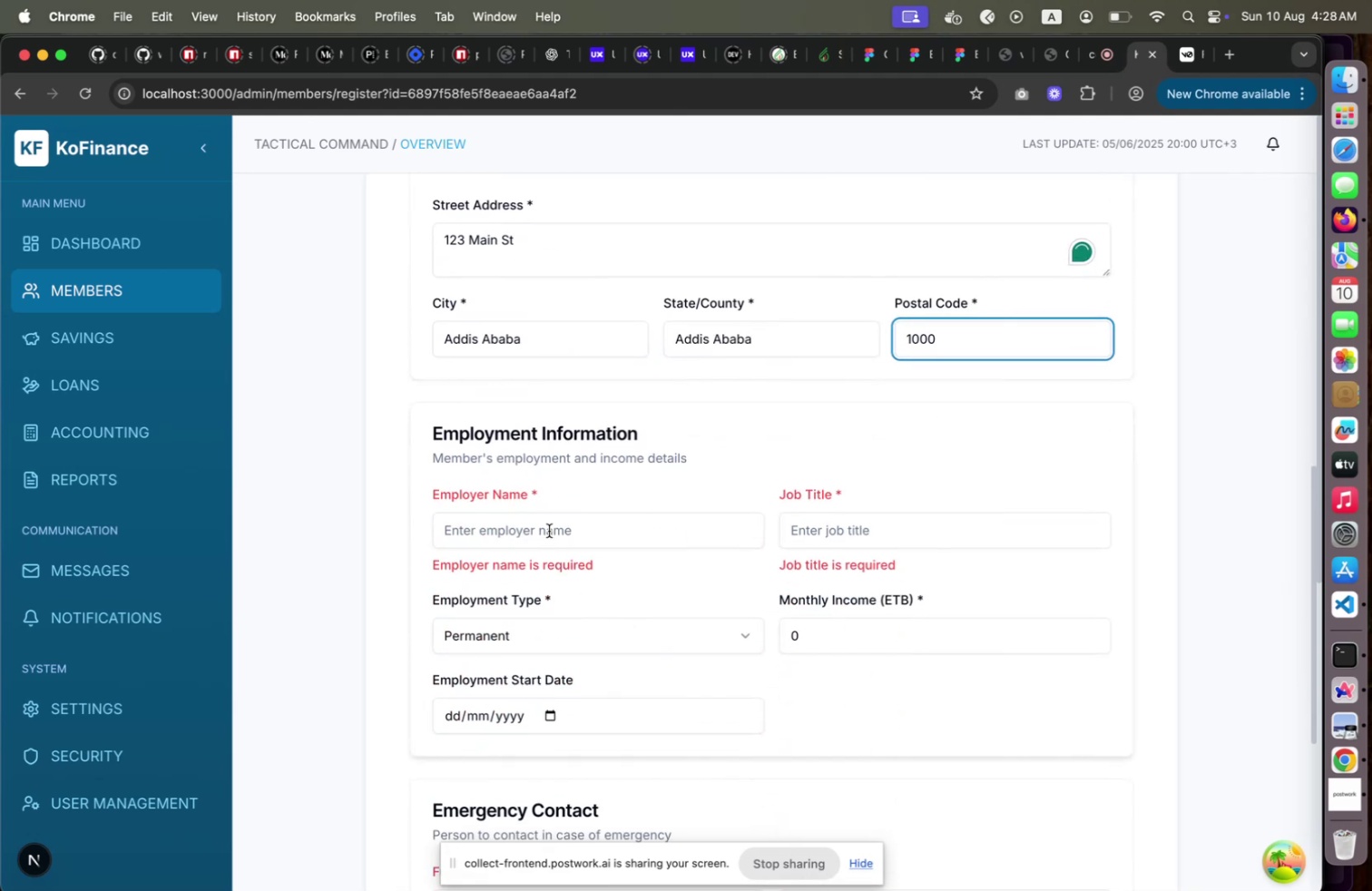 
left_click([549, 528])
 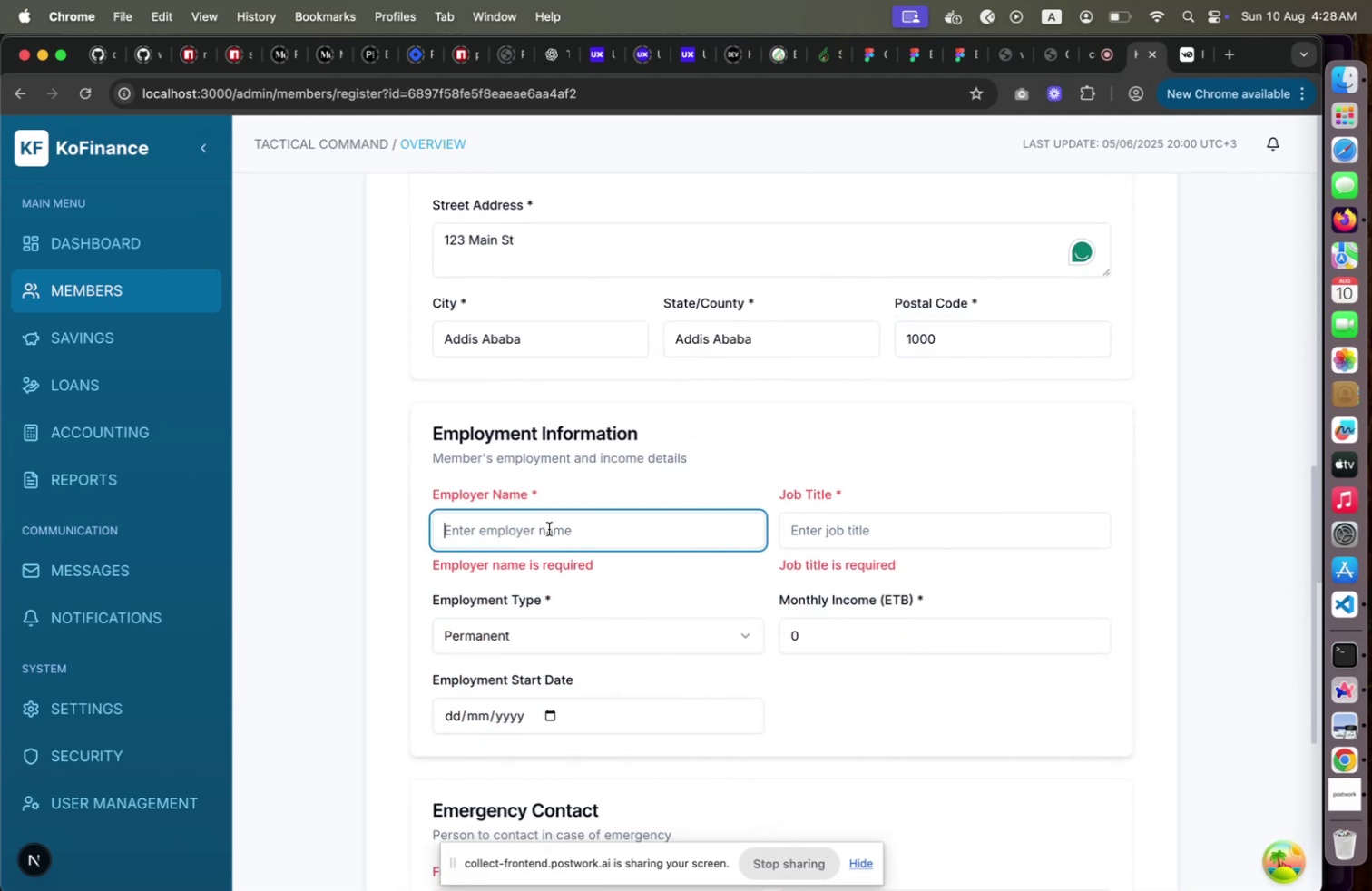 
type(N)
key(Backspace)
type(AASTU)
key(Tab)
type(Student)
key(Tab)
key(Tab)
type(2000)
key(Tab)
type(1223200420)
key(Backspace)
type(2004)
 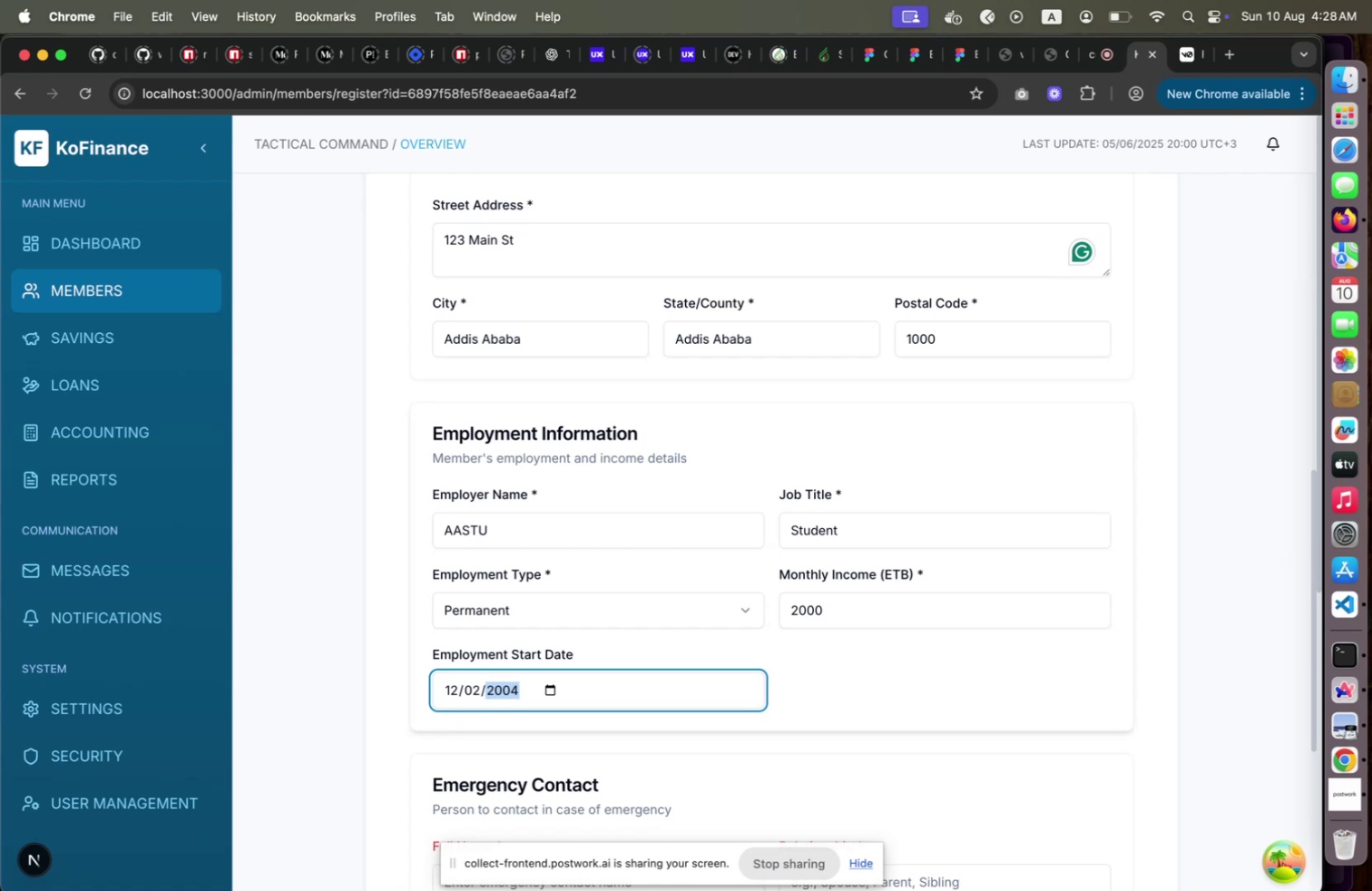 
scroll: coordinate [616, 628], scroll_direction: down, amount: 13.0
 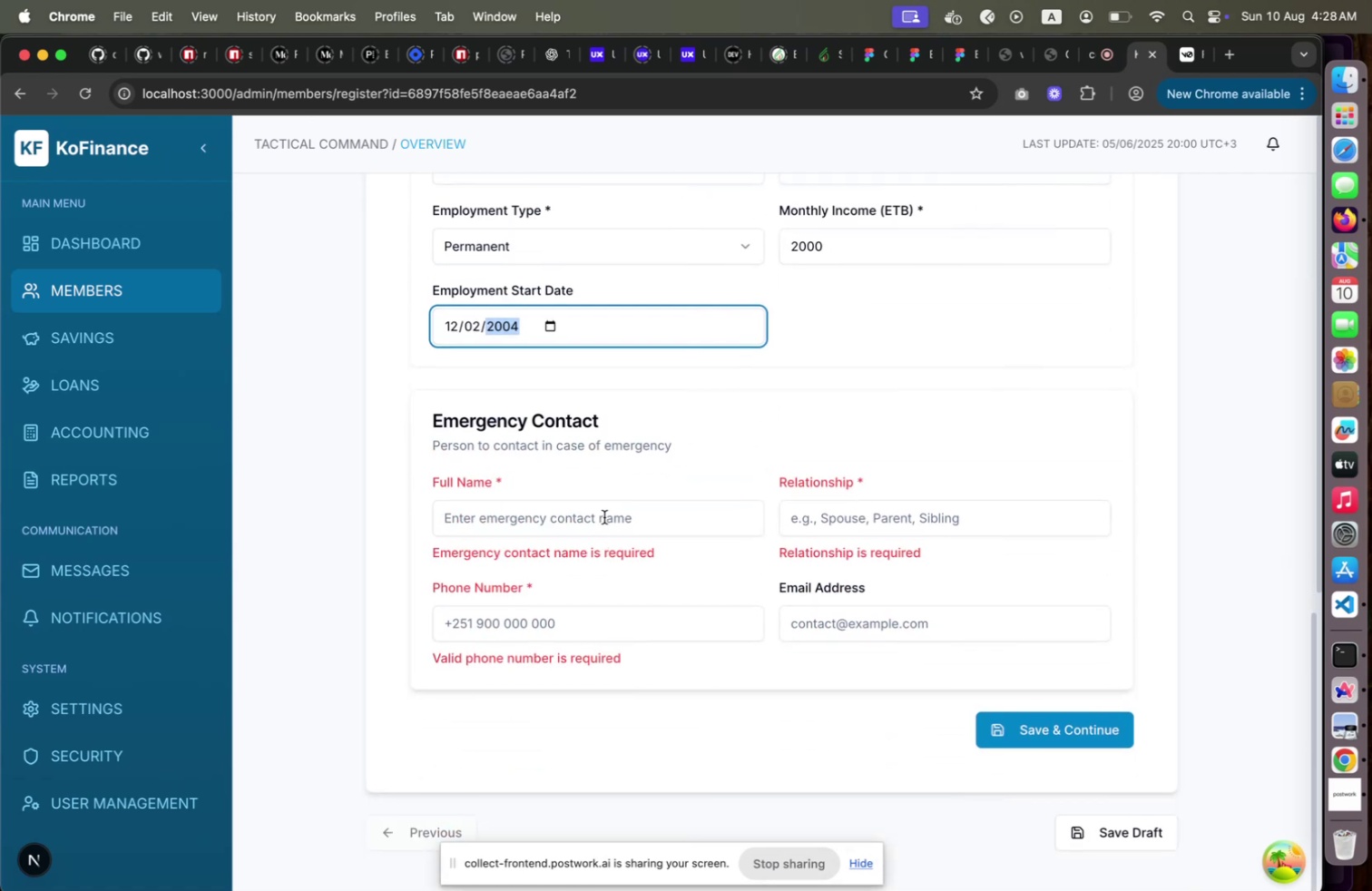 
left_click([605, 516])
 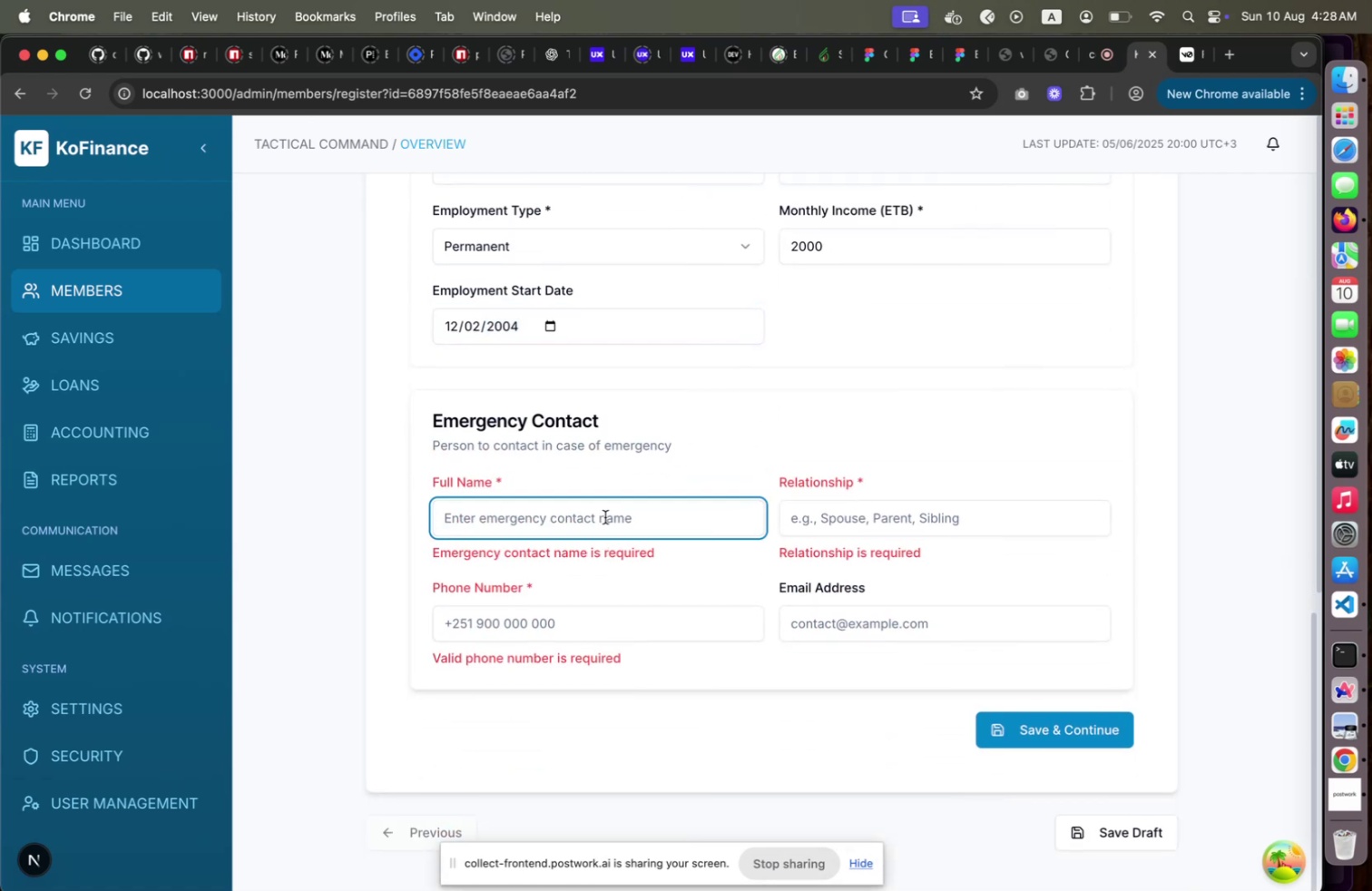 
type(Someone Dear)
key(Tab)
type(Sibling)
key(Tab)
type(+251910111213)
 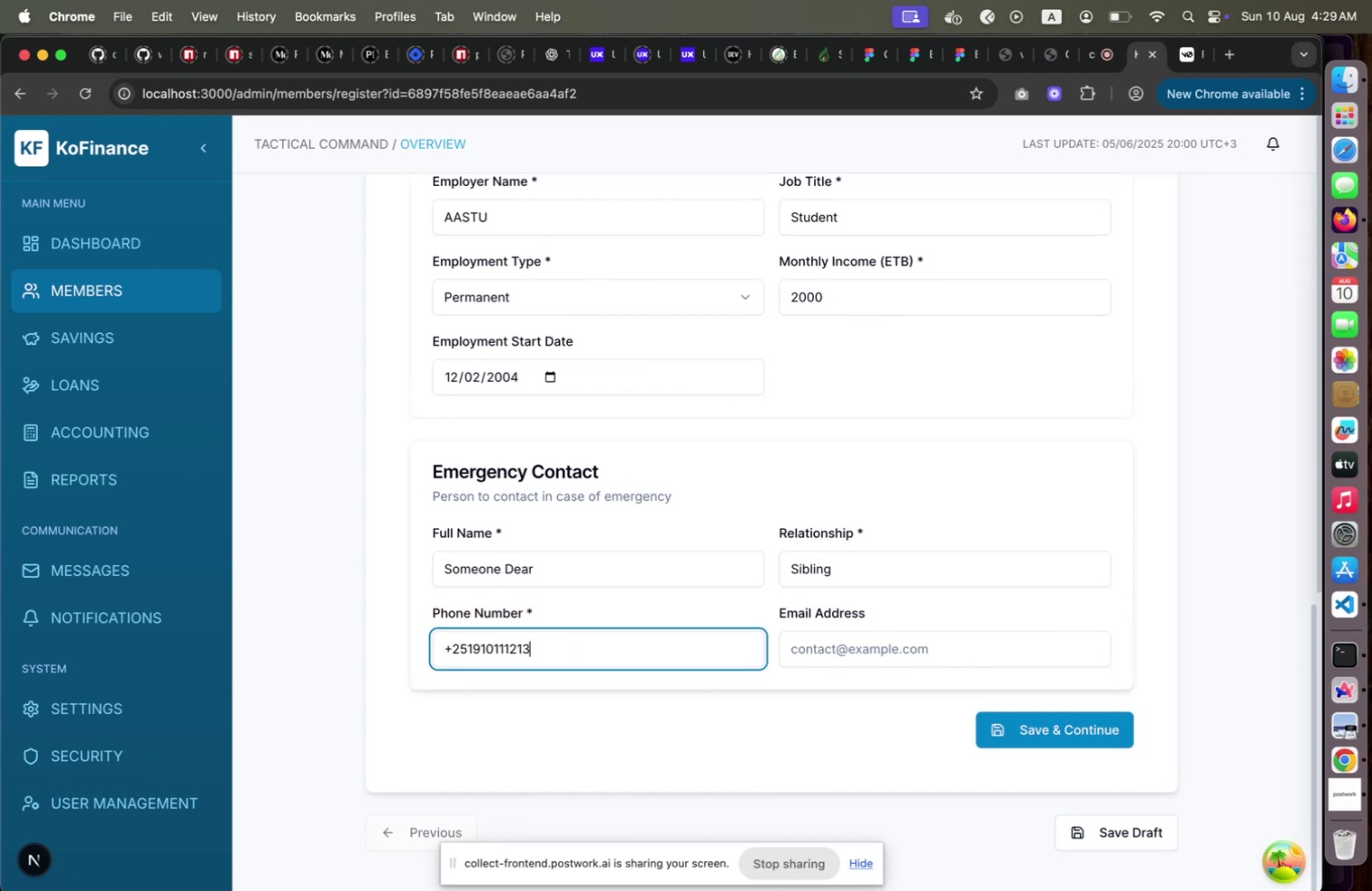 
scroll: coordinate [819, 554], scroll_direction: up, amount: 26.0
 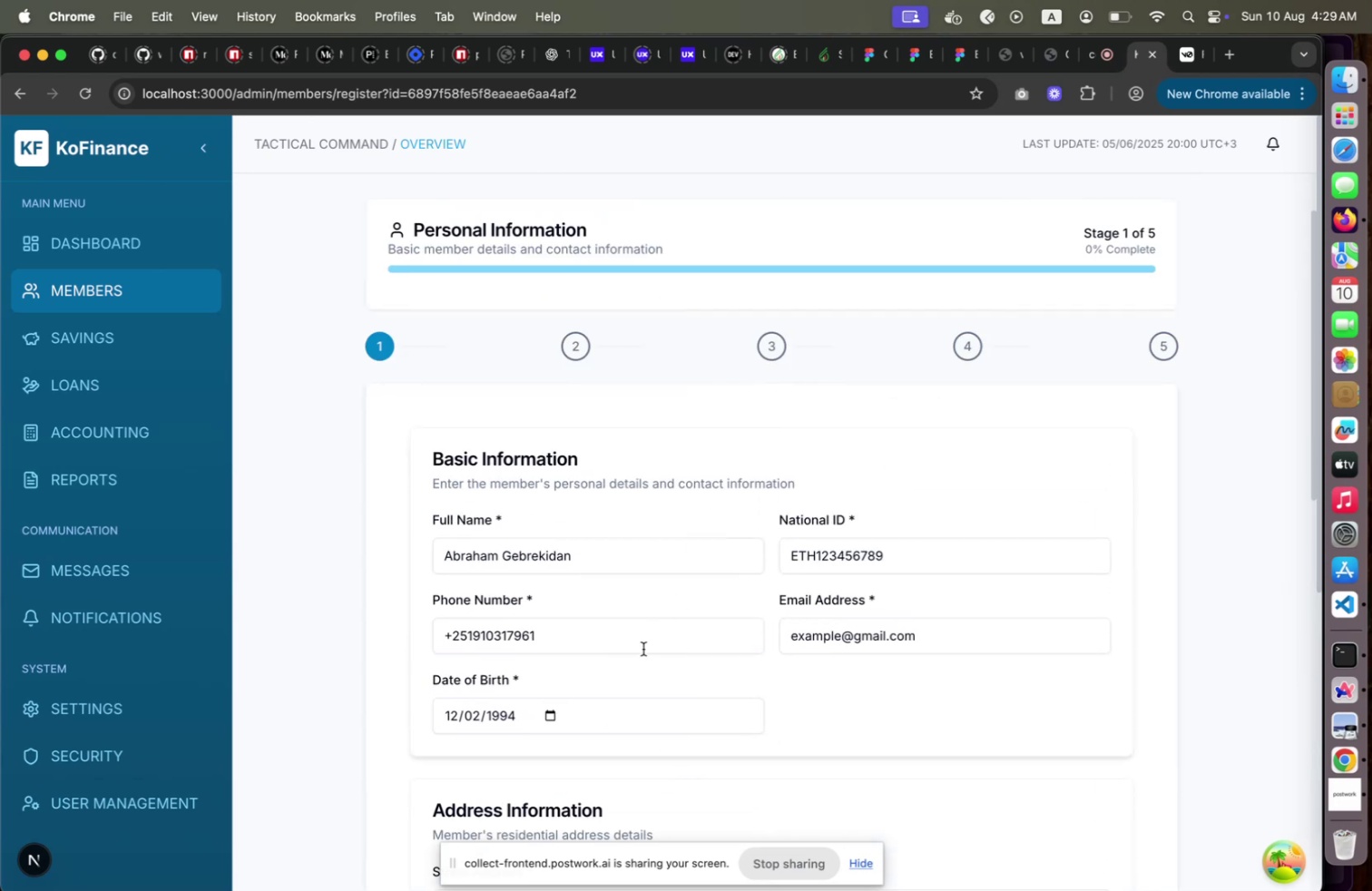 
scroll: coordinate [648, 644], scroll_direction: down, amount: 5.0
 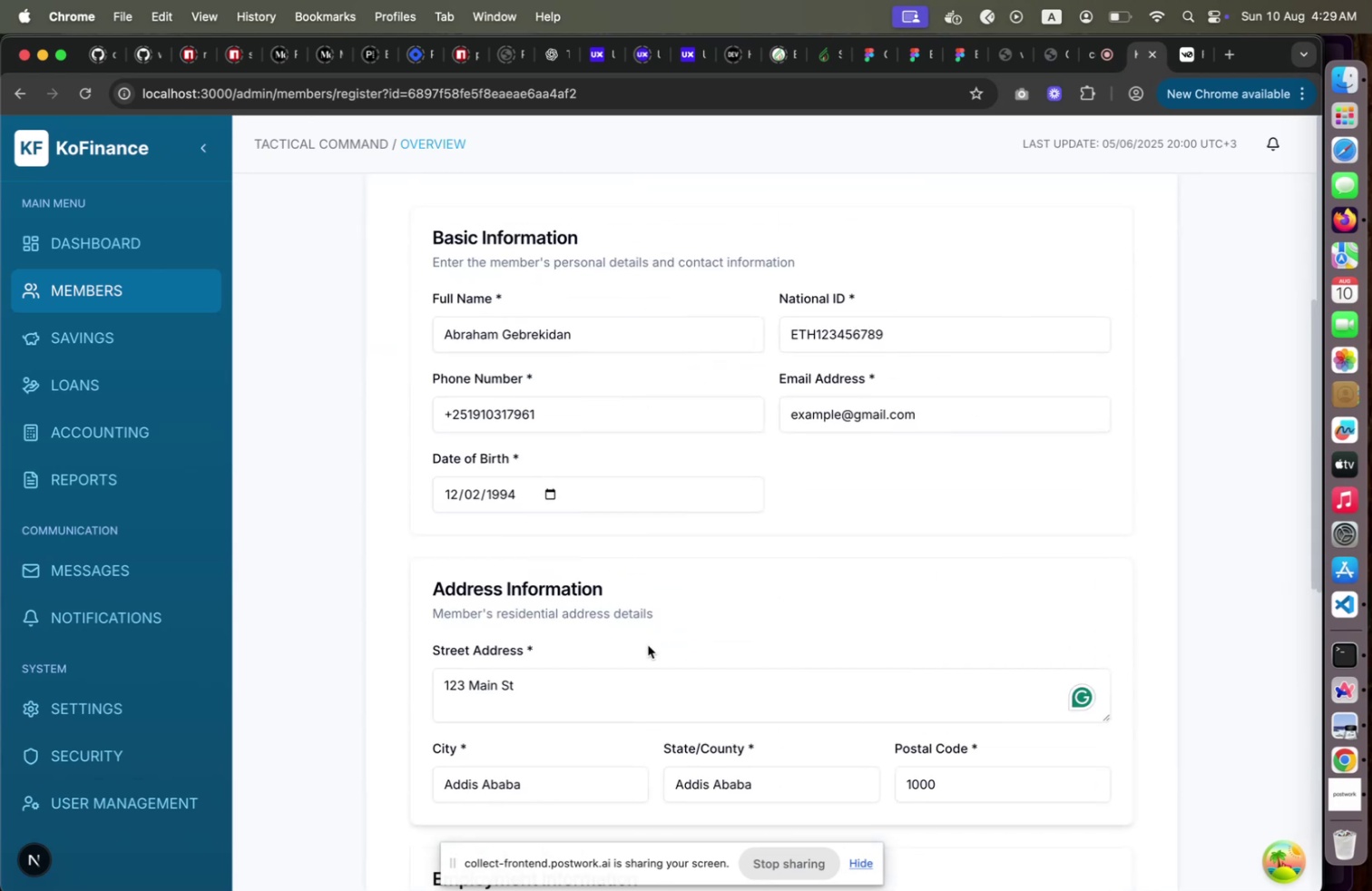 
scroll: coordinate [648, 644], scroll_direction: none, amount: 0.0
 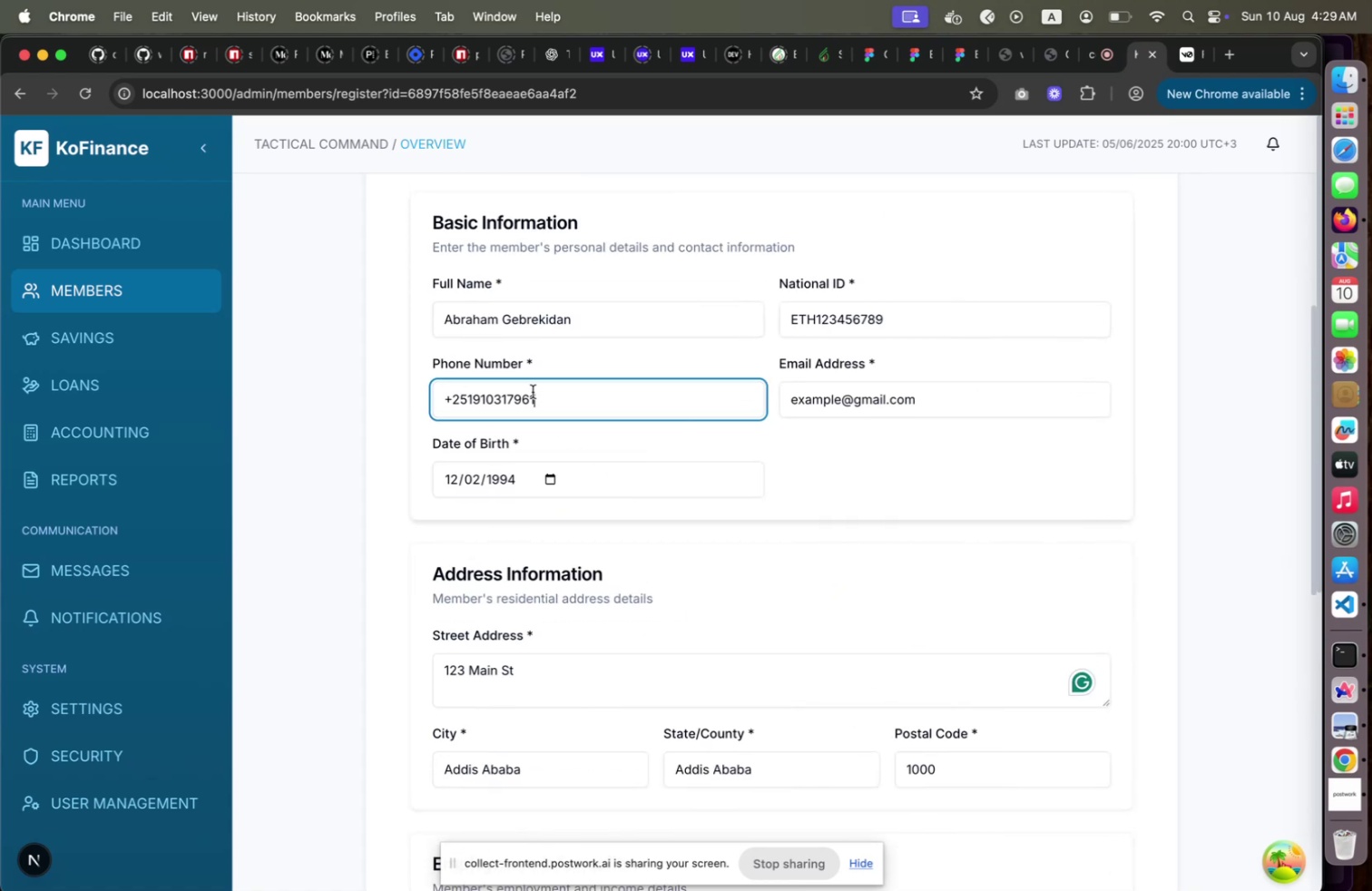 
key(Backspace)
key(Backspace)
type(111213)
 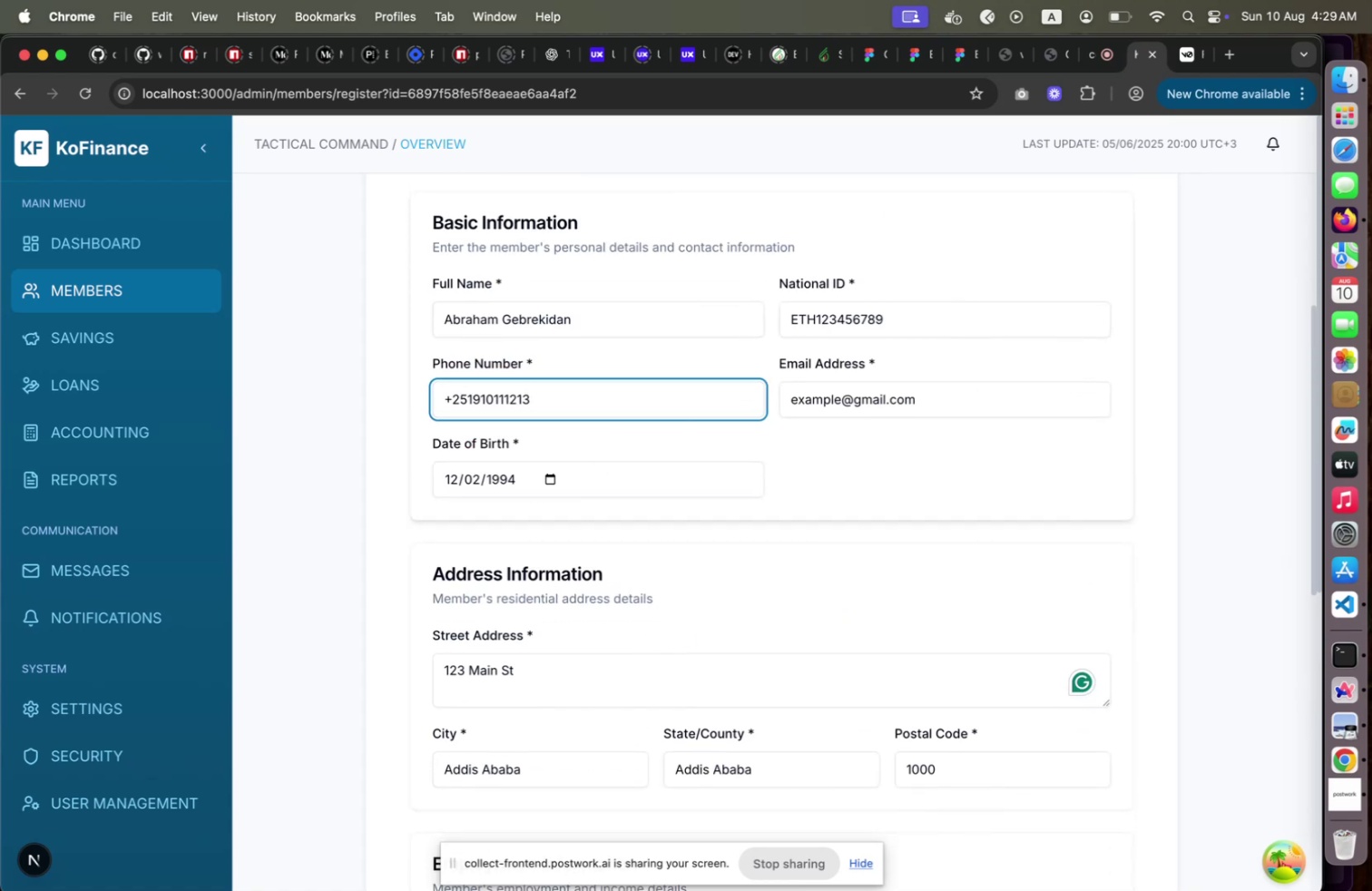 
scroll: coordinate [737, 520], scroll_direction: down, amount: 29.0
 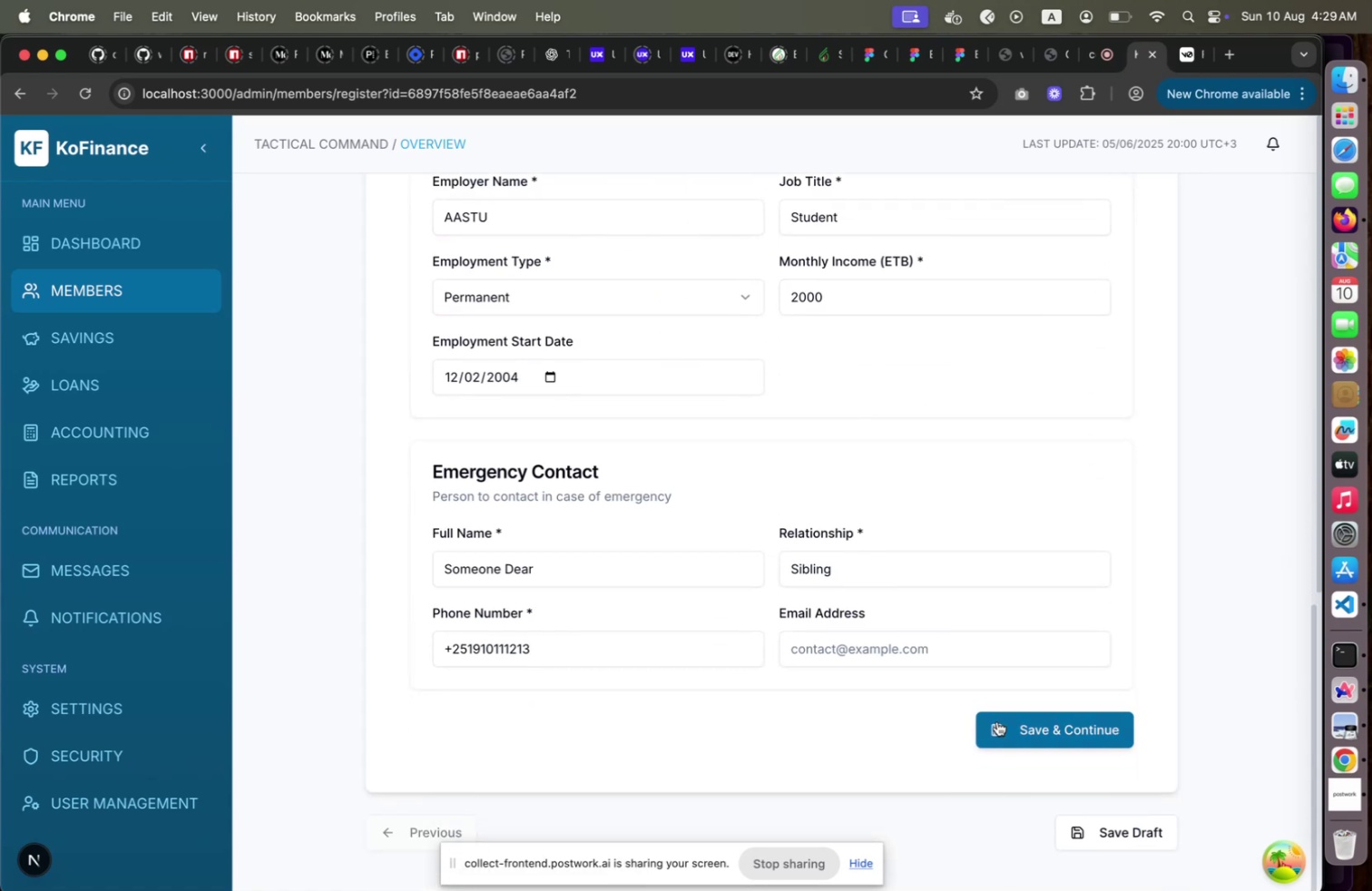 
left_click([997, 720])
 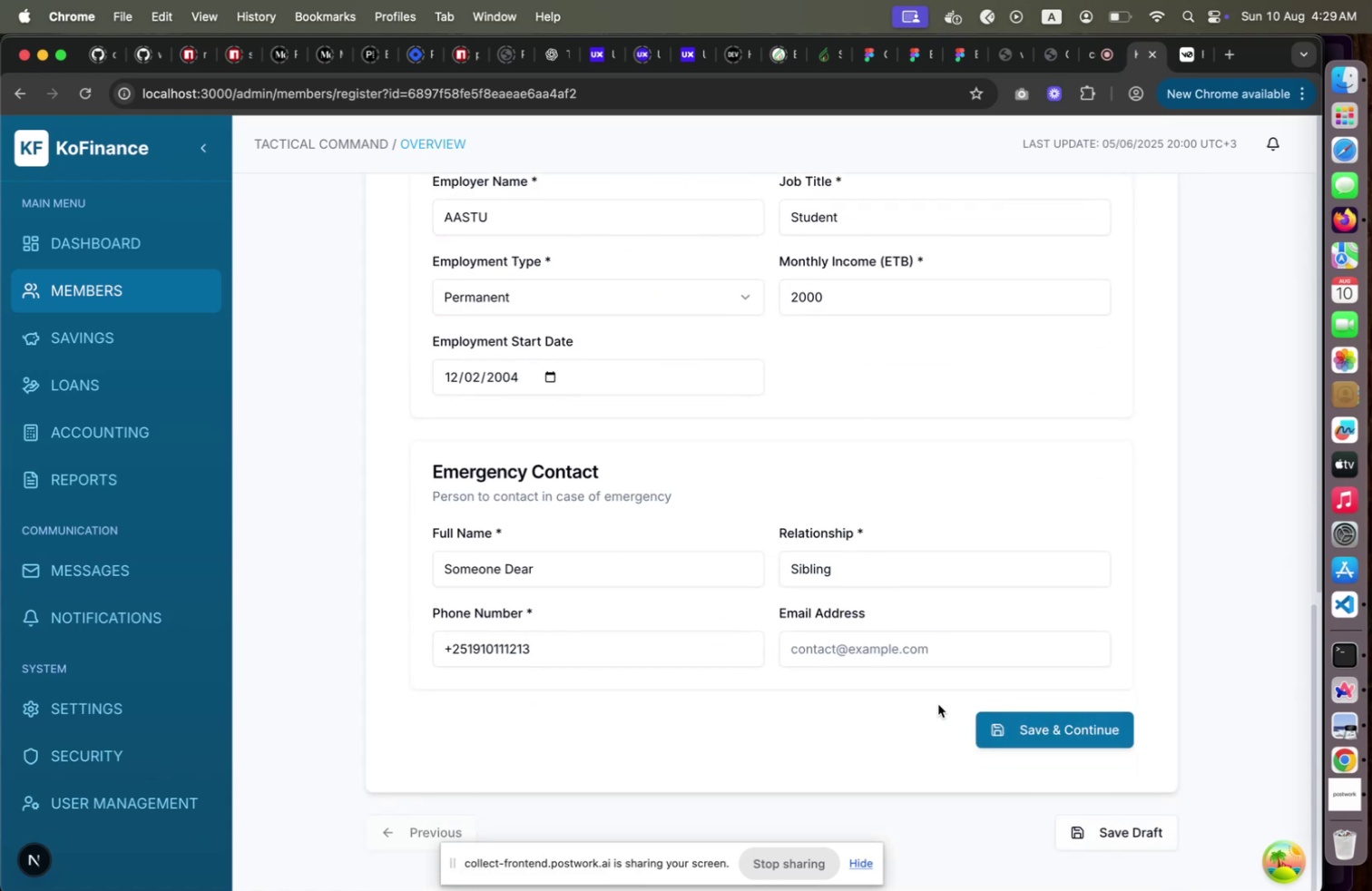 
scroll: coordinate [693, 436], scroll_direction: up, amount: 68.0
 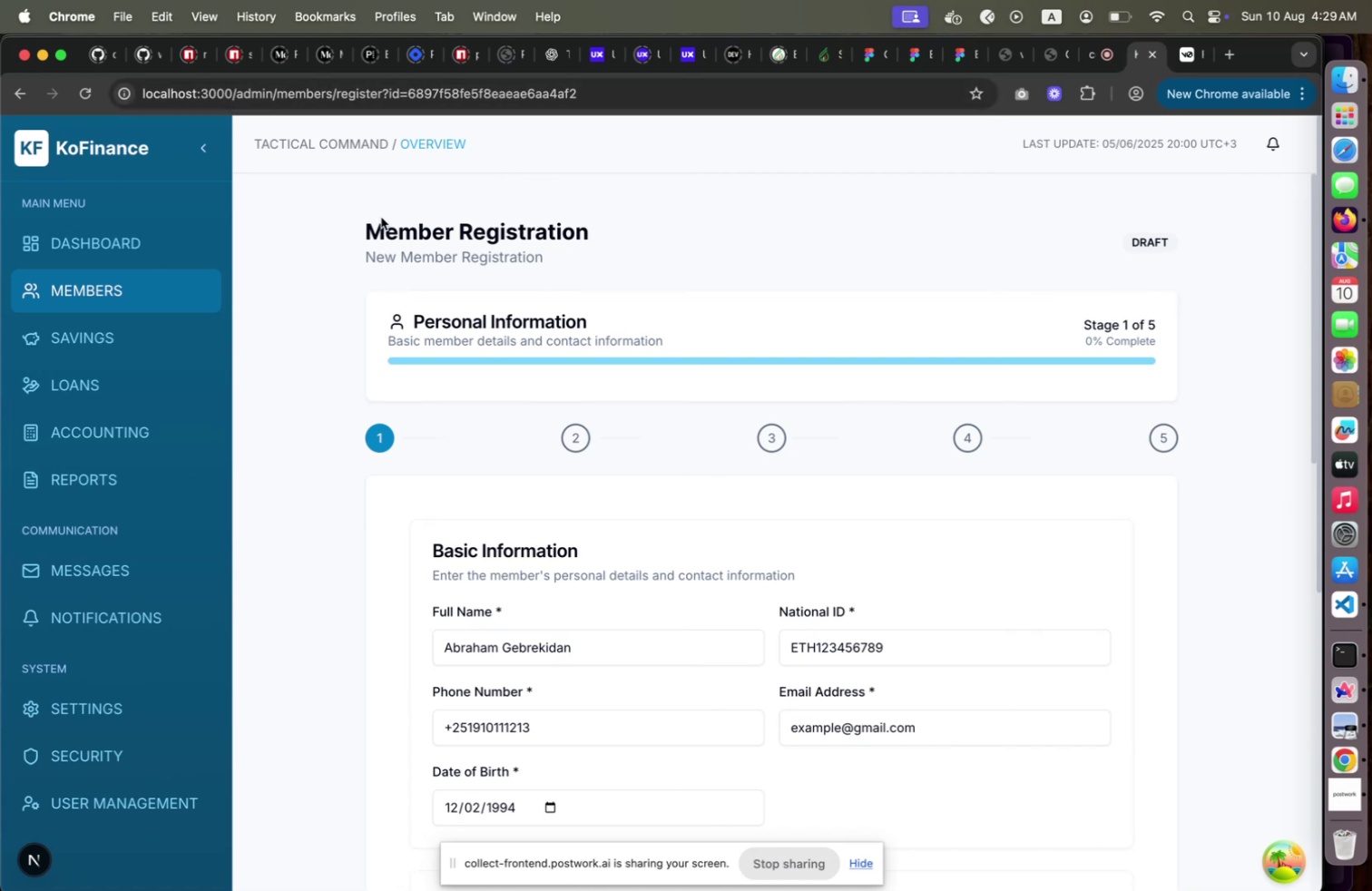 
left_click([150, 286])
 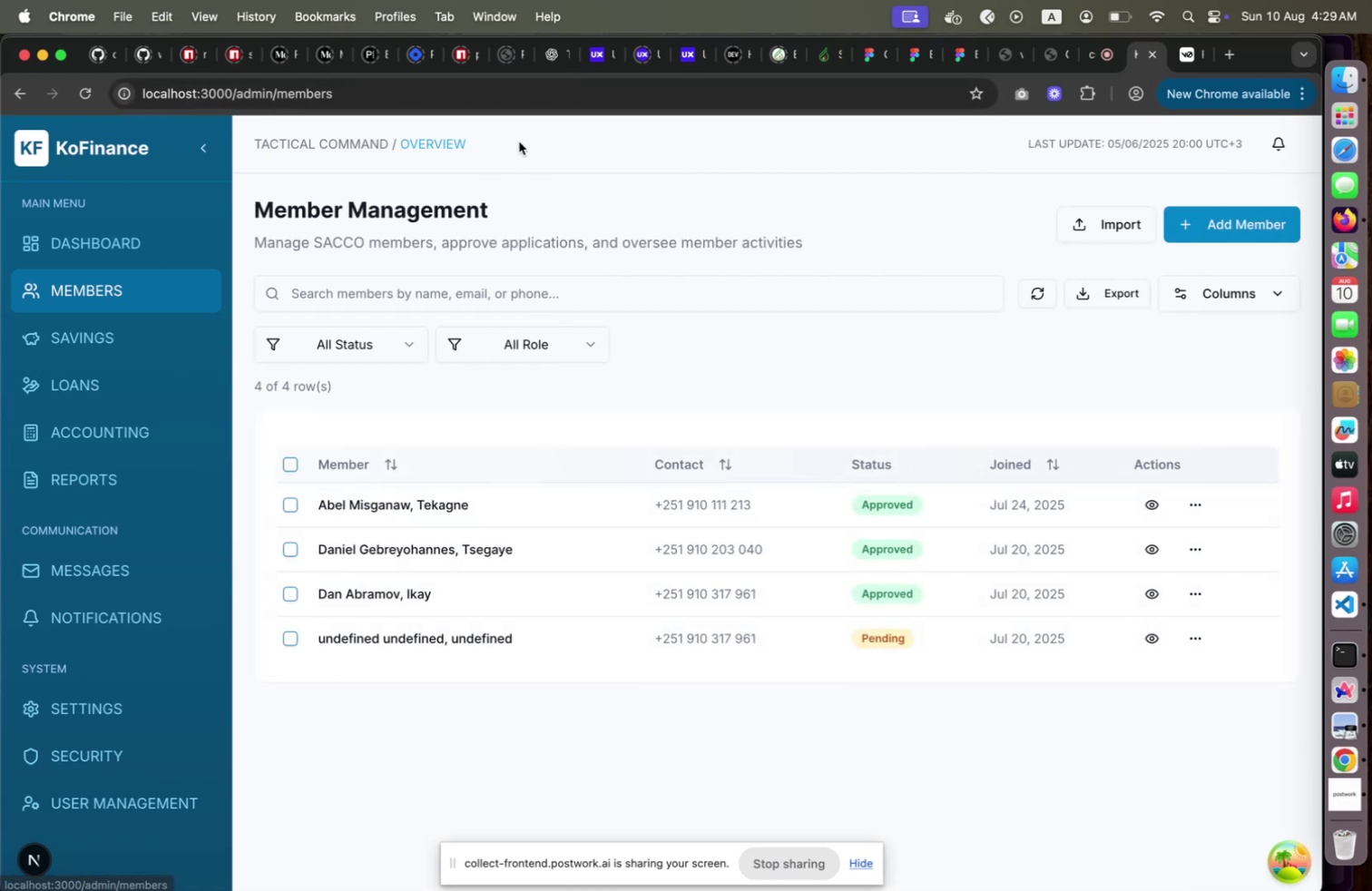 
left_click([522, 100])
 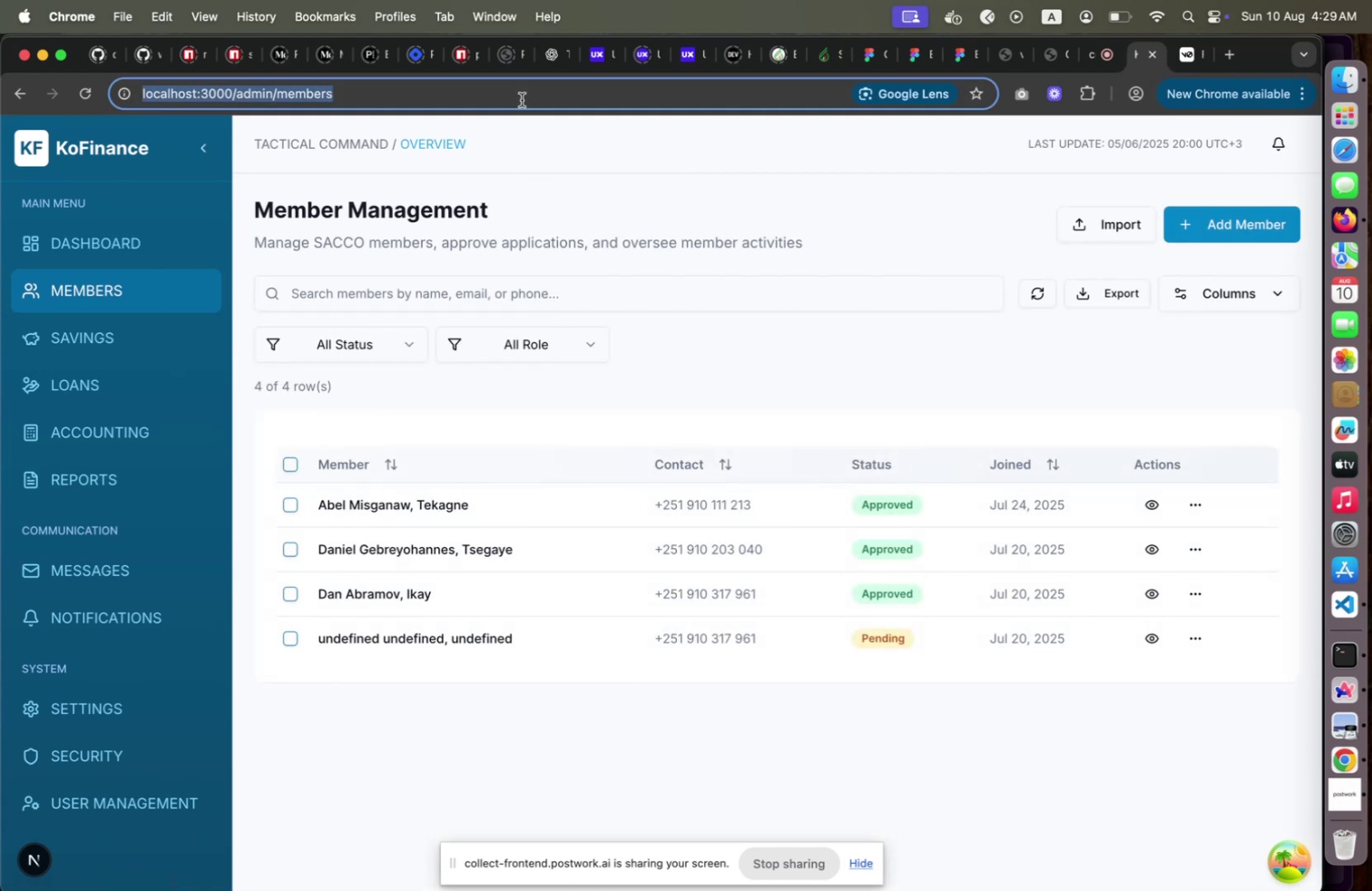 
key(ArrowRight)
 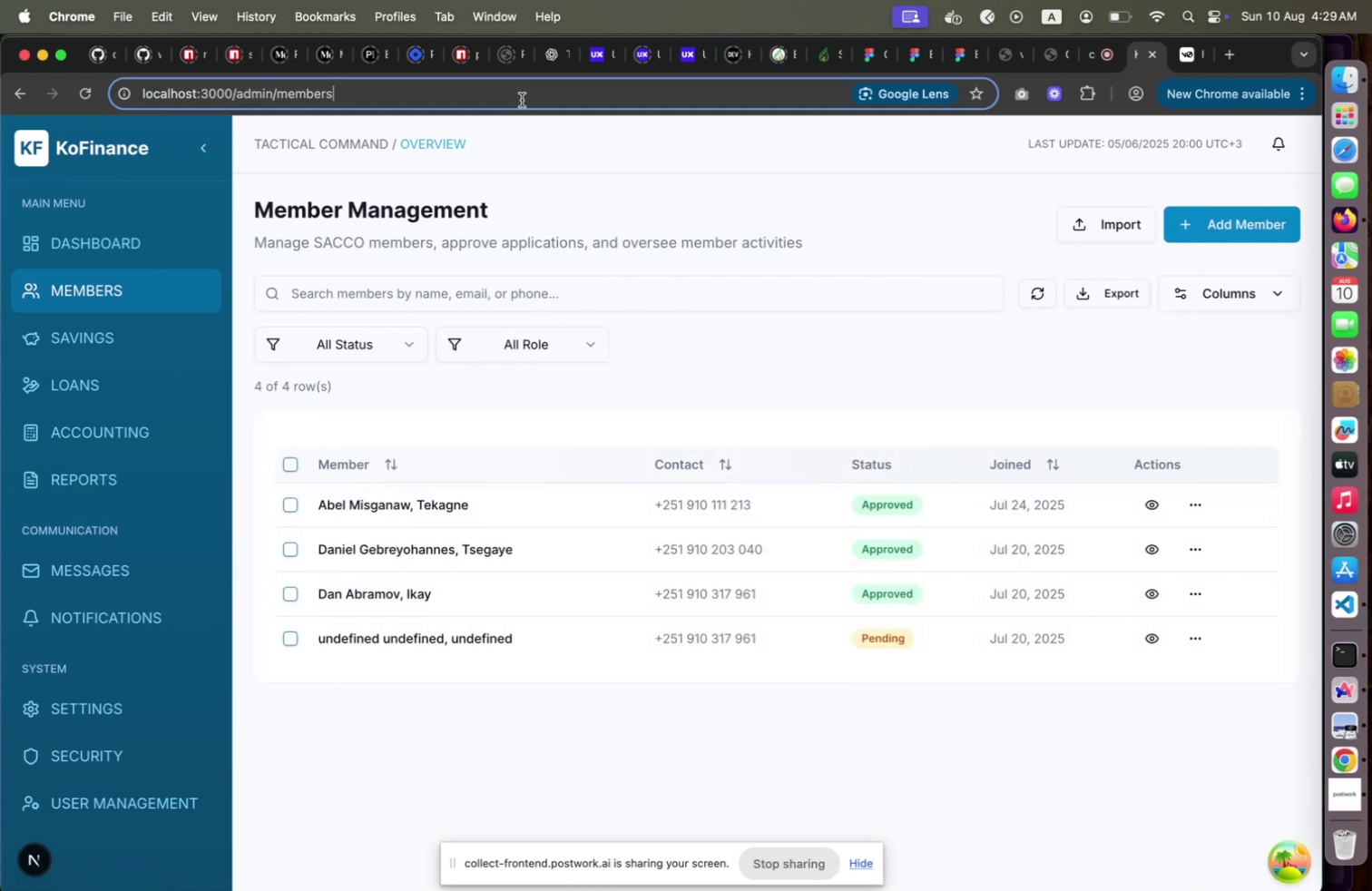 
type(/re)
 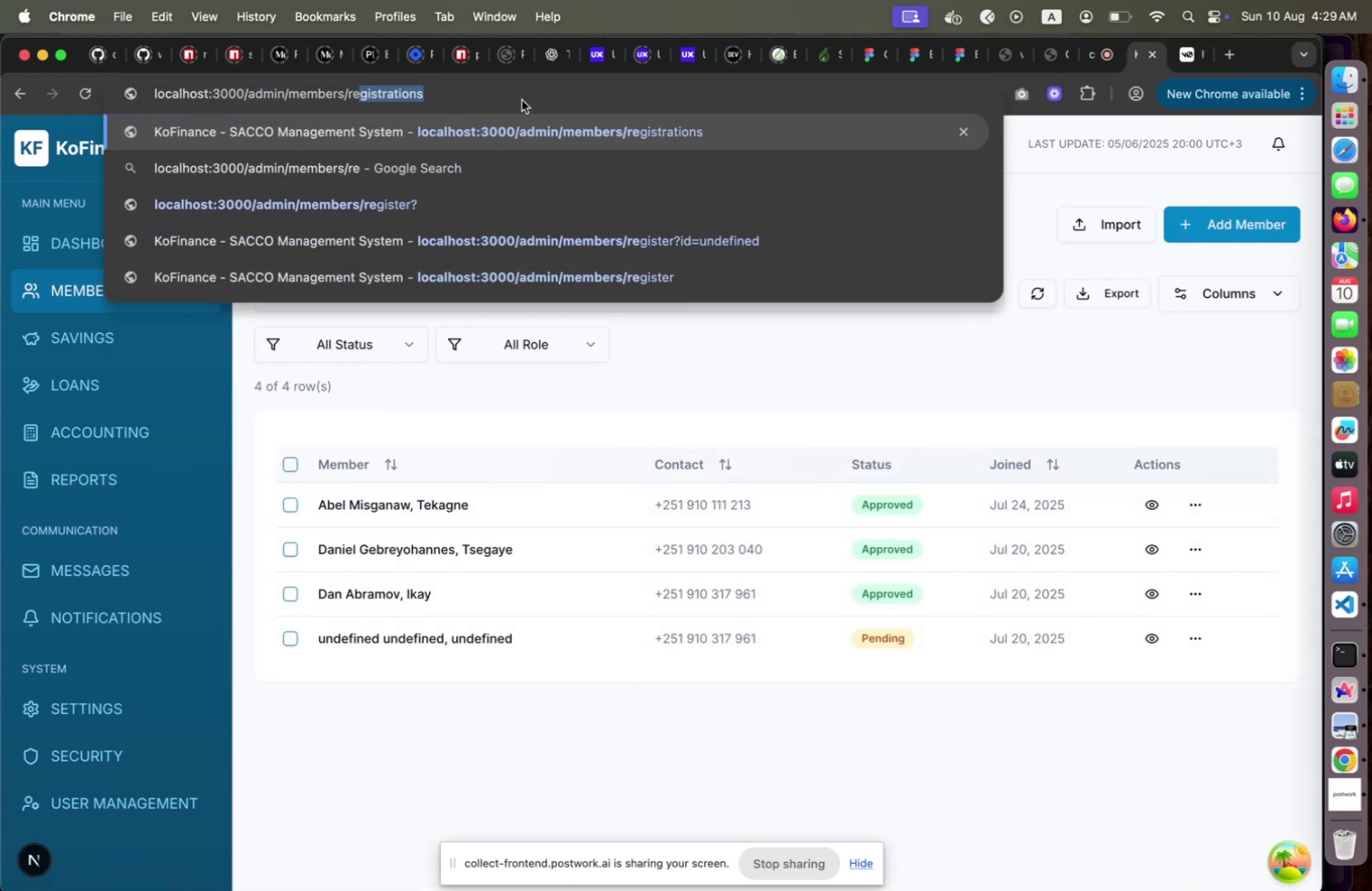 
key(Enter)
 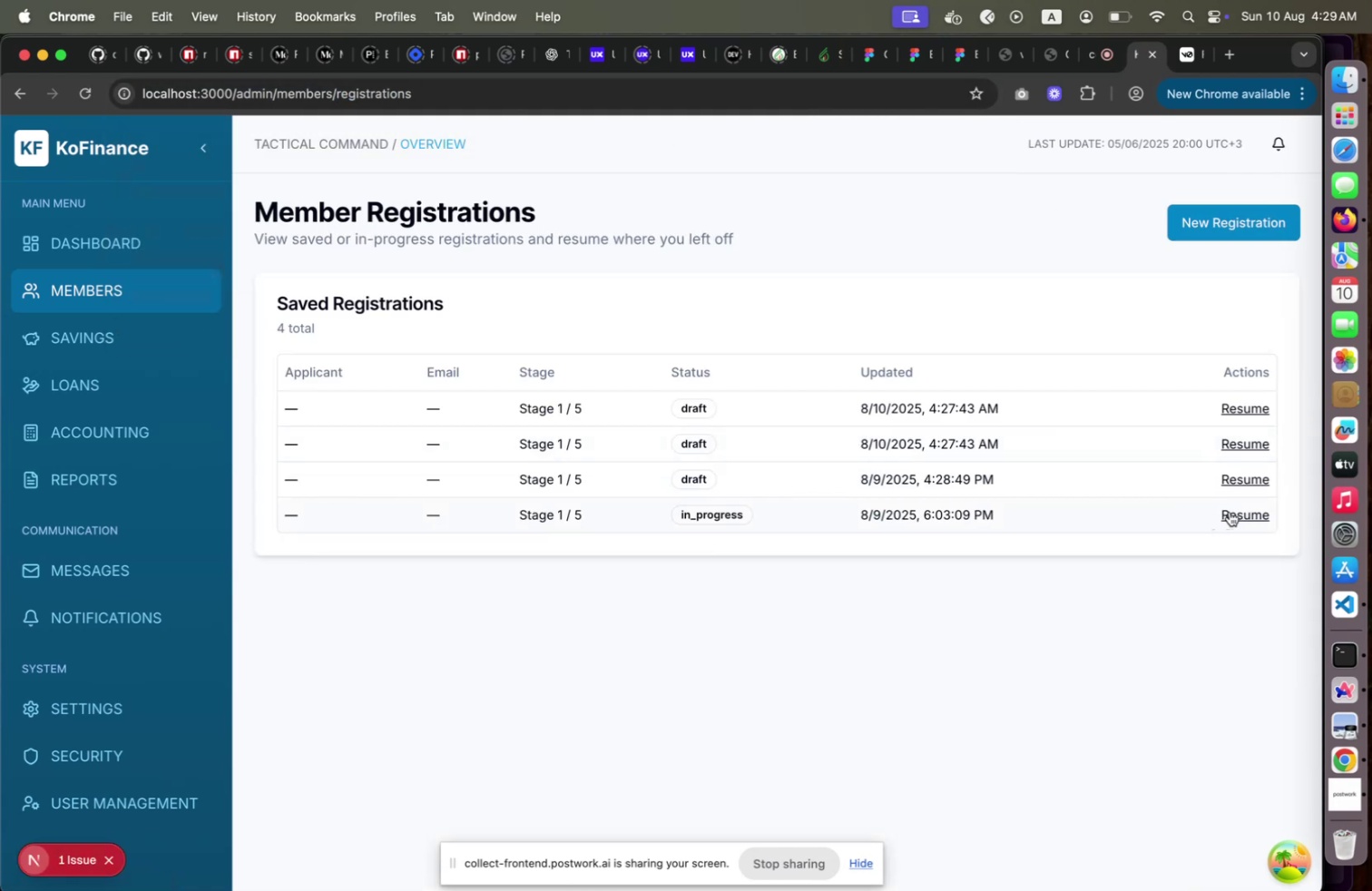 
wait(8.79)
 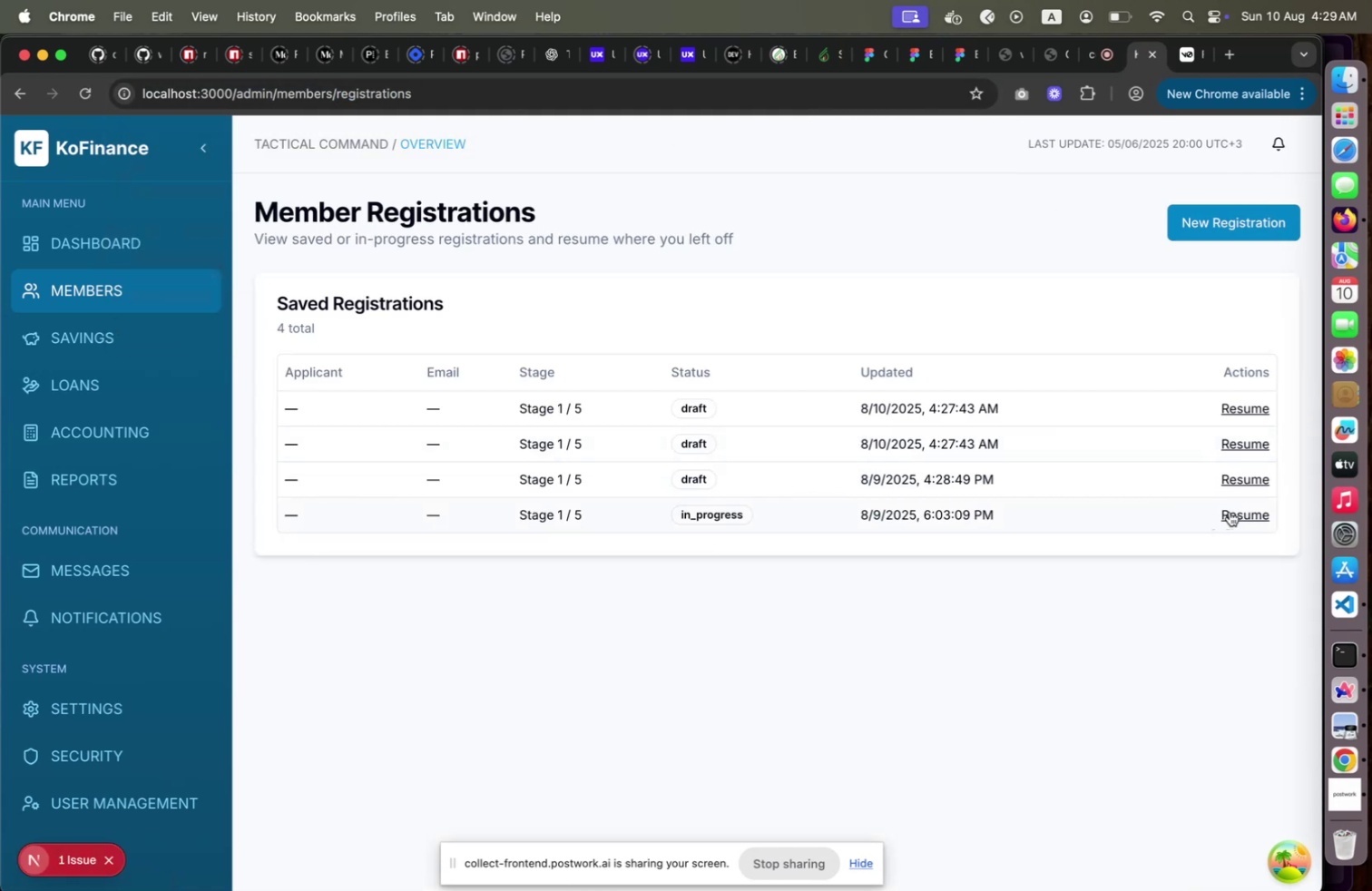 
left_click([1243, 405])
 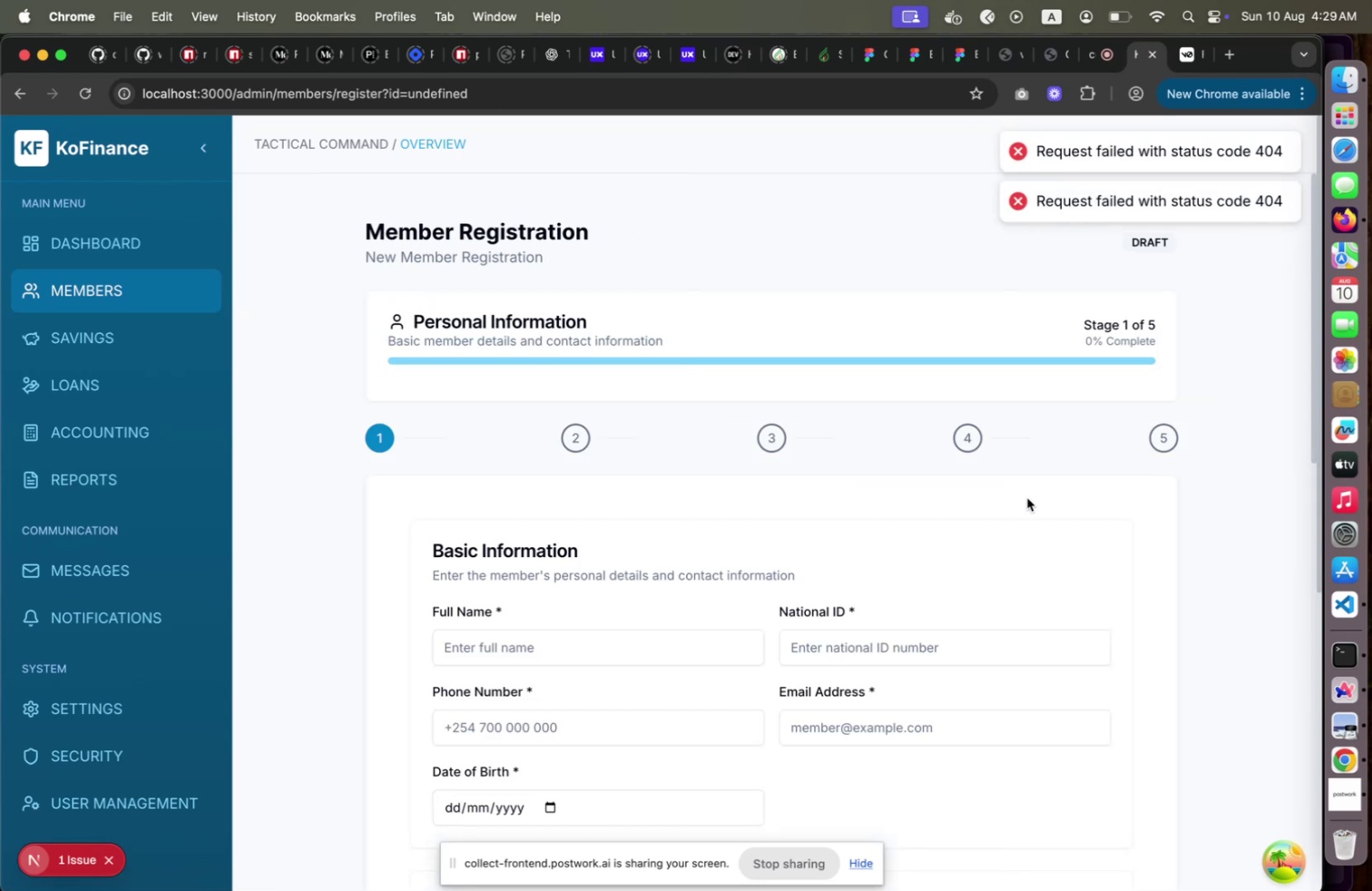 
scroll: coordinate [995, 503], scroll_direction: down, amount: 7.0
 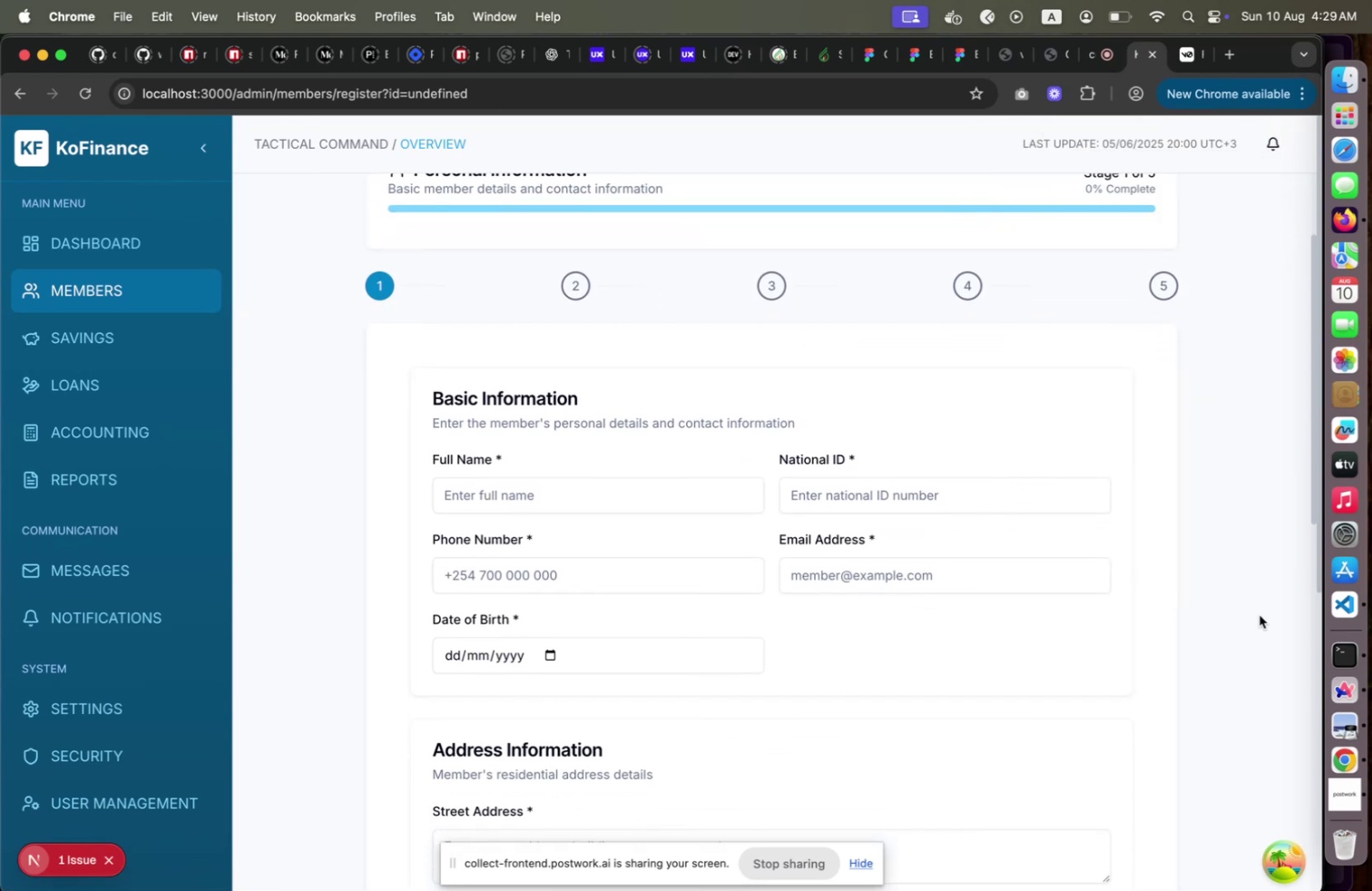 
left_click([1347, 598])
 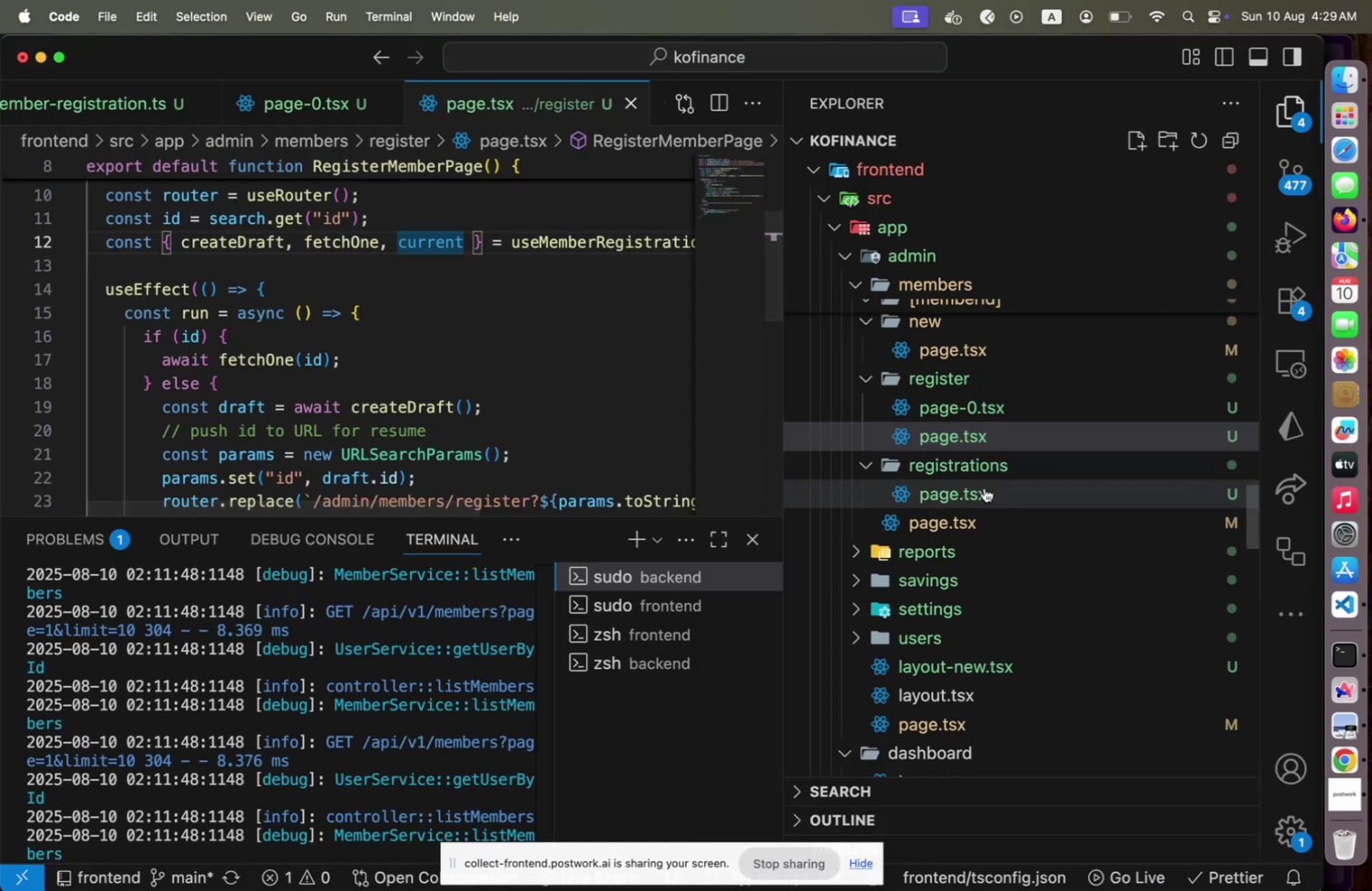 
left_click([985, 487])
 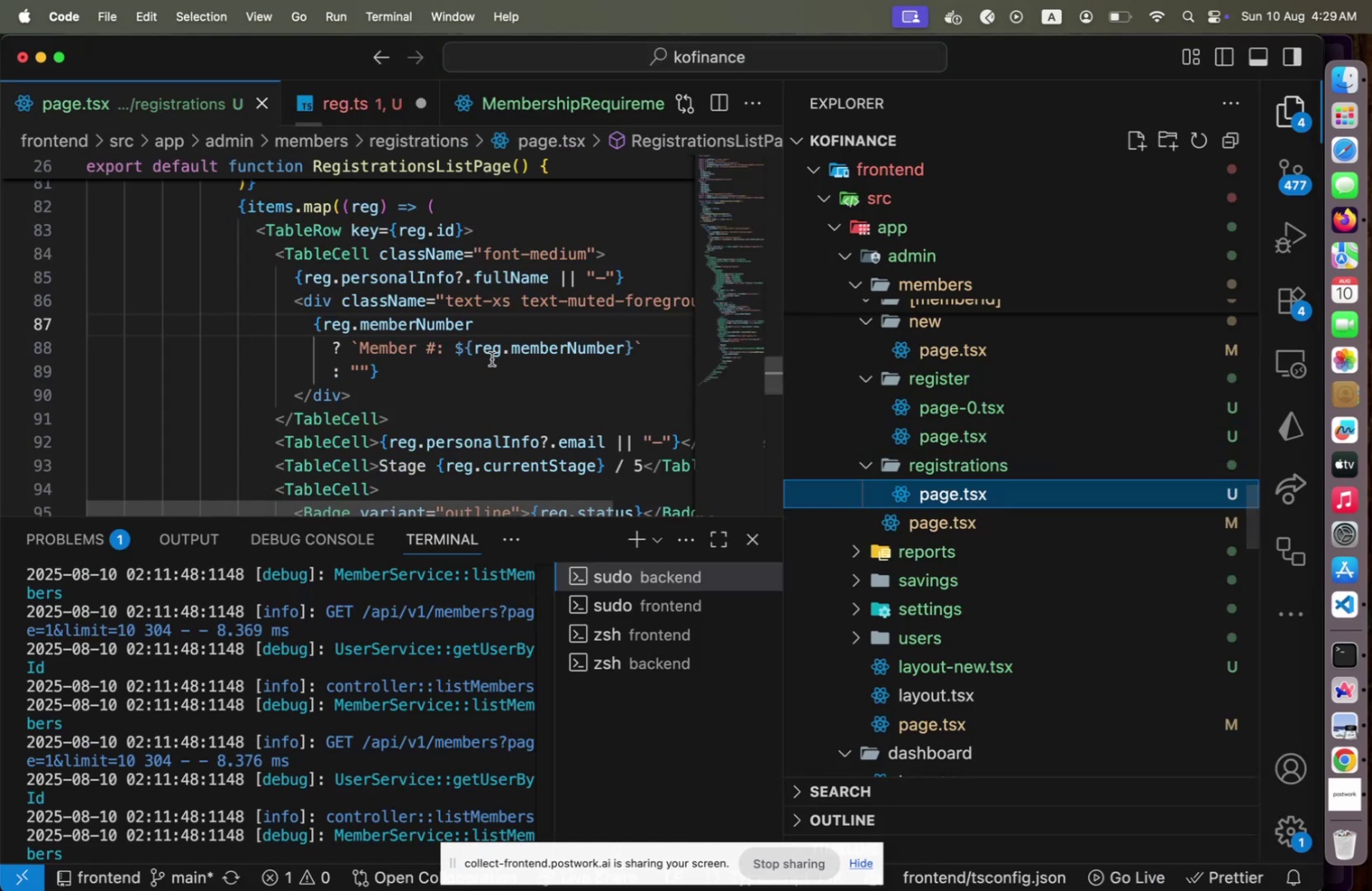 
scroll: coordinate [492, 358], scroll_direction: down, amount: 9.0
 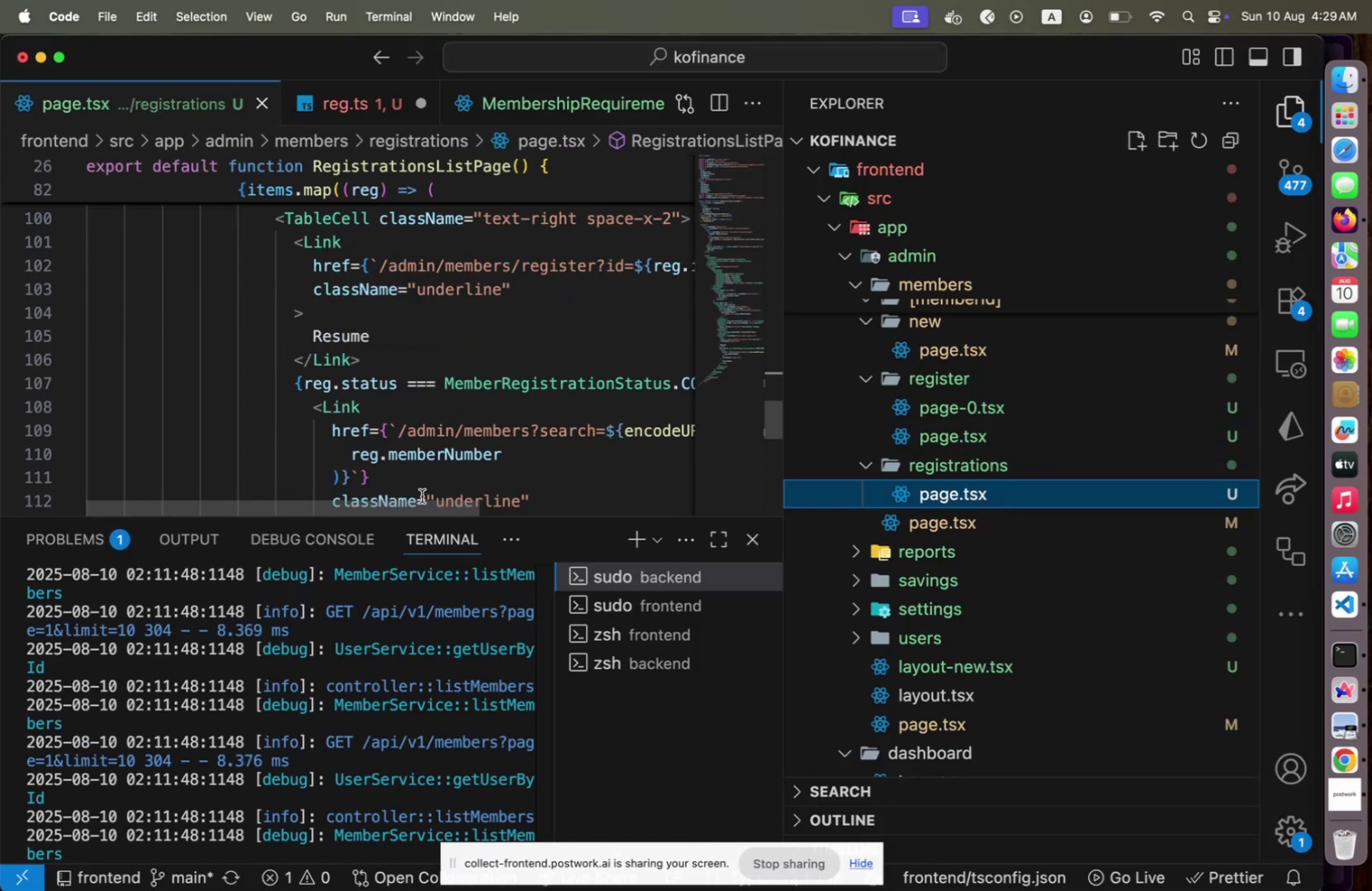 
left_click_drag(start_coordinate=[416, 502], to_coordinate=[493, 494])
 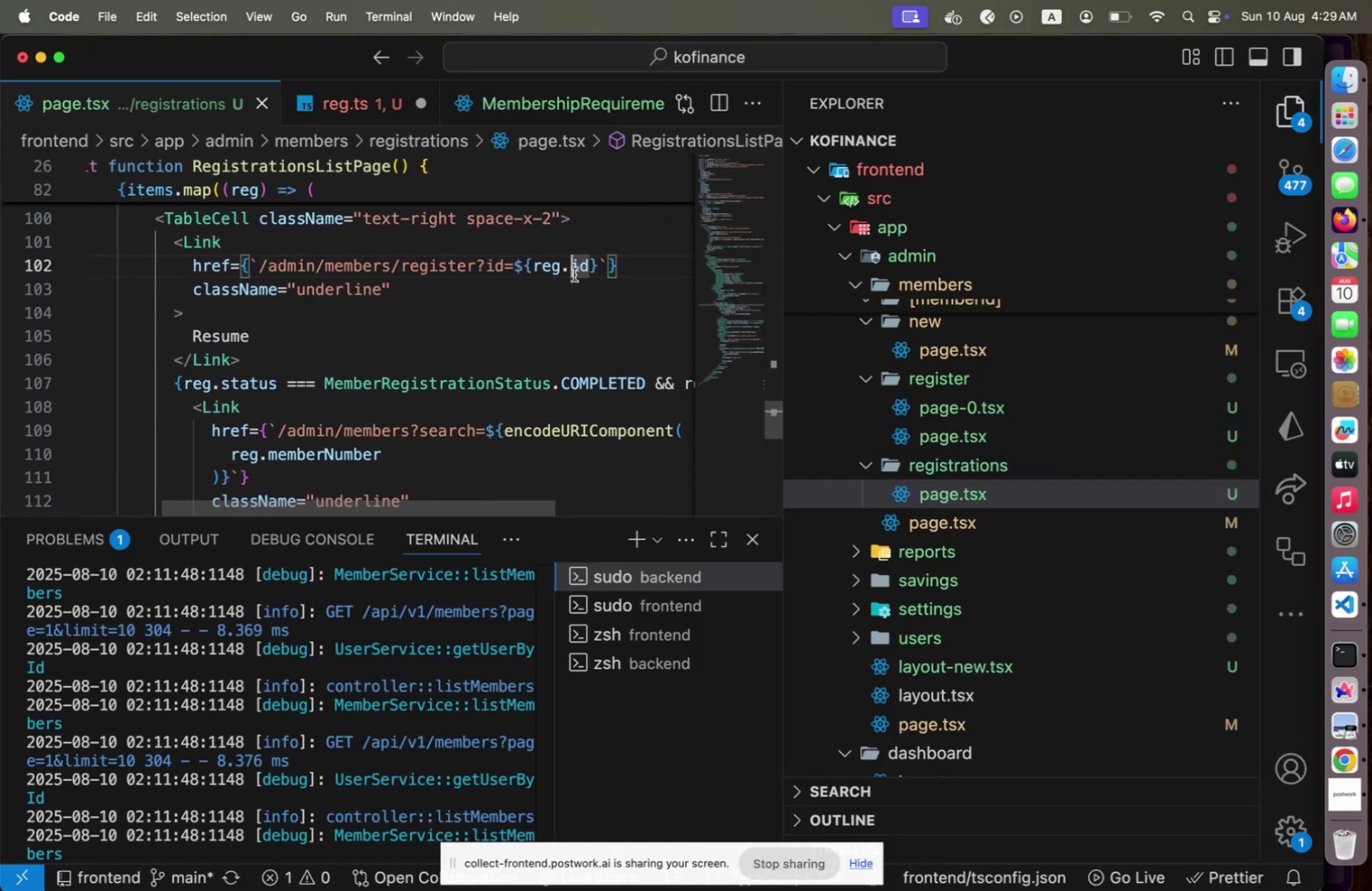 
key(Shift+Minus)
 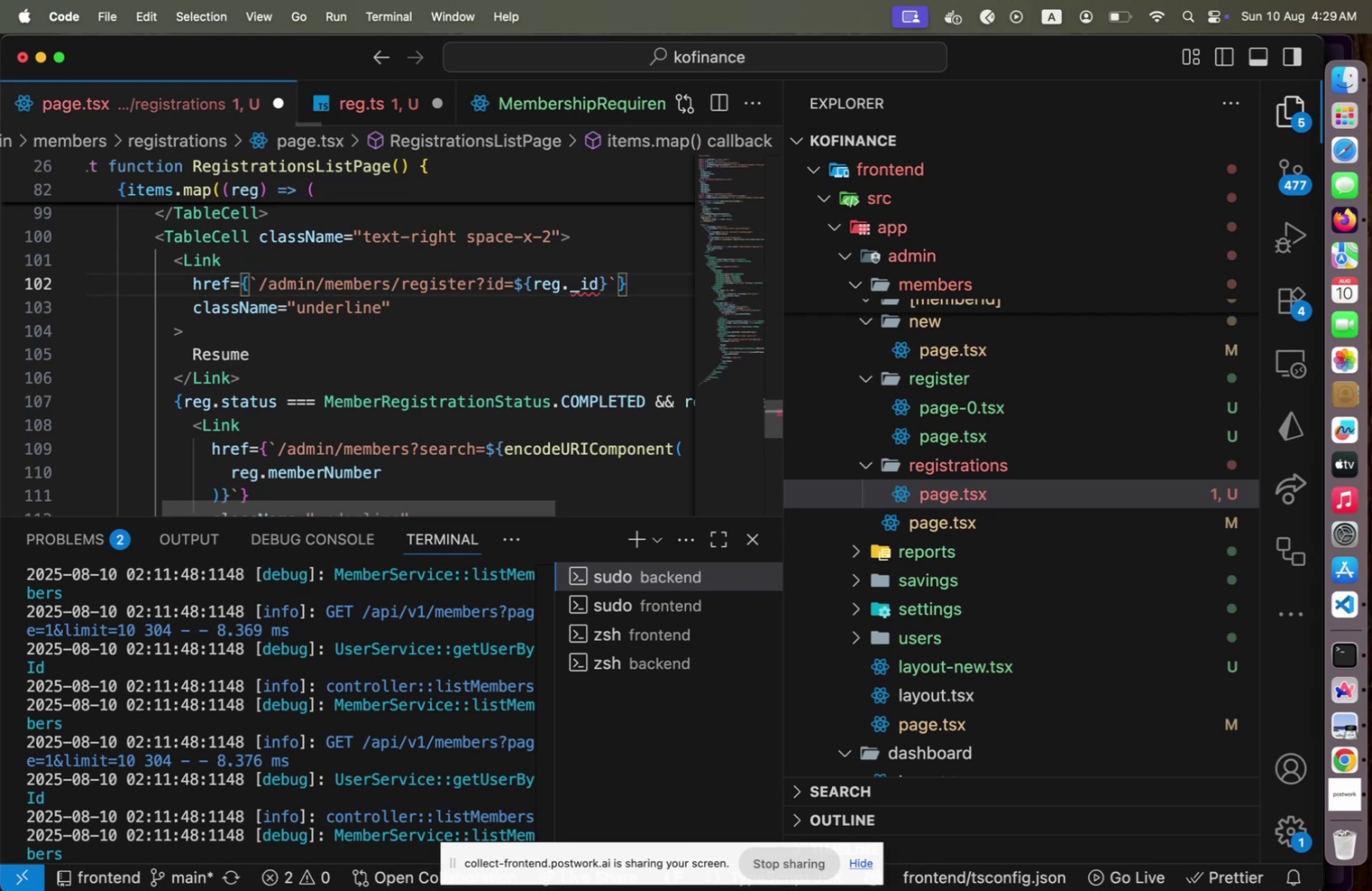 
key(ArrowLeft)
 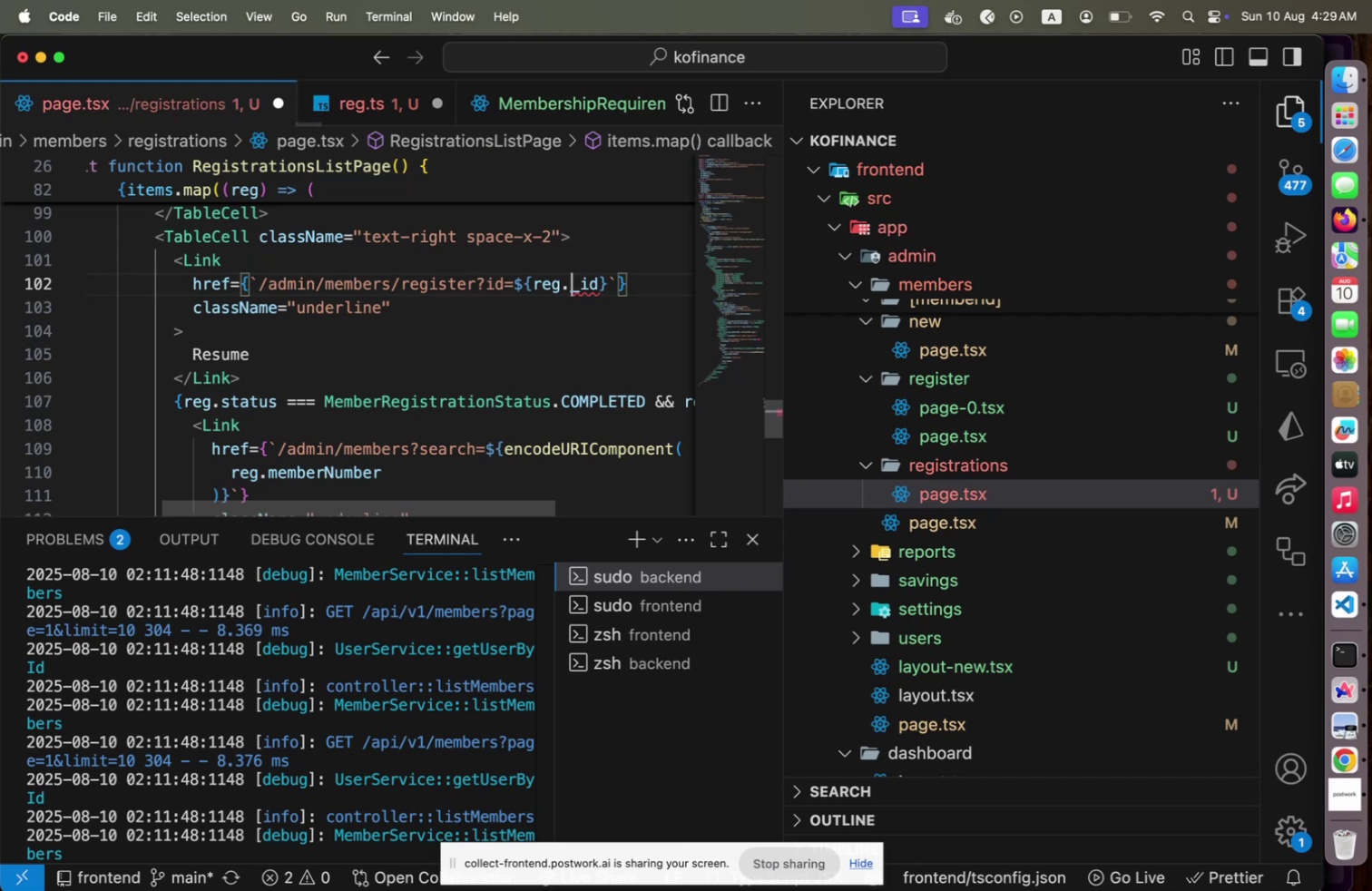 
key(ArrowLeft)
 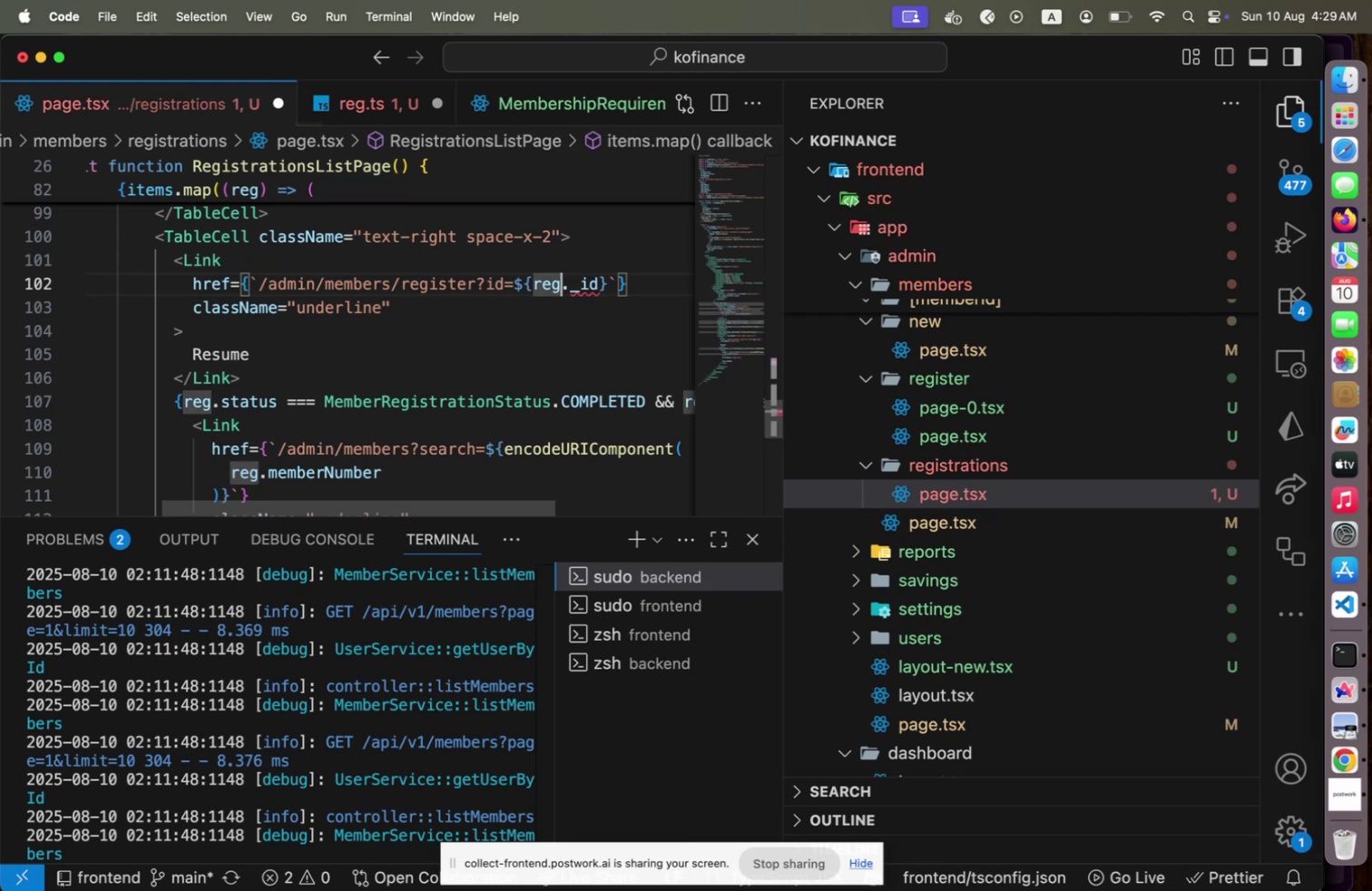 
type( as any)
 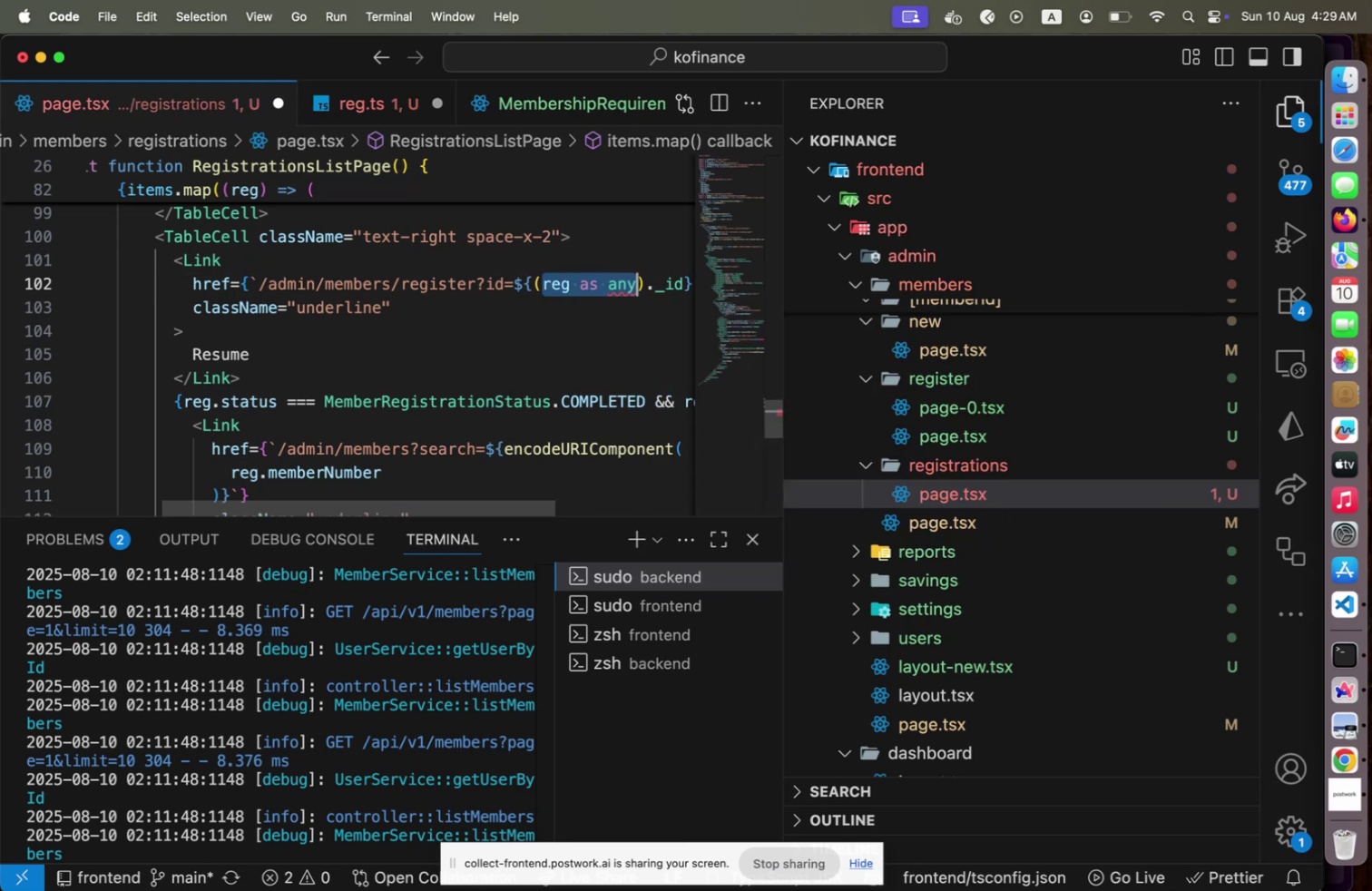 
hold_key(key=ArrowLeft, duration=1.15)
 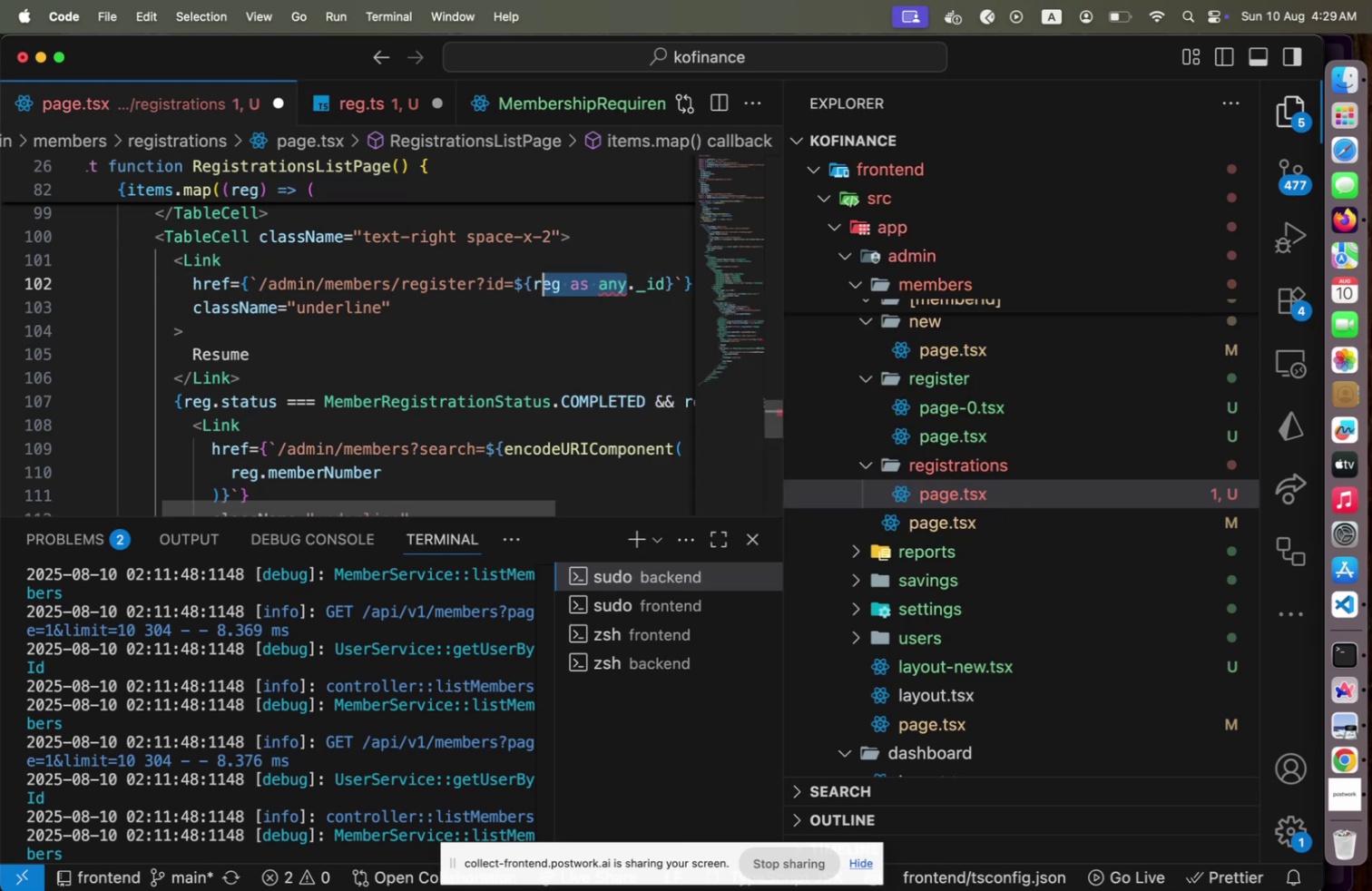 
key(Shift+ArrowLeft)
 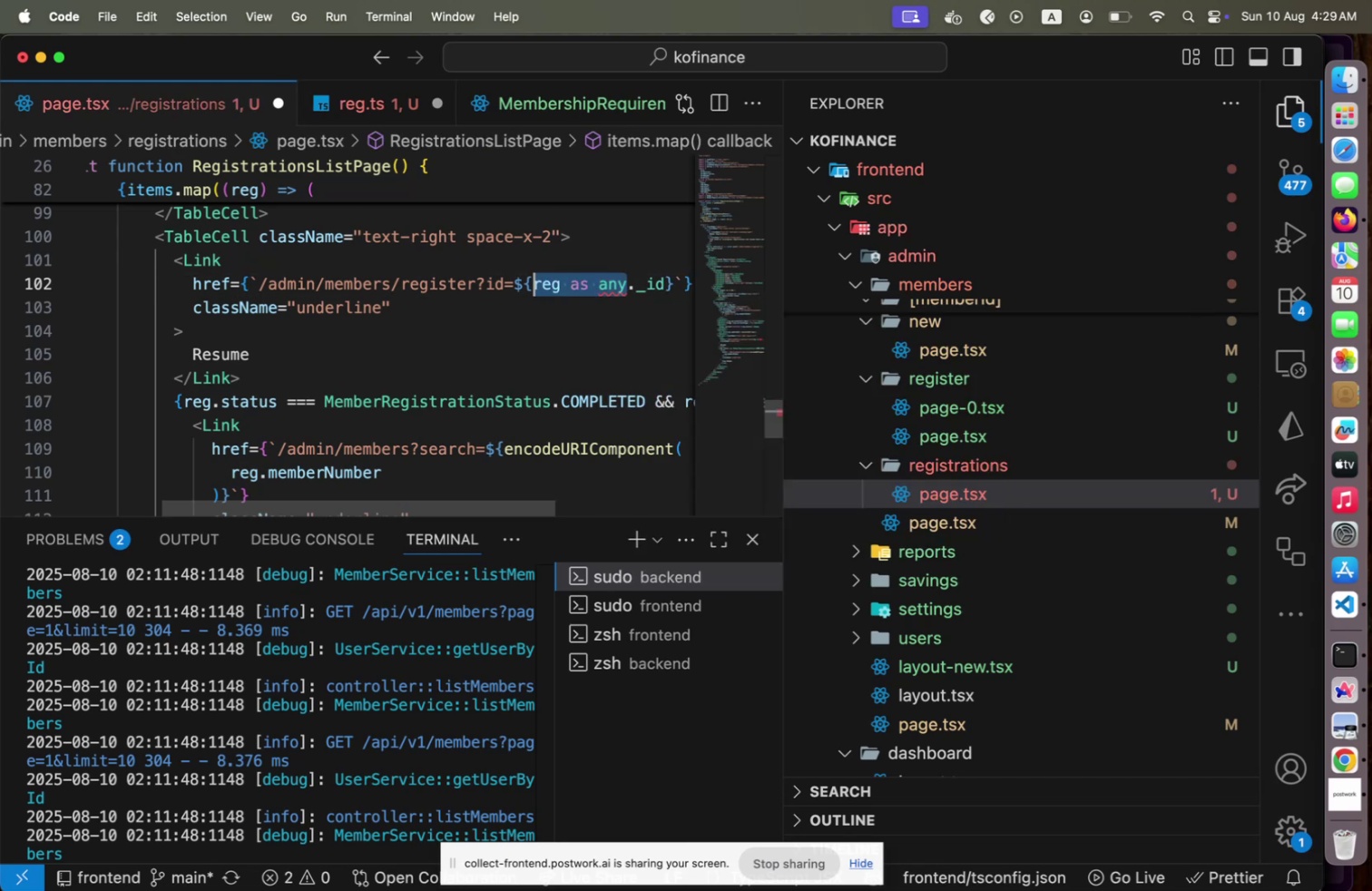 
key(Shift+ShiftLeft)
 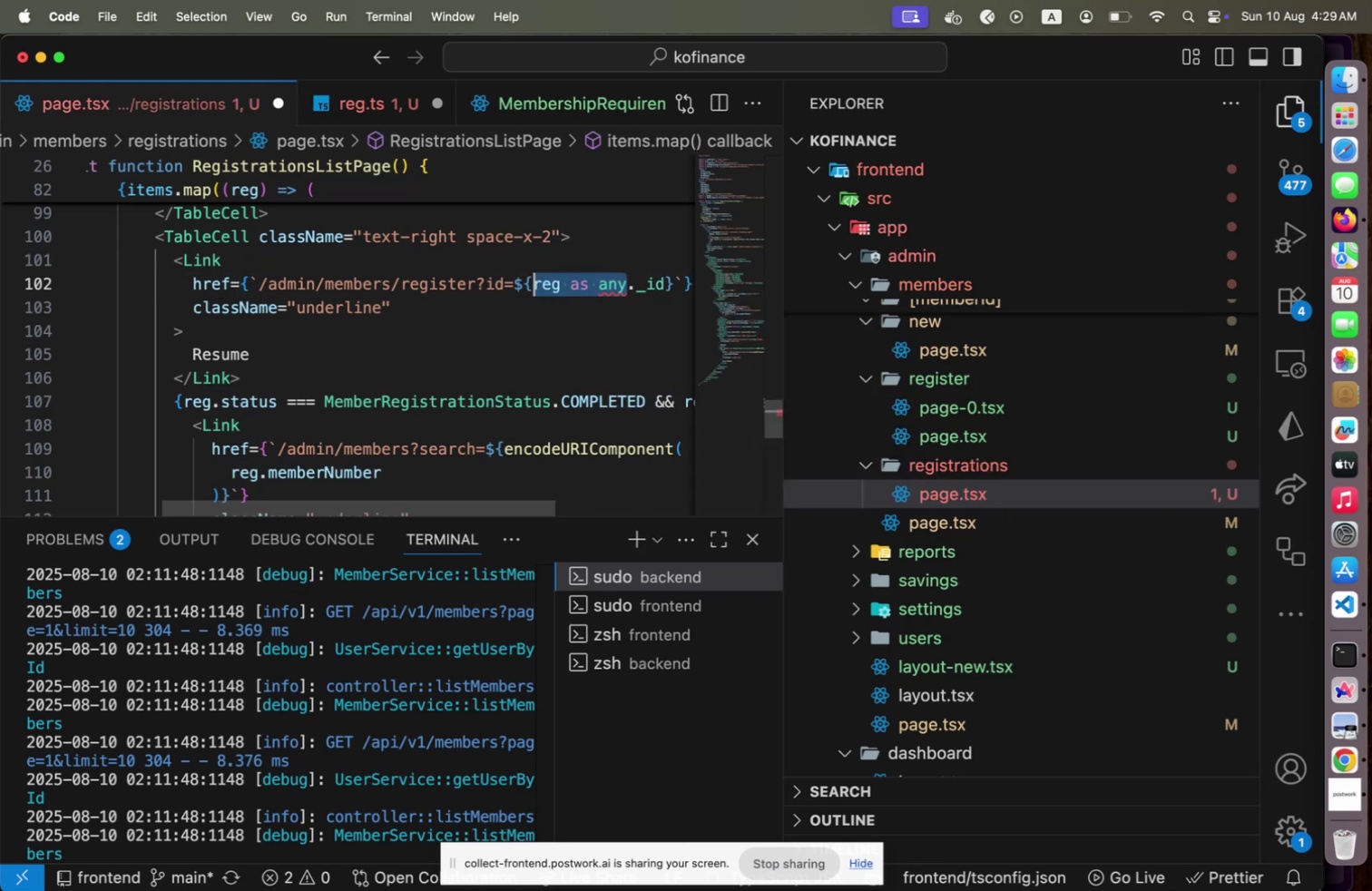 
key(Shift+9)
 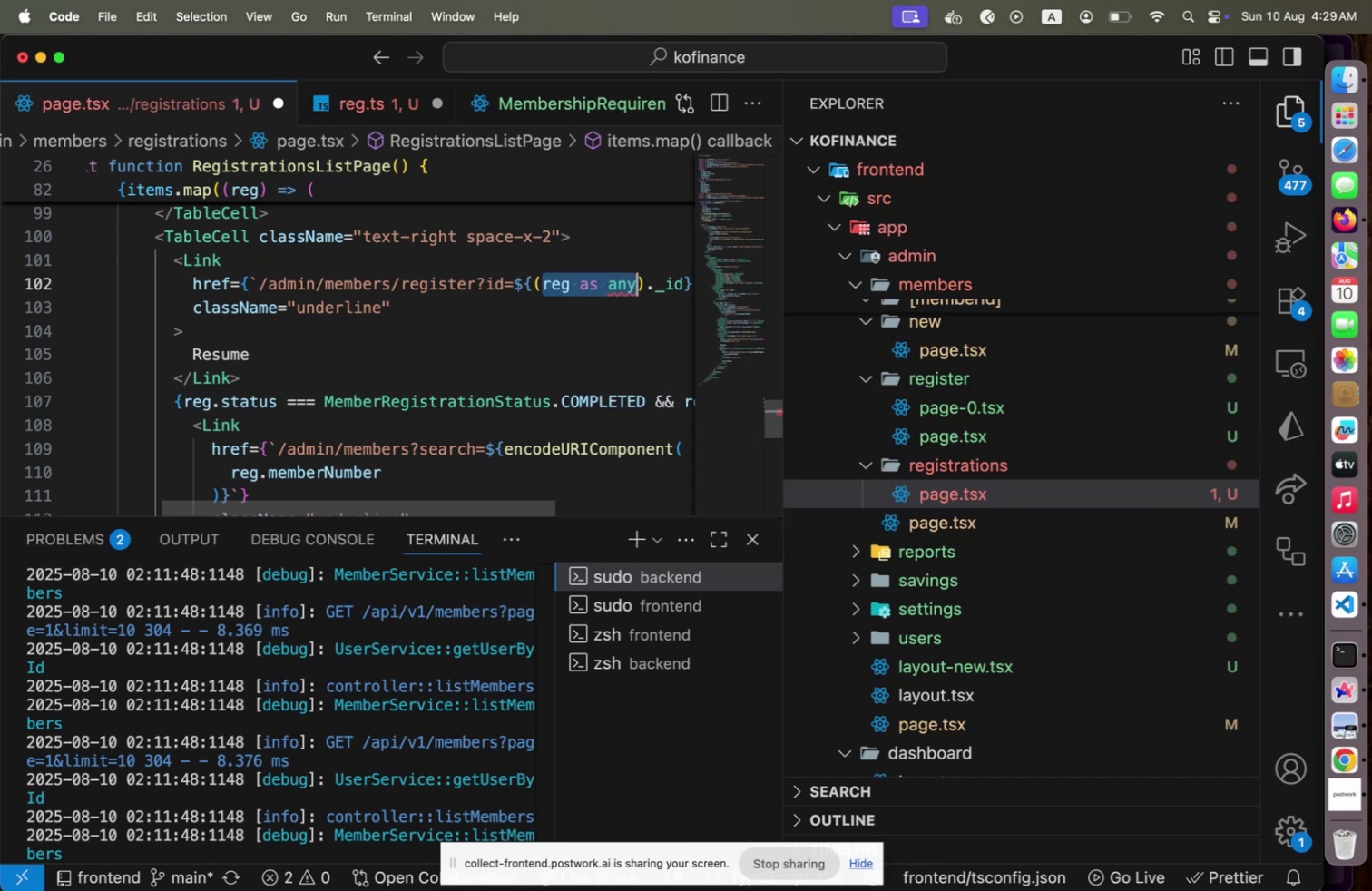 
key(Meta+CommandLeft)
 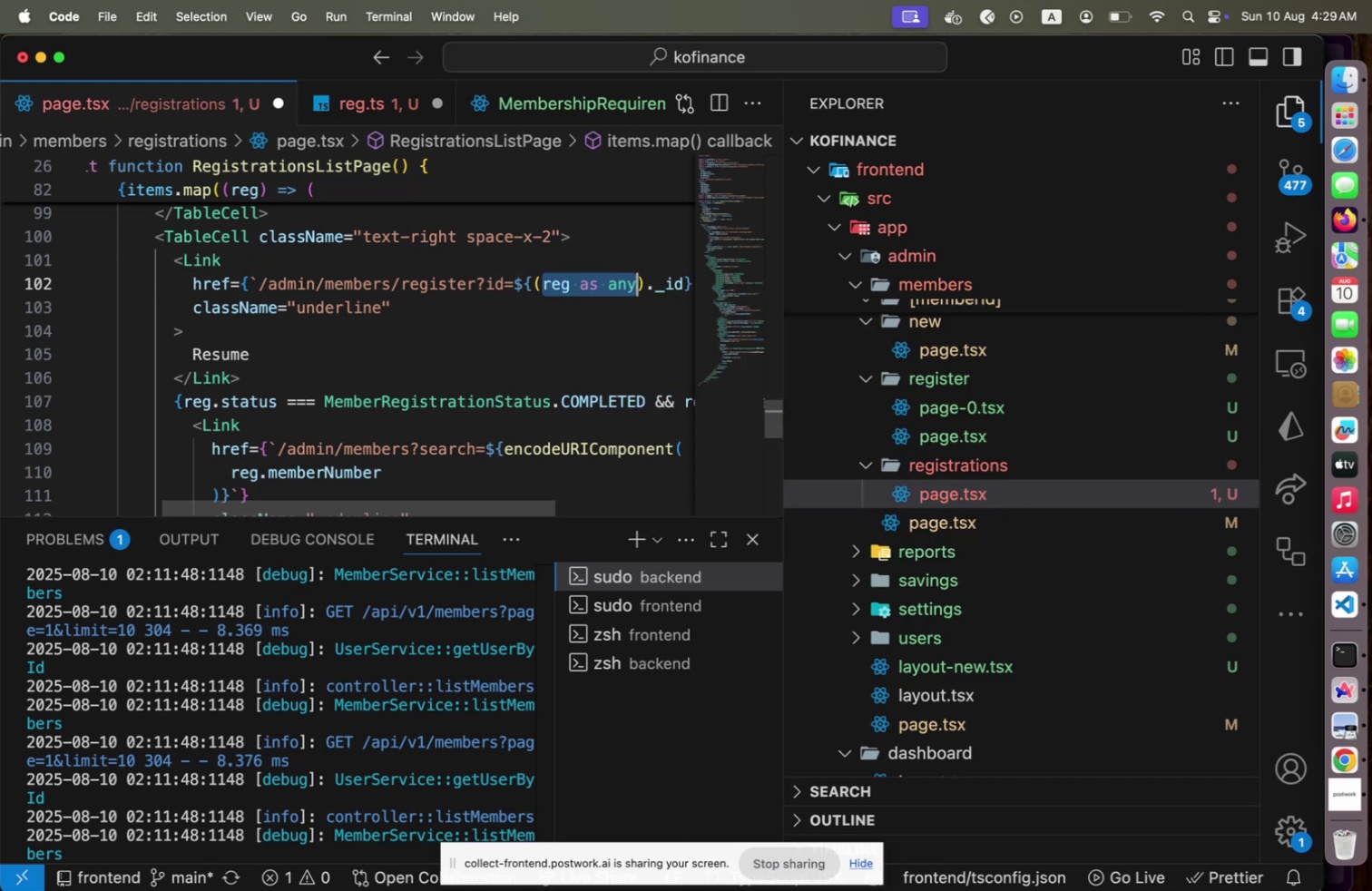 
key(Meta+S)
 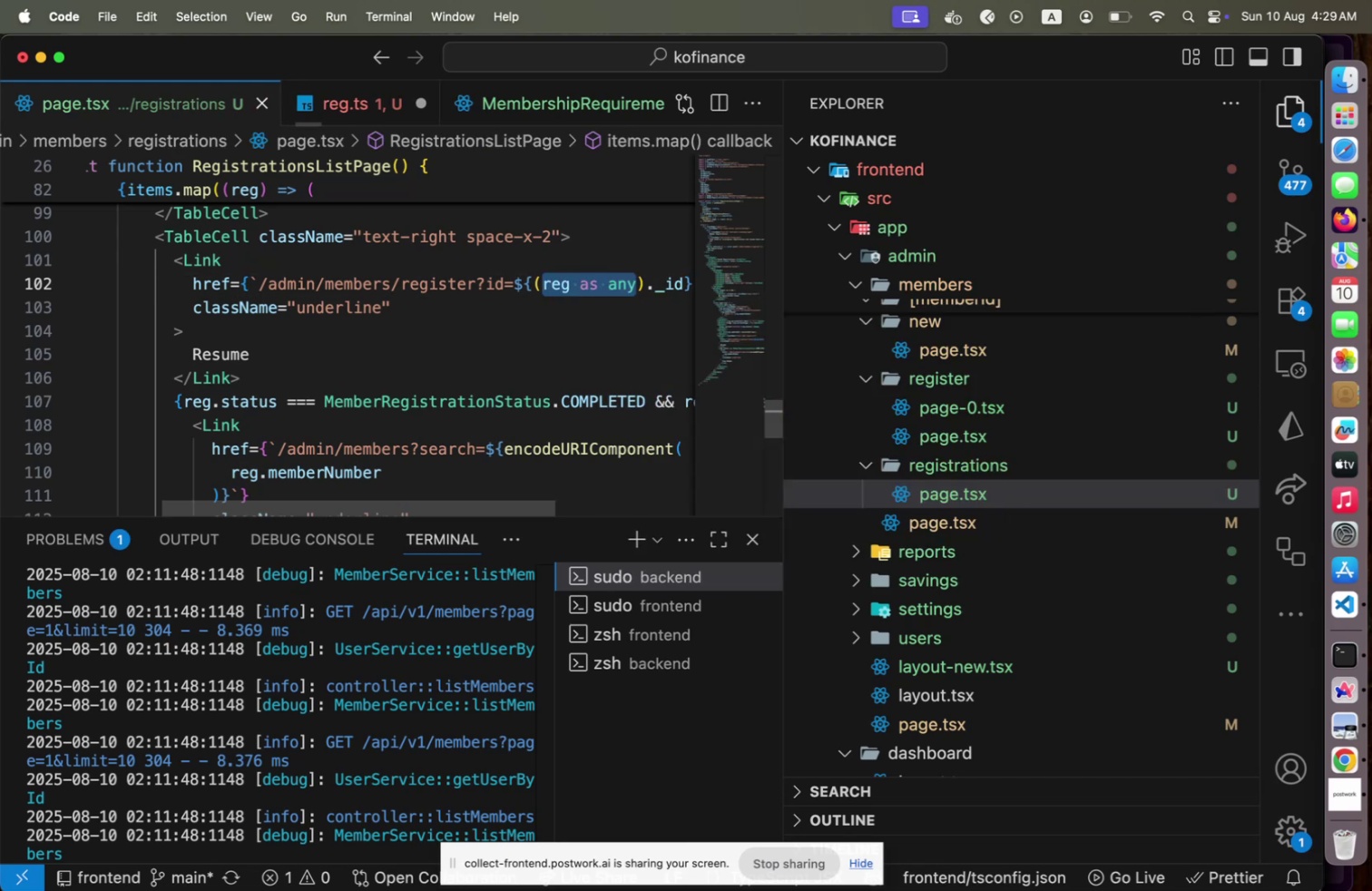 
key(Meta+CommandLeft)
 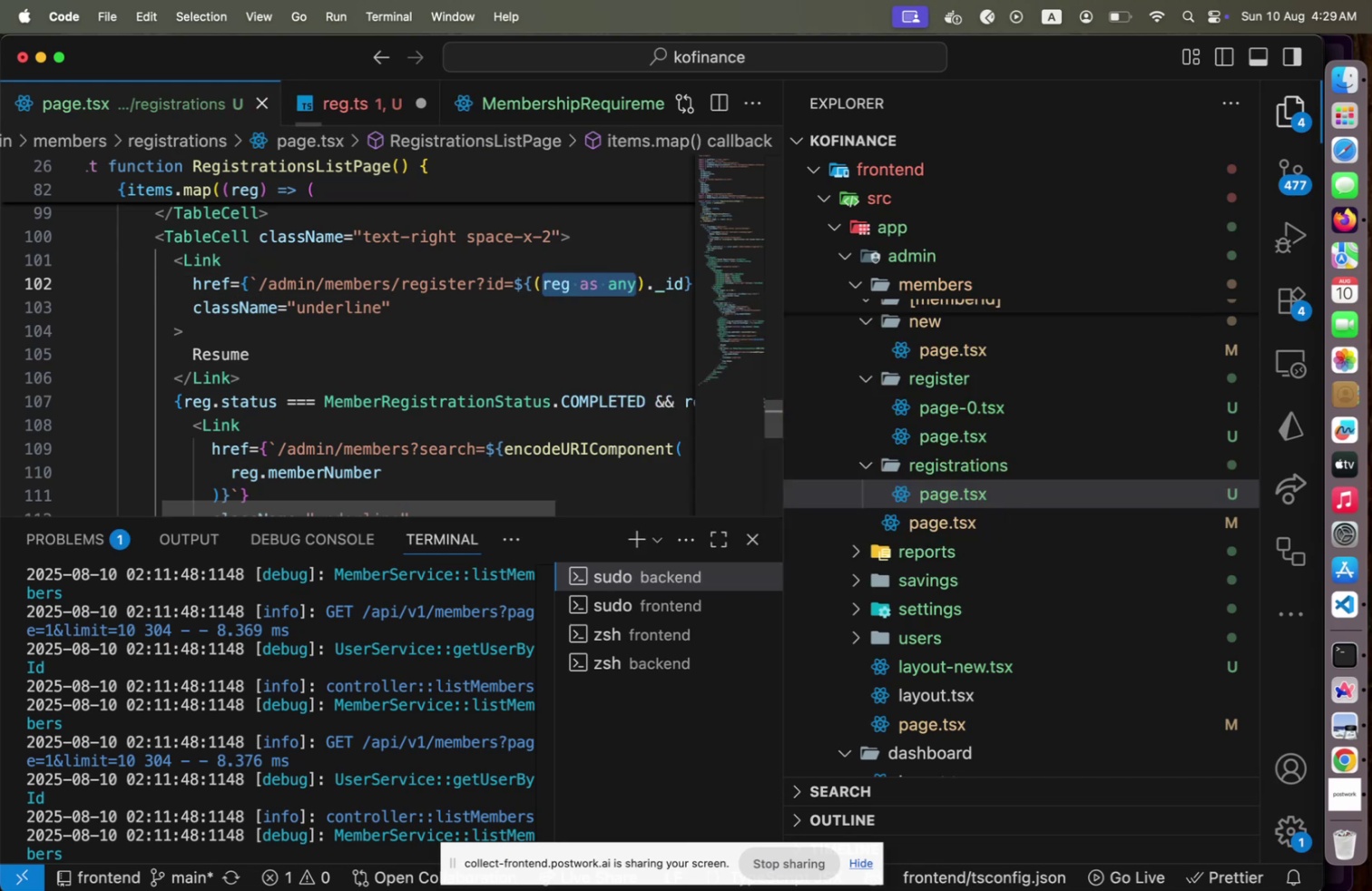 
key(Meta+Tab)
 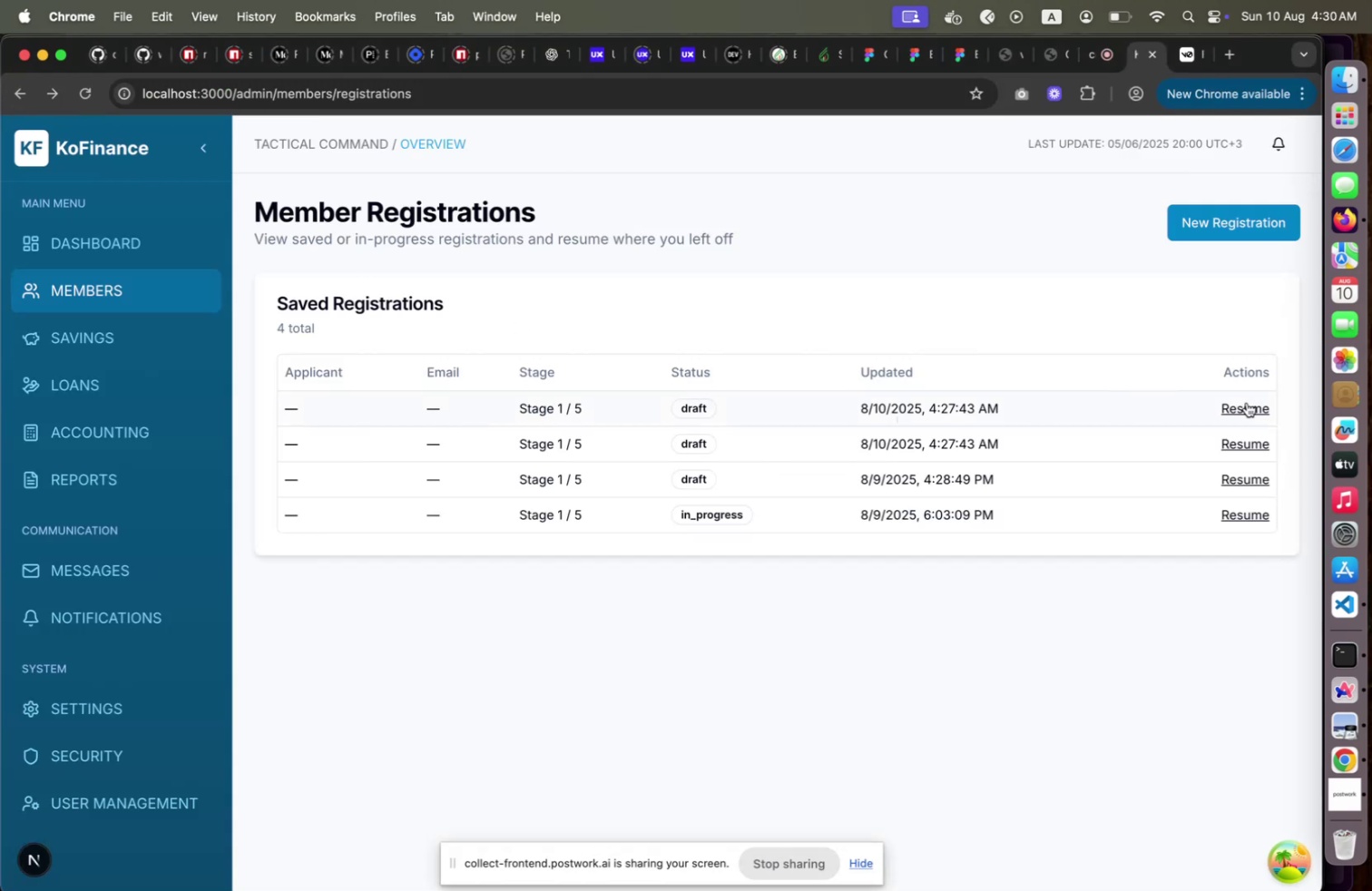 
left_click([720, 103])
 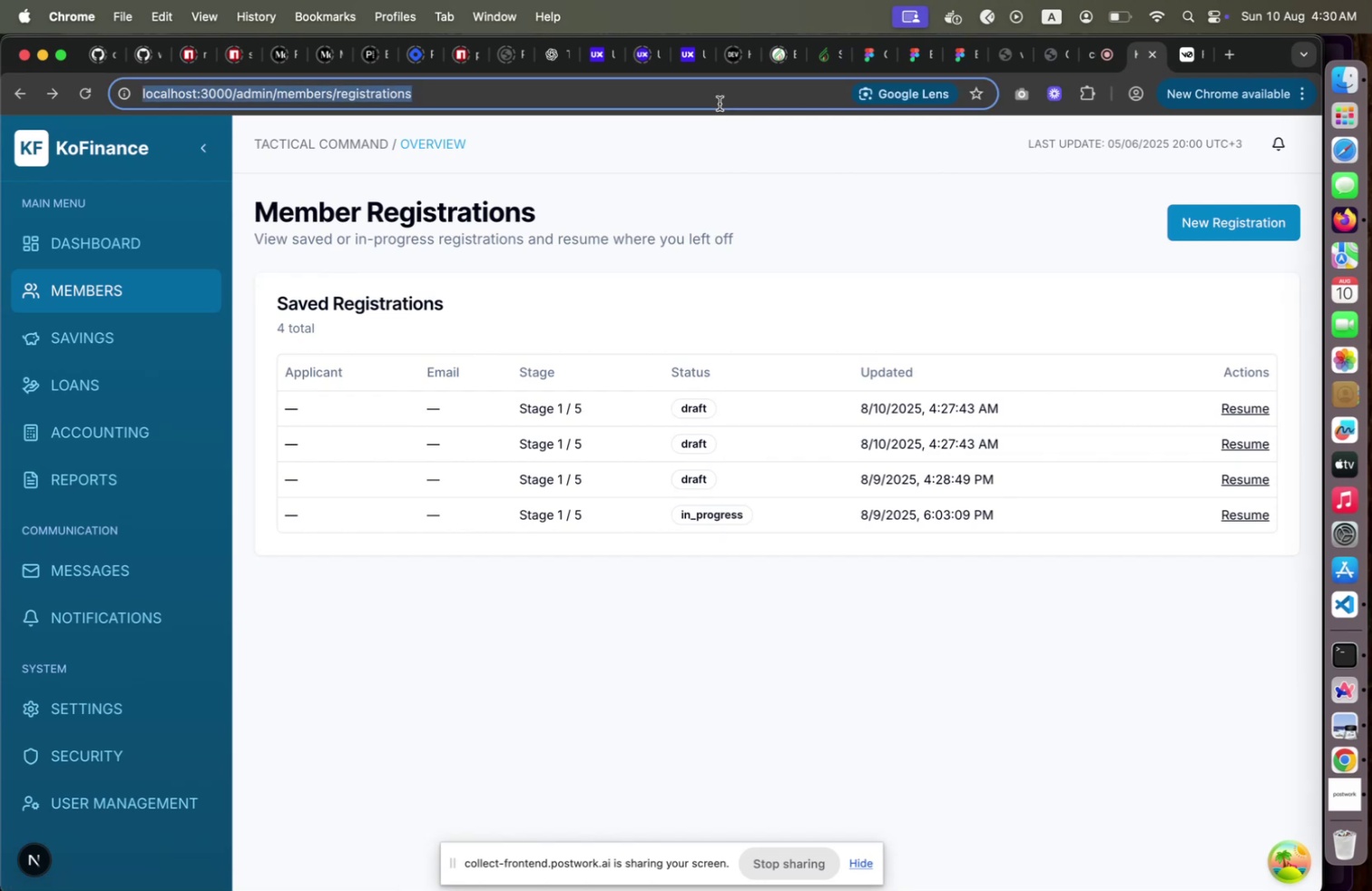 
key(Enter)
 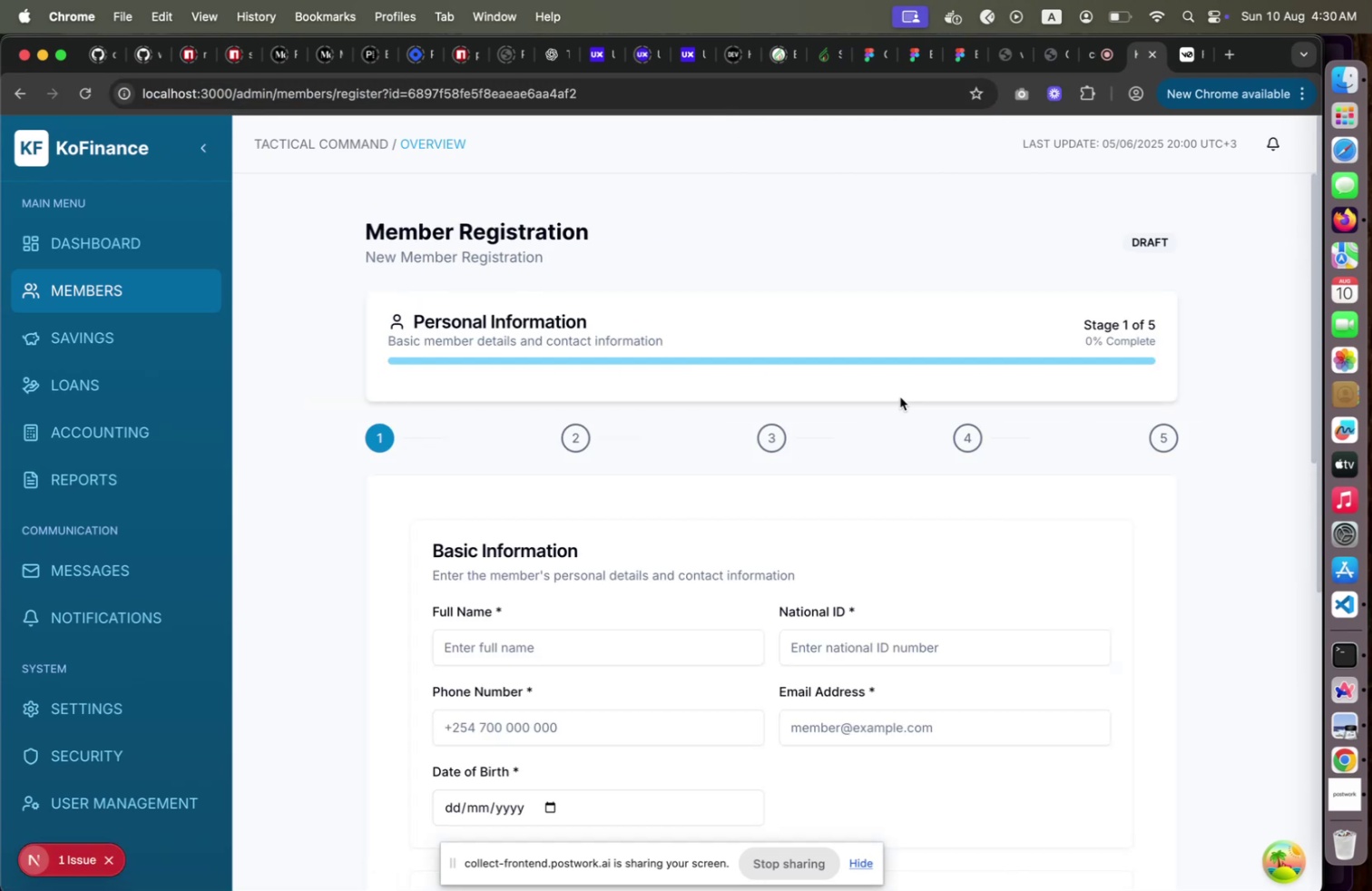 
scroll: coordinate [599, 448], scroll_direction: down, amount: 29.0
 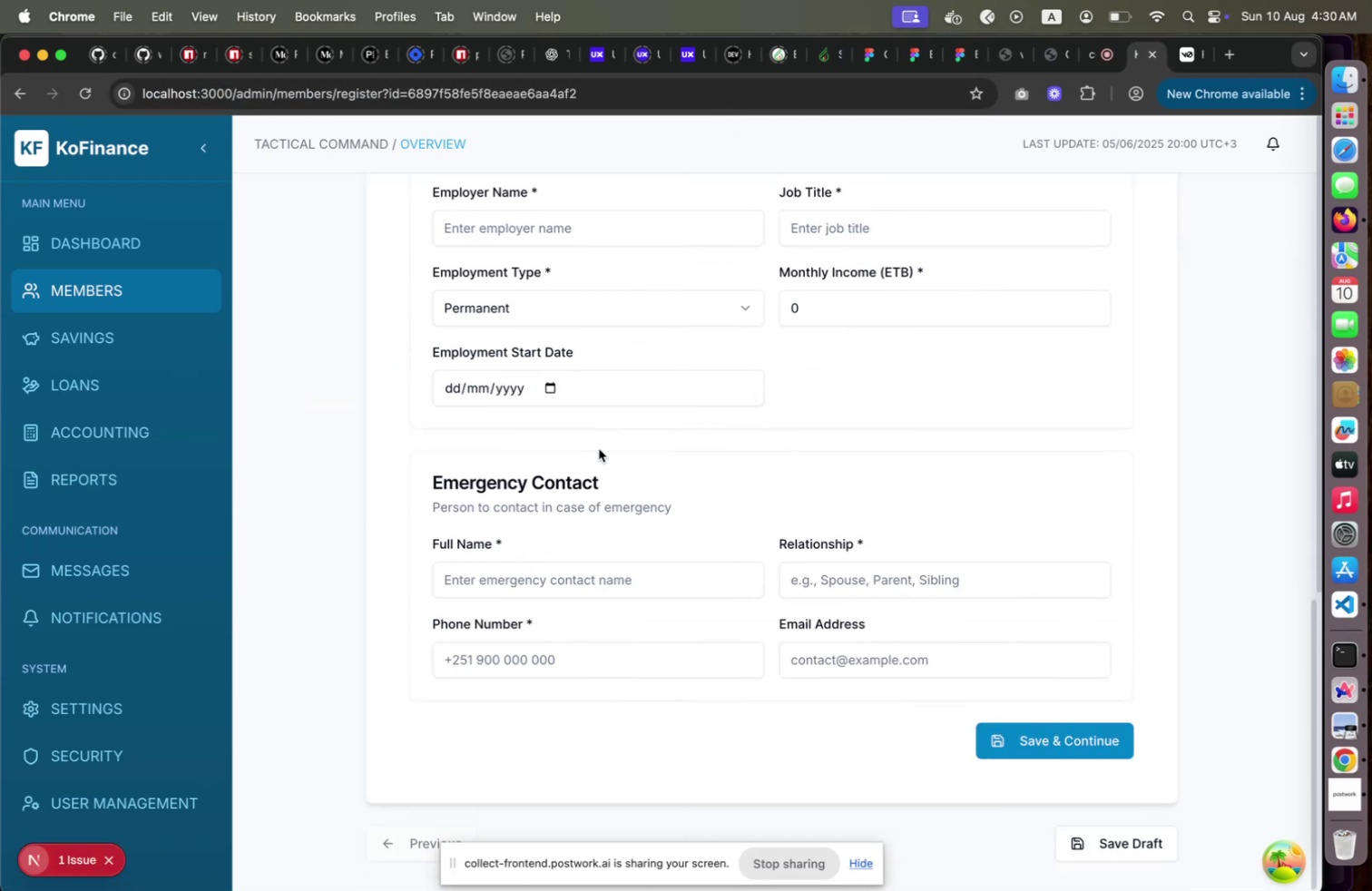 
scroll: coordinate [663, 437], scroll_direction: up, amount: 28.0
 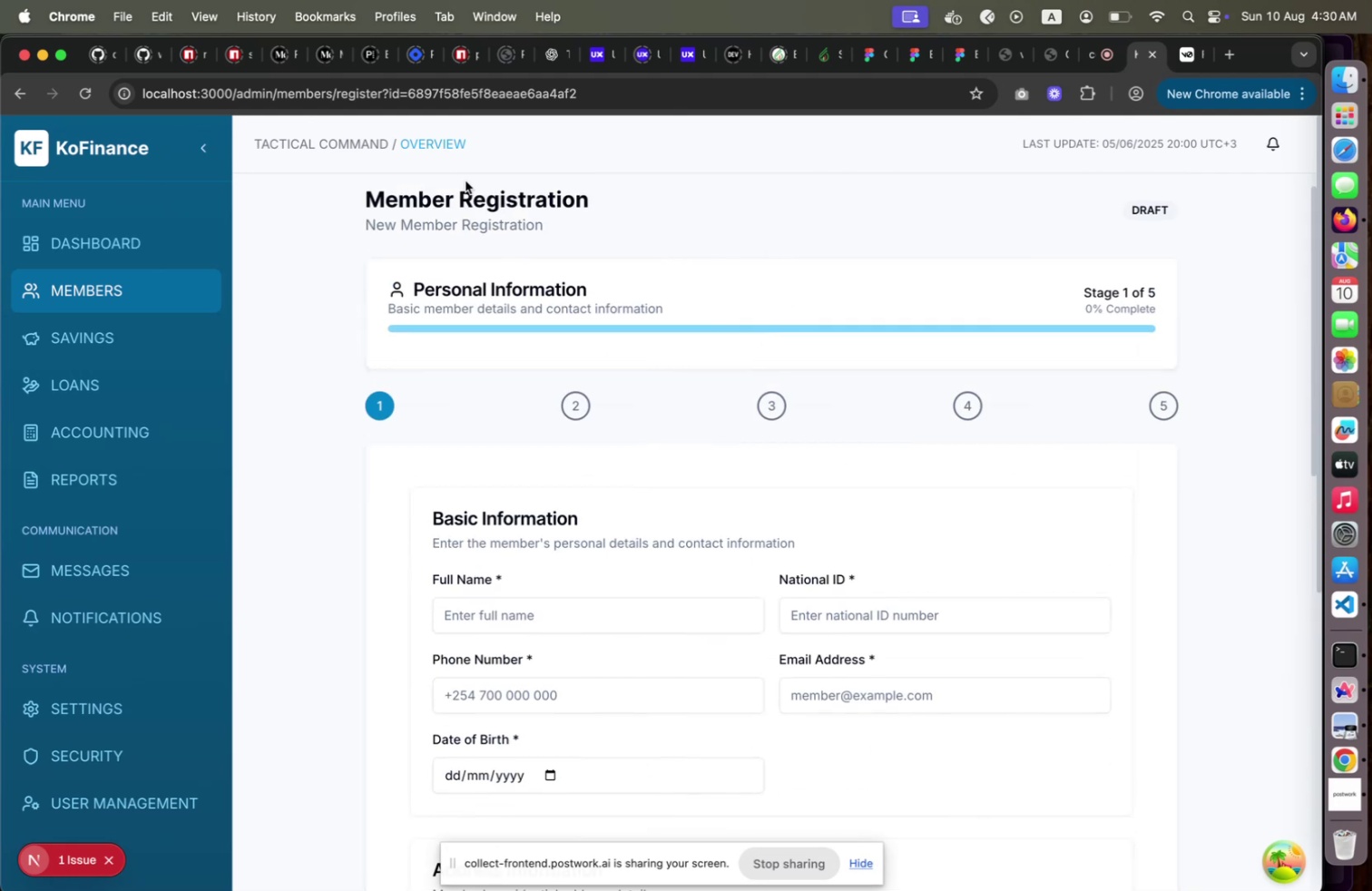 
left_click([2, 88])
 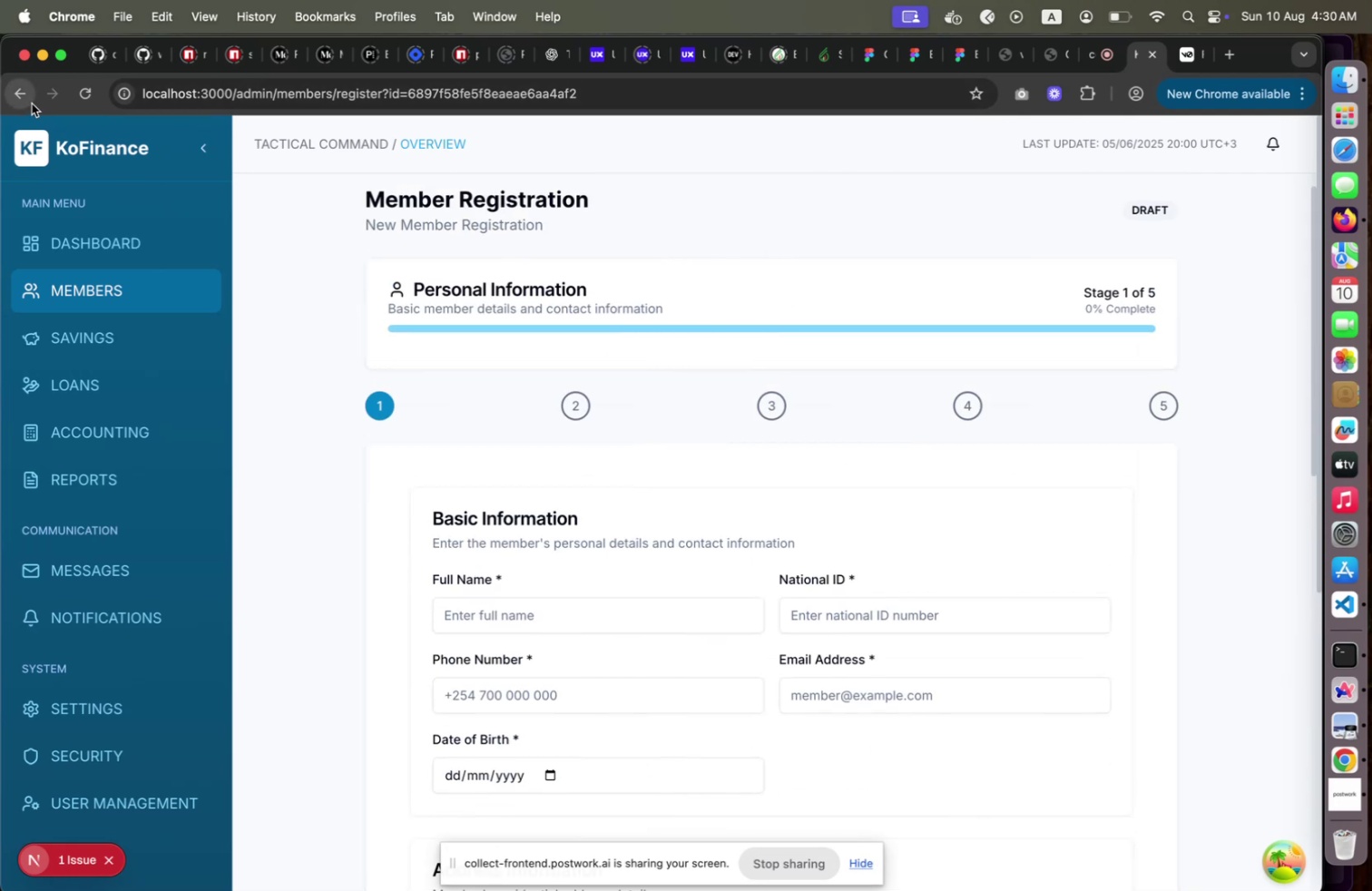 
left_click([27, 99])
 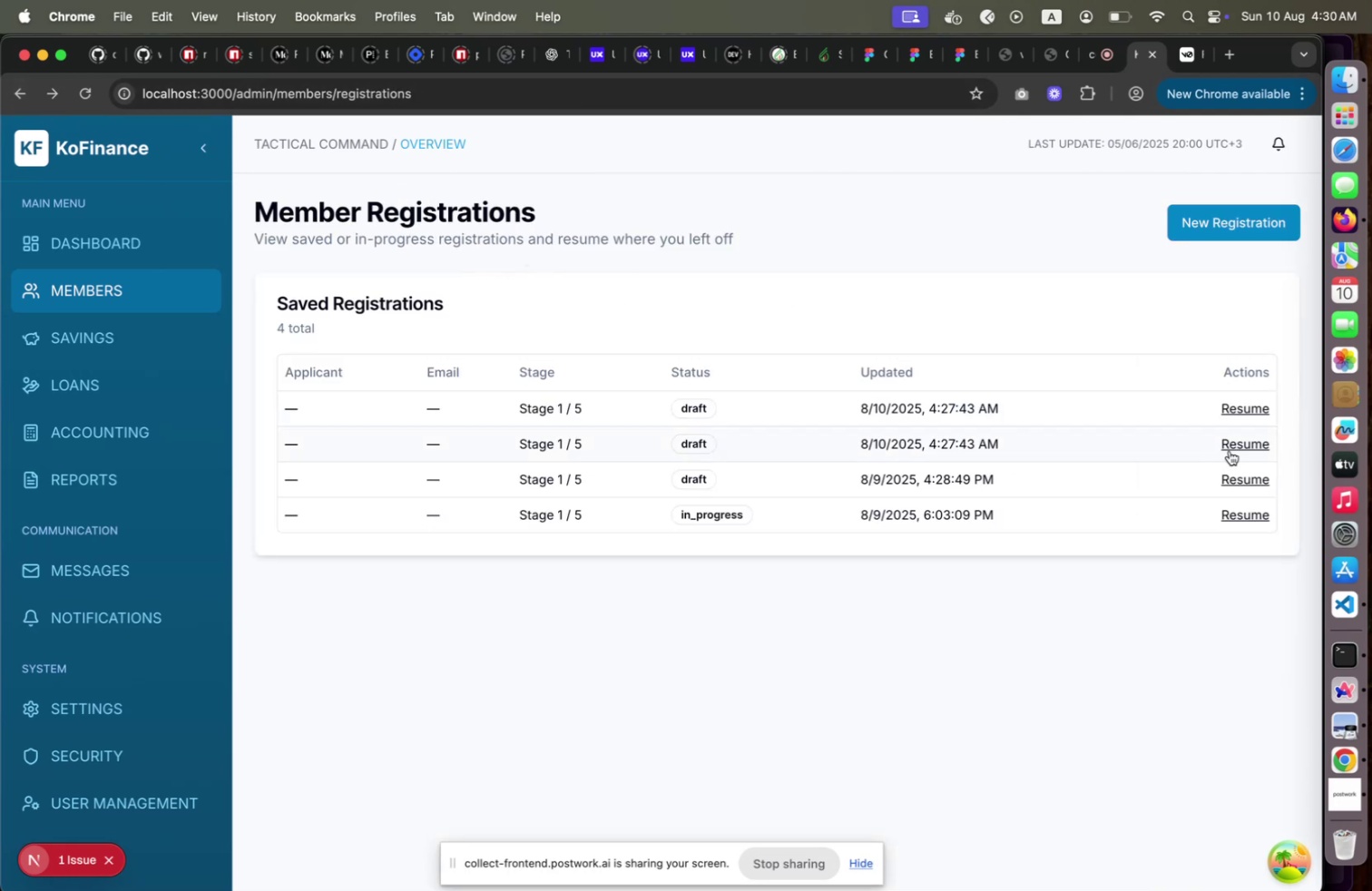 
left_click([1232, 446])
 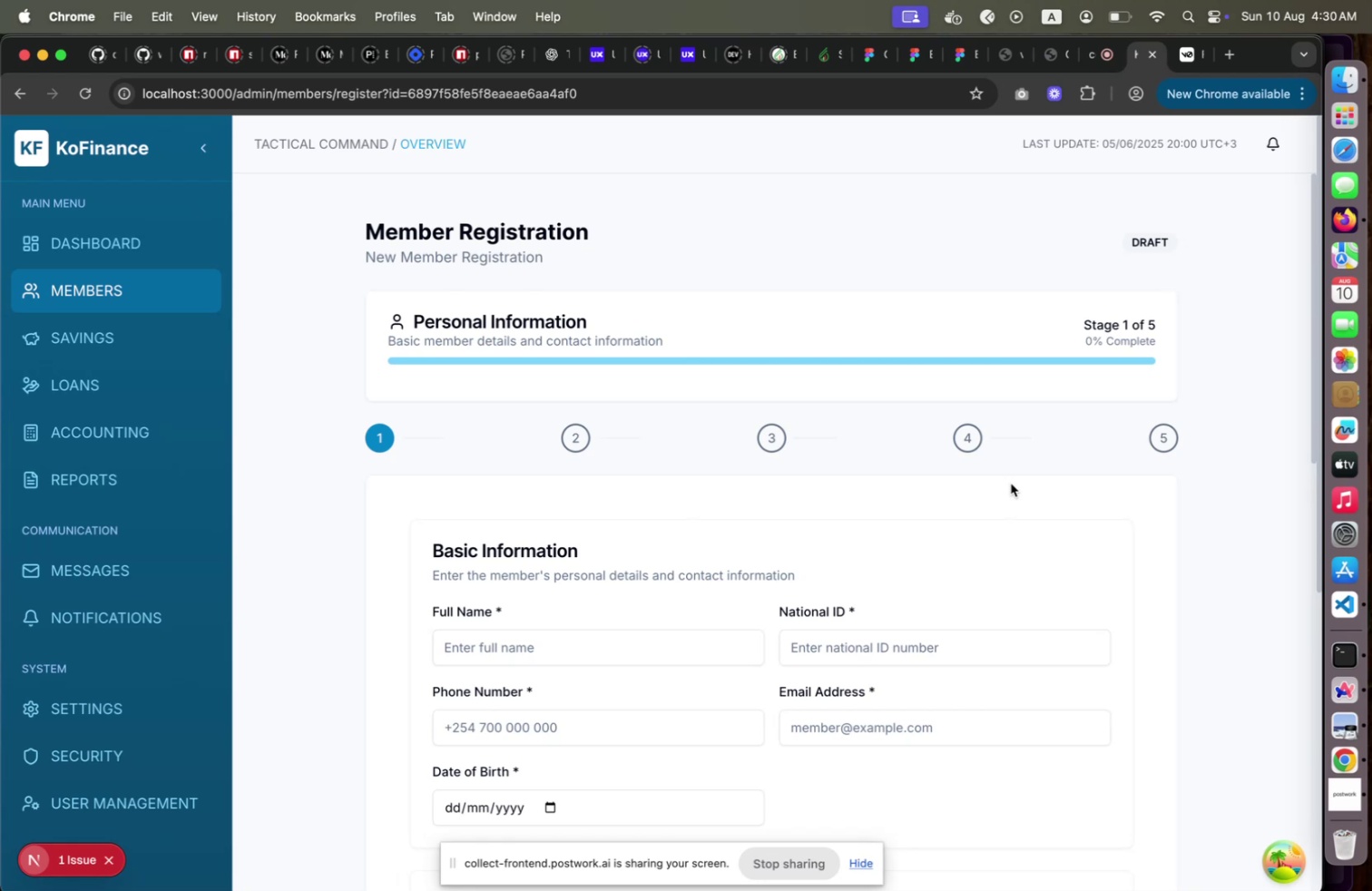 
scroll: coordinate [897, 500], scroll_direction: down, amount: 41.0
 